 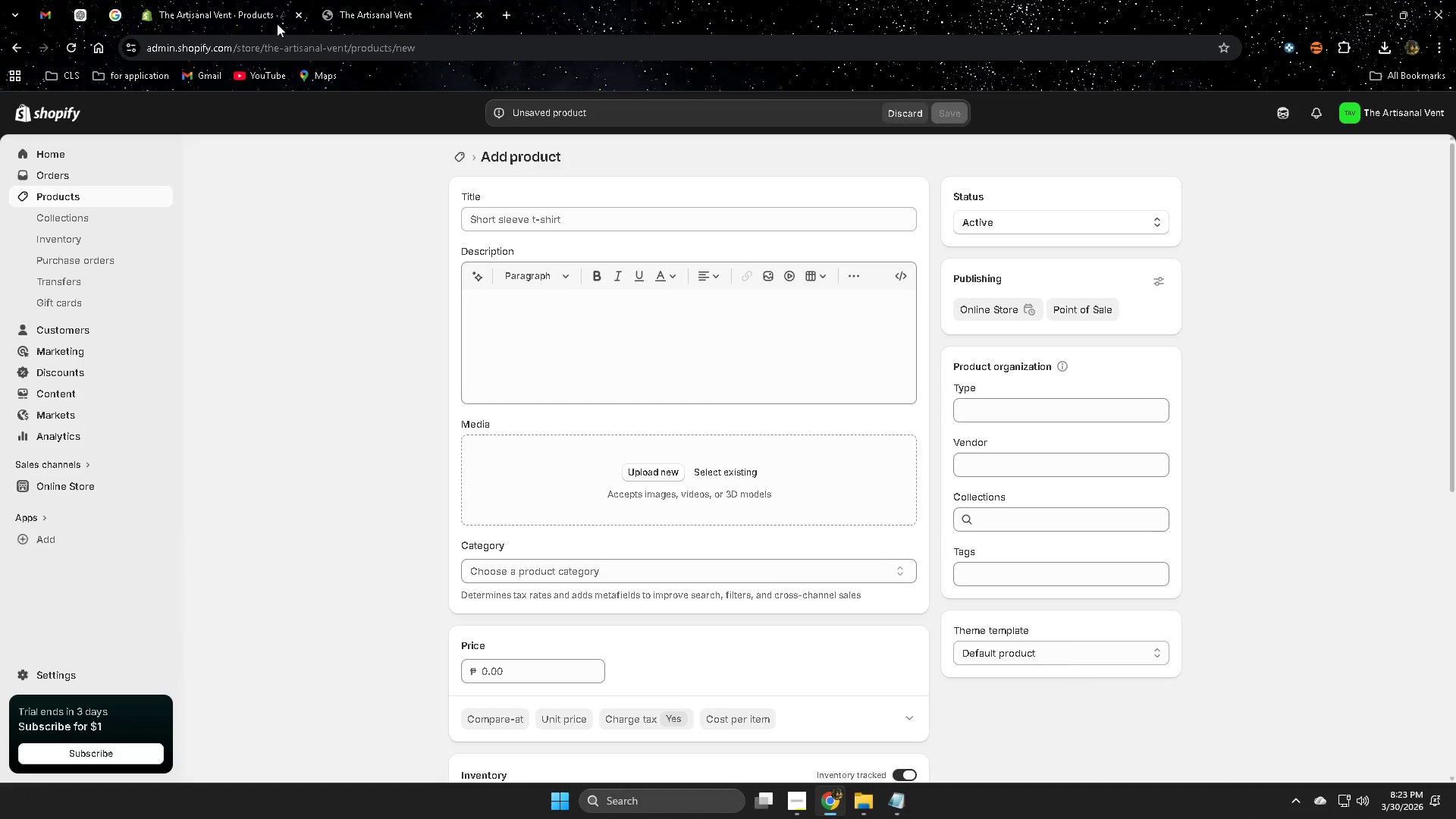 
left_click([74, 11])
 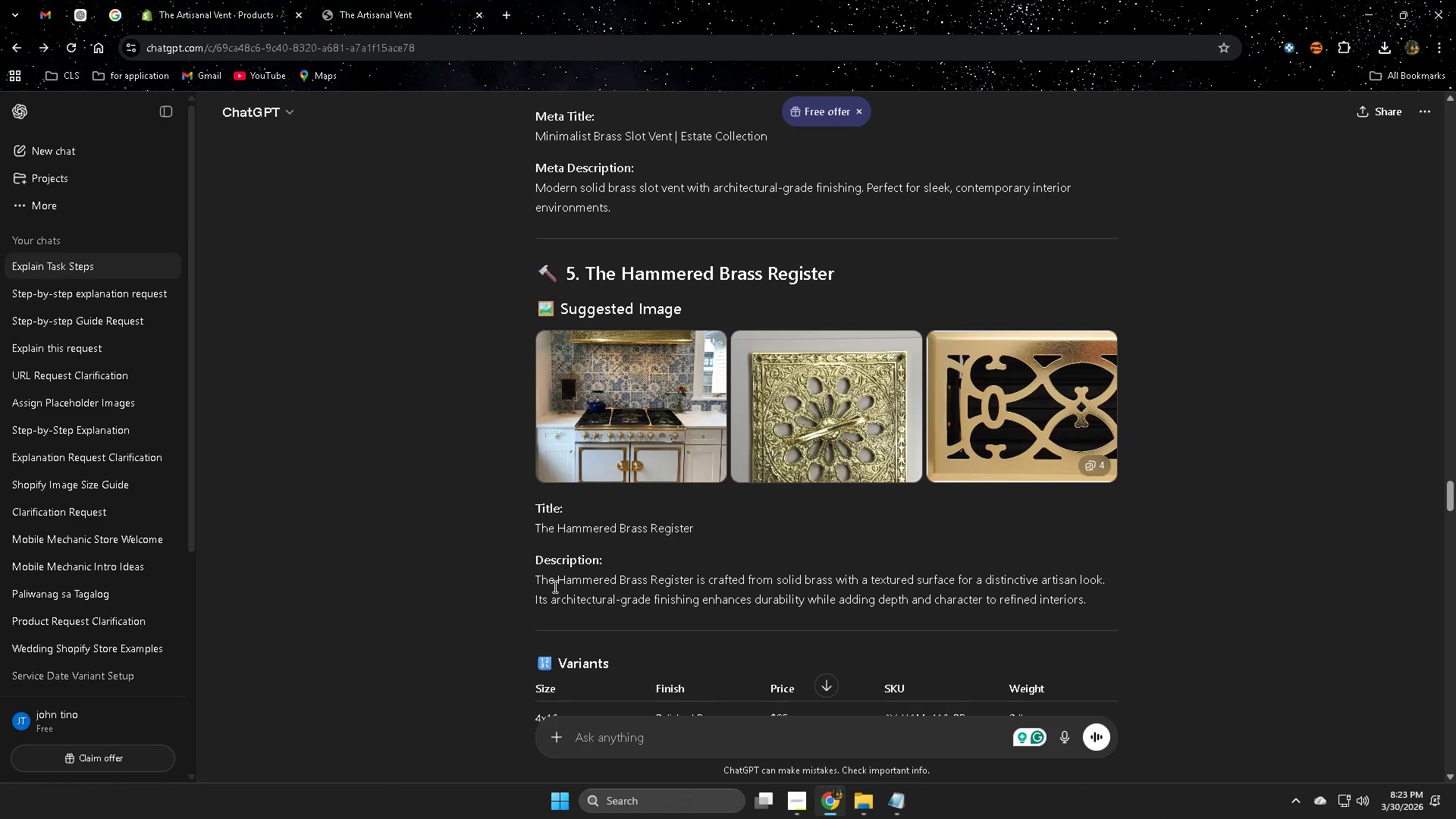 
scroll: coordinate [618, 543], scroll_direction: down, amount: 5.0
 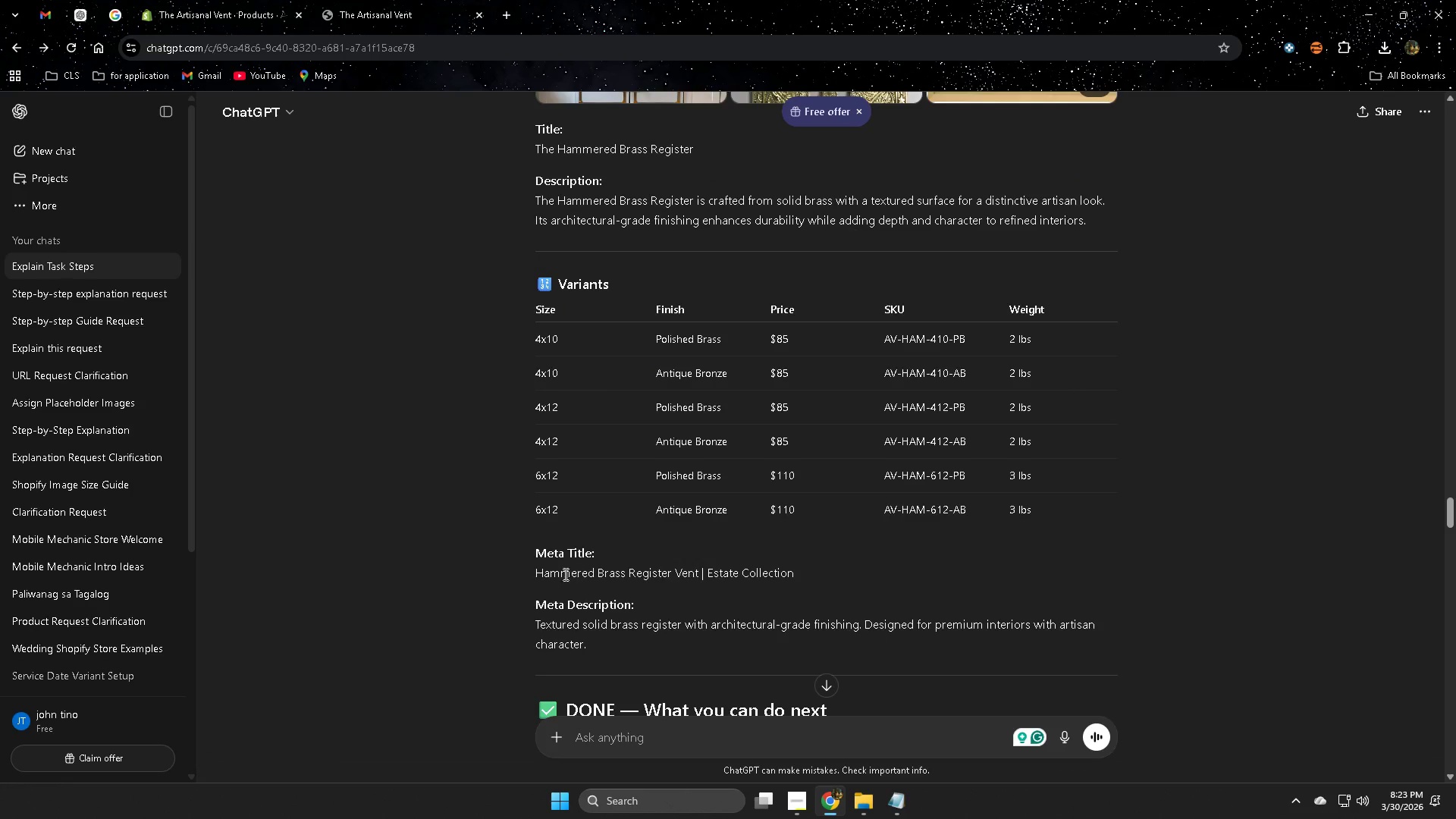 
left_click([557, 575])
 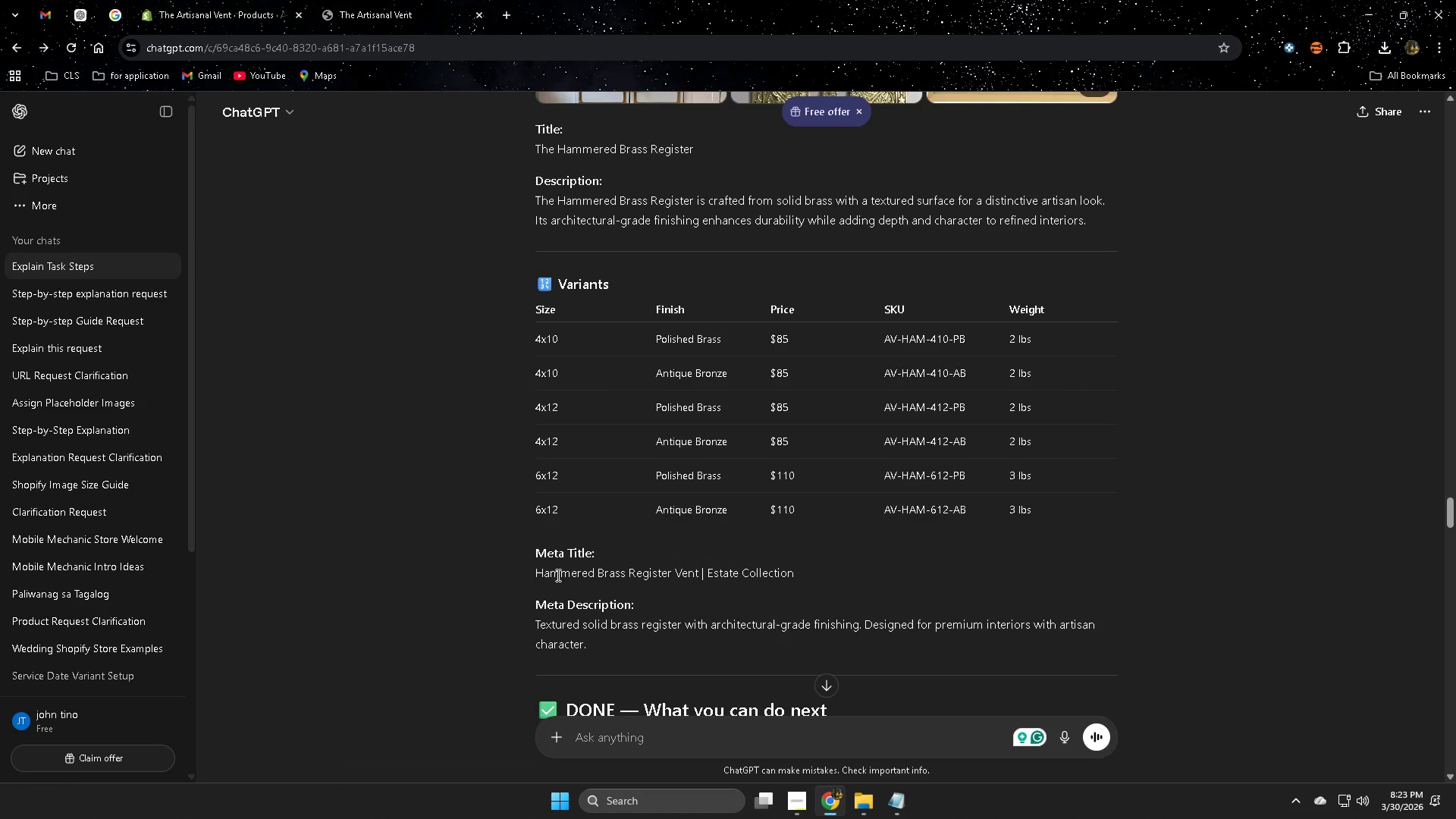 
left_click_drag(start_coordinate=[557, 575], to_coordinate=[765, 580])
 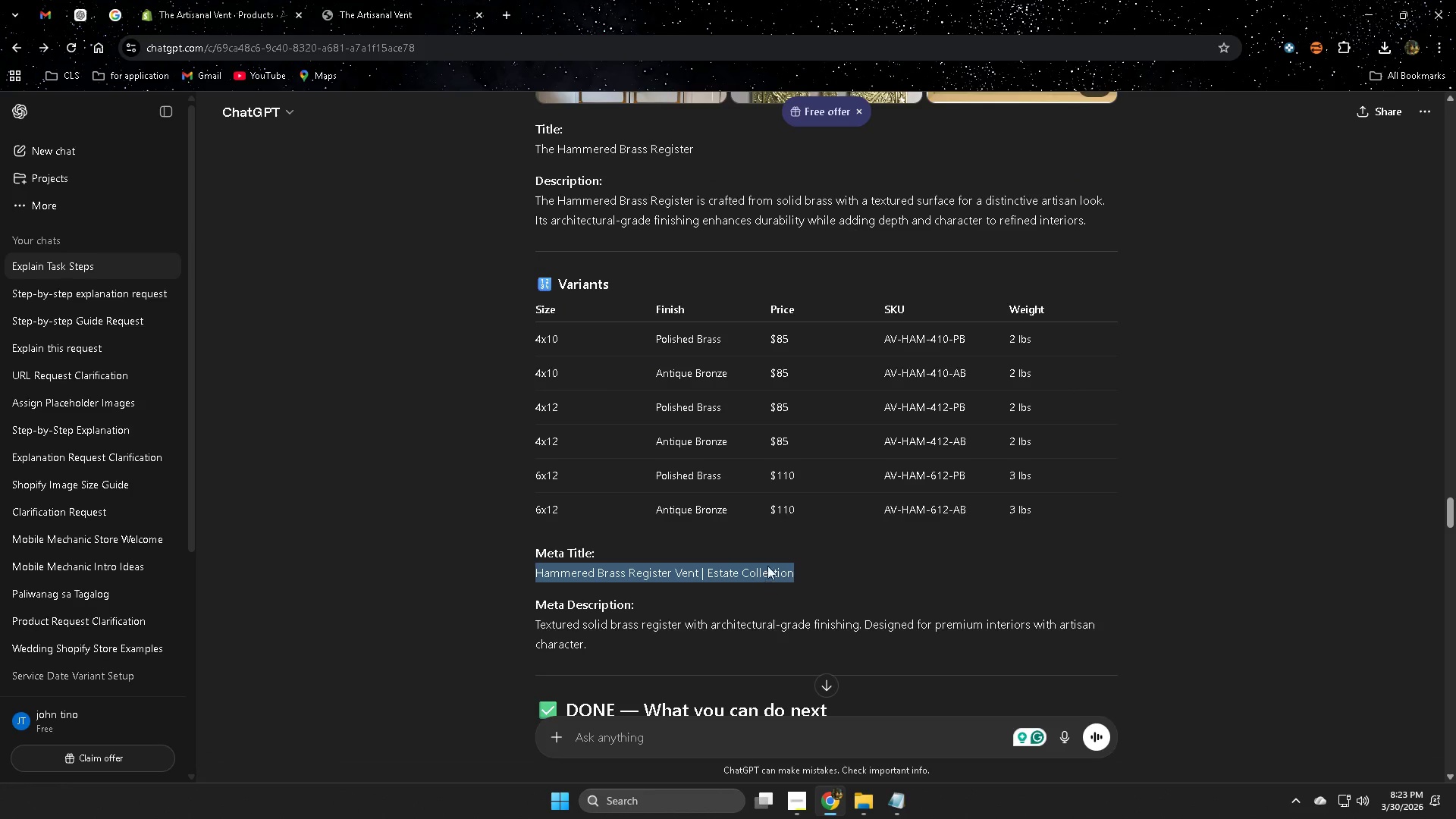 
key(Control+ControlLeft)
 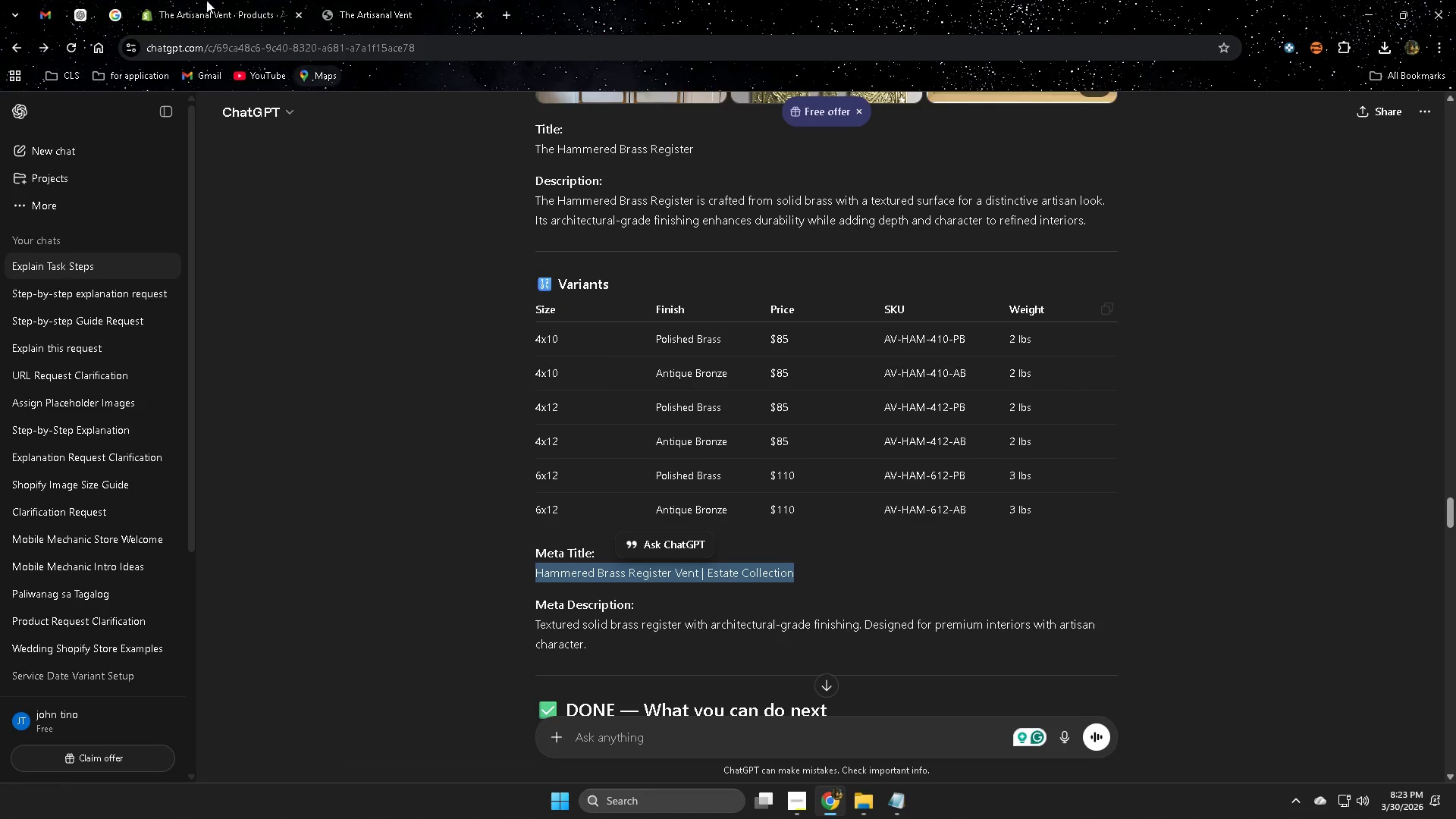 
key(Control+C)
 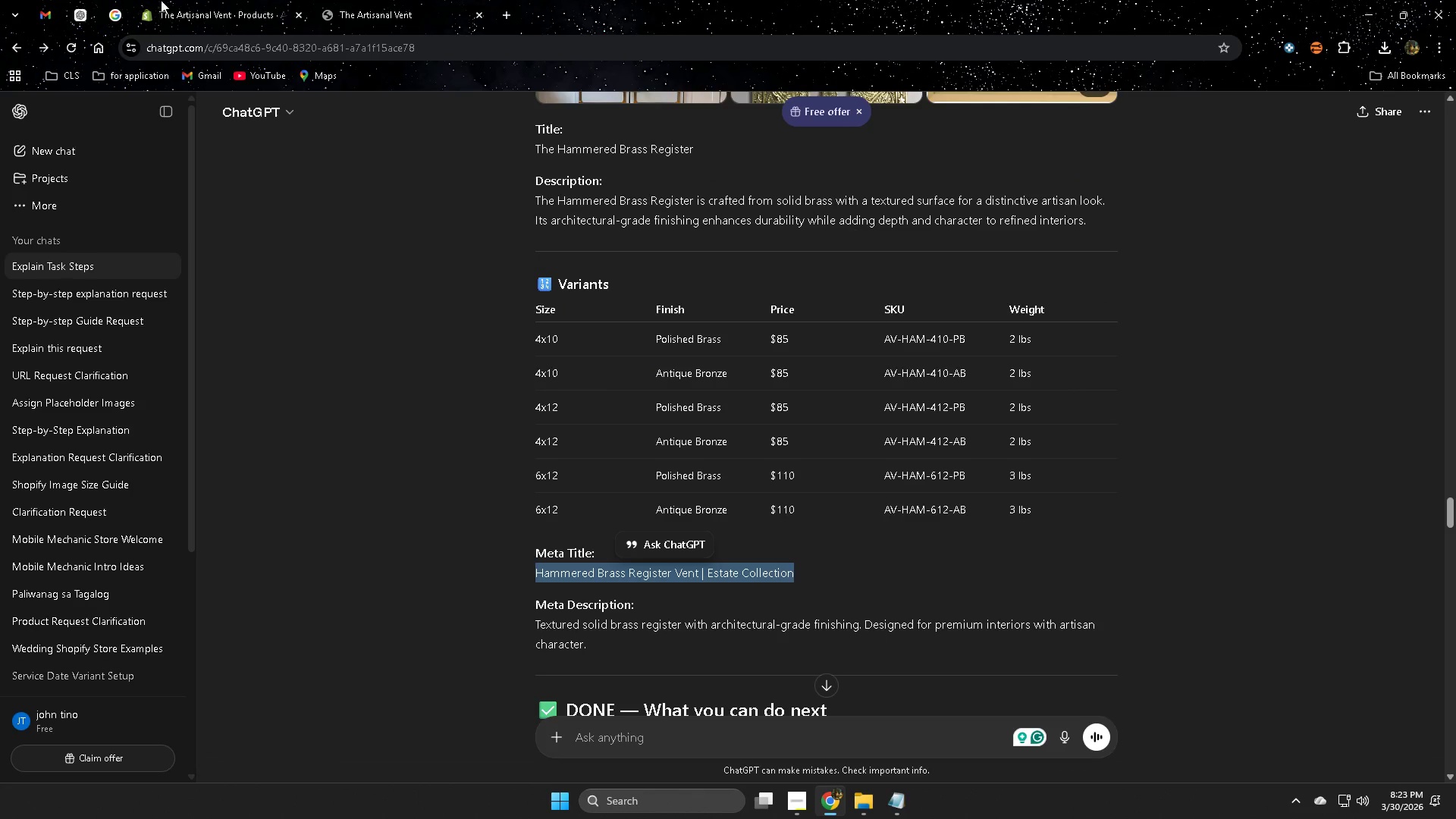 
left_click([189, 0])
 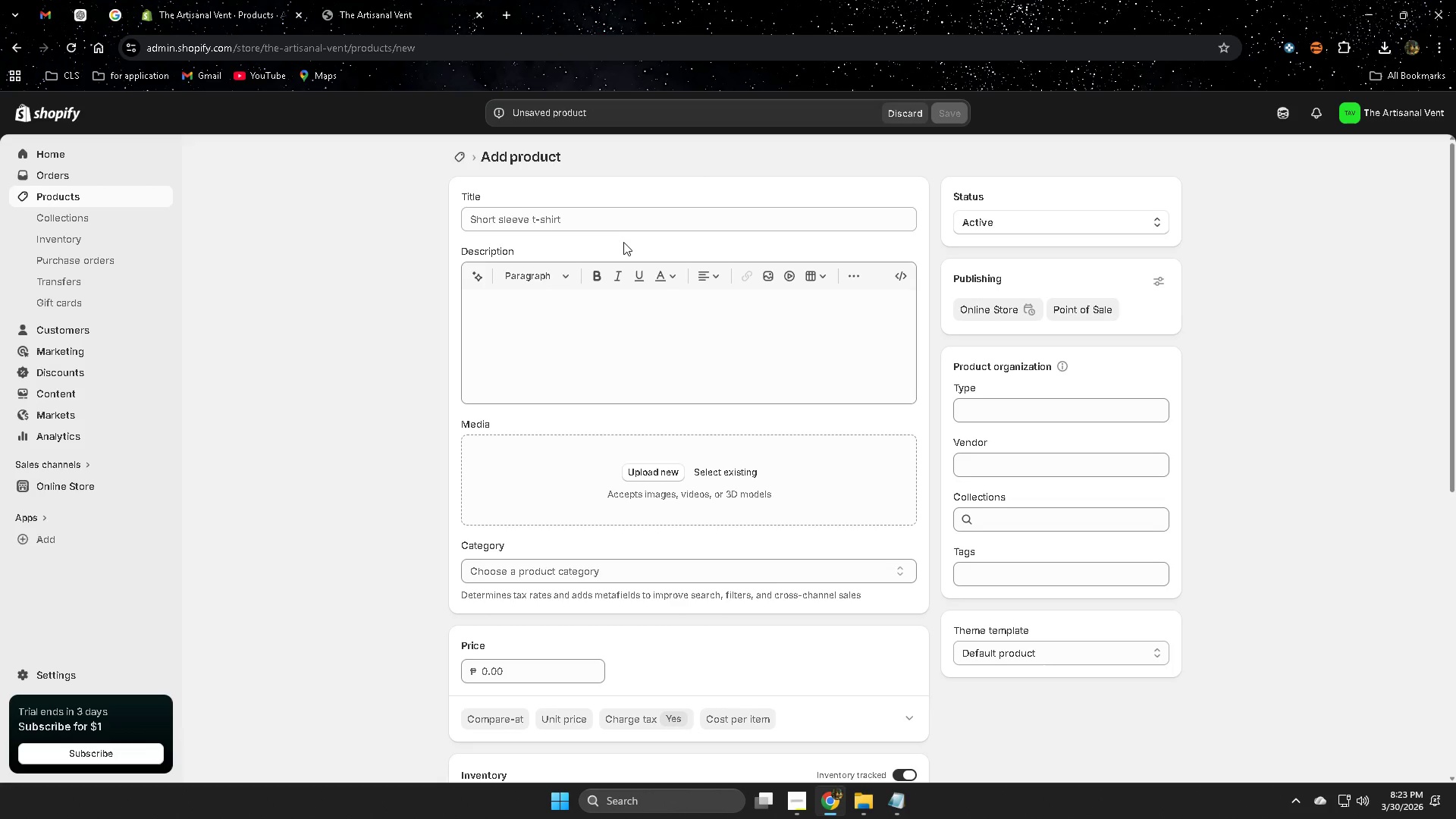 
left_click([629, 211])
 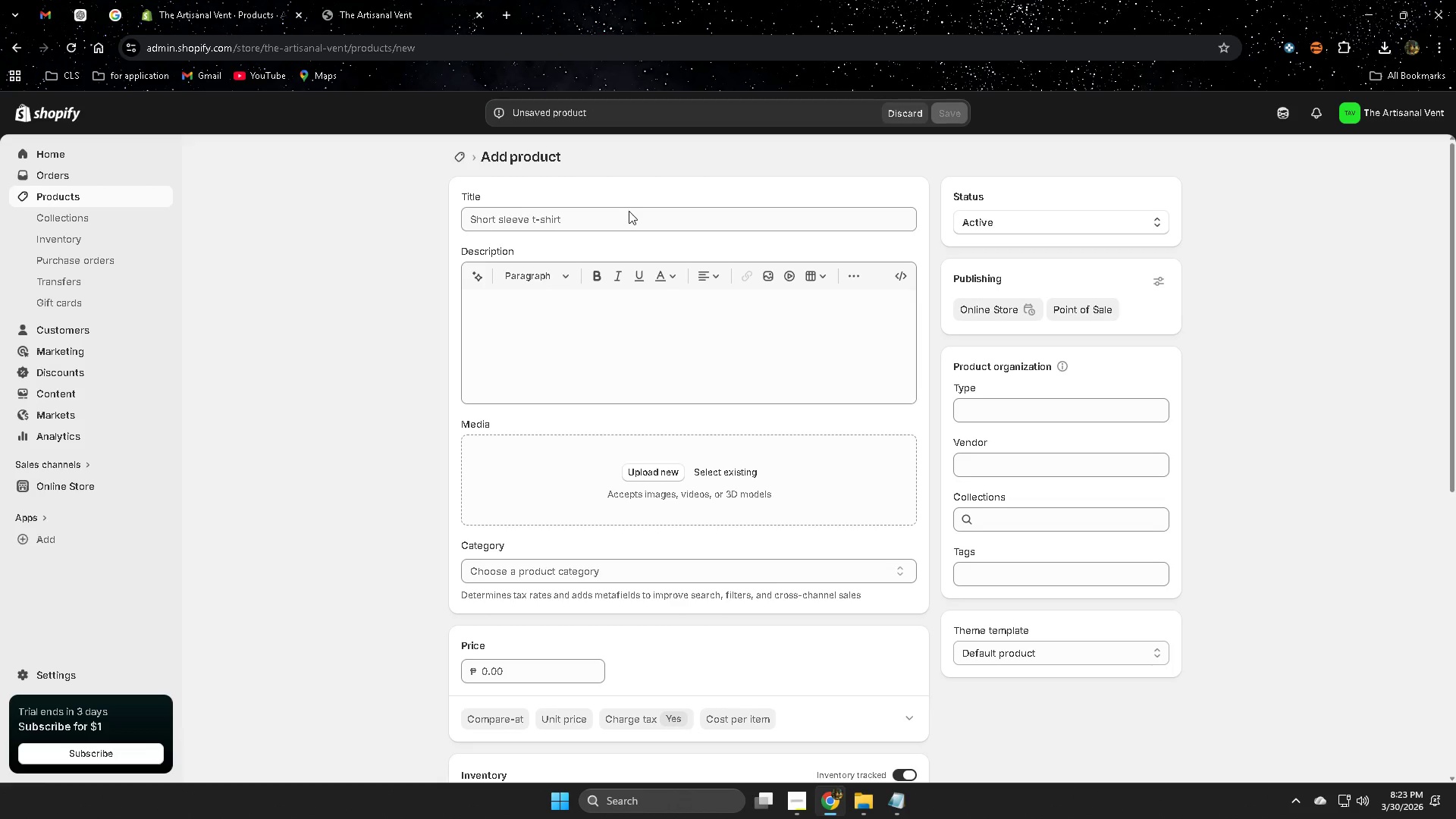 
key(Control+ControlLeft)
 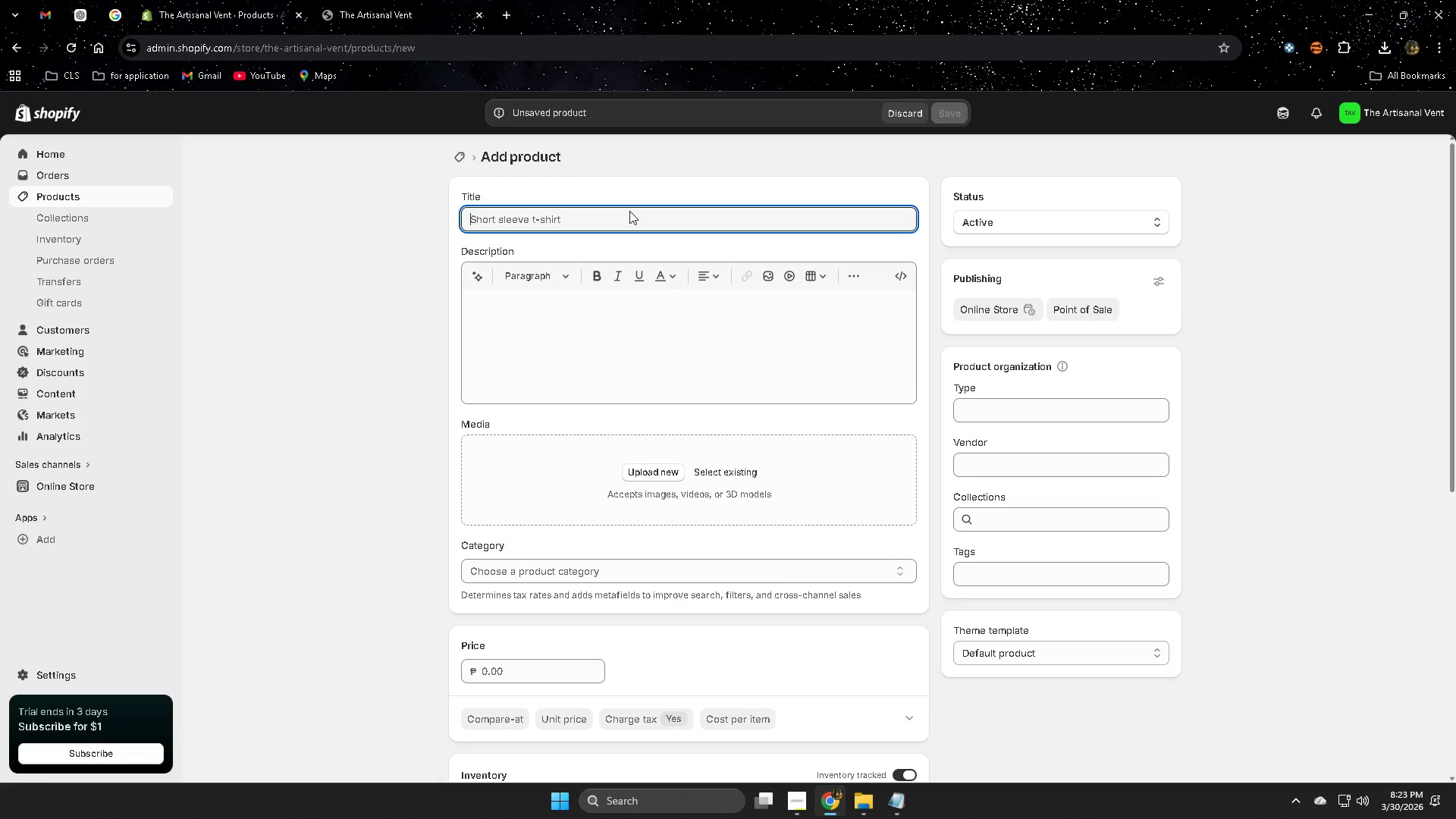 
key(Control+V)
 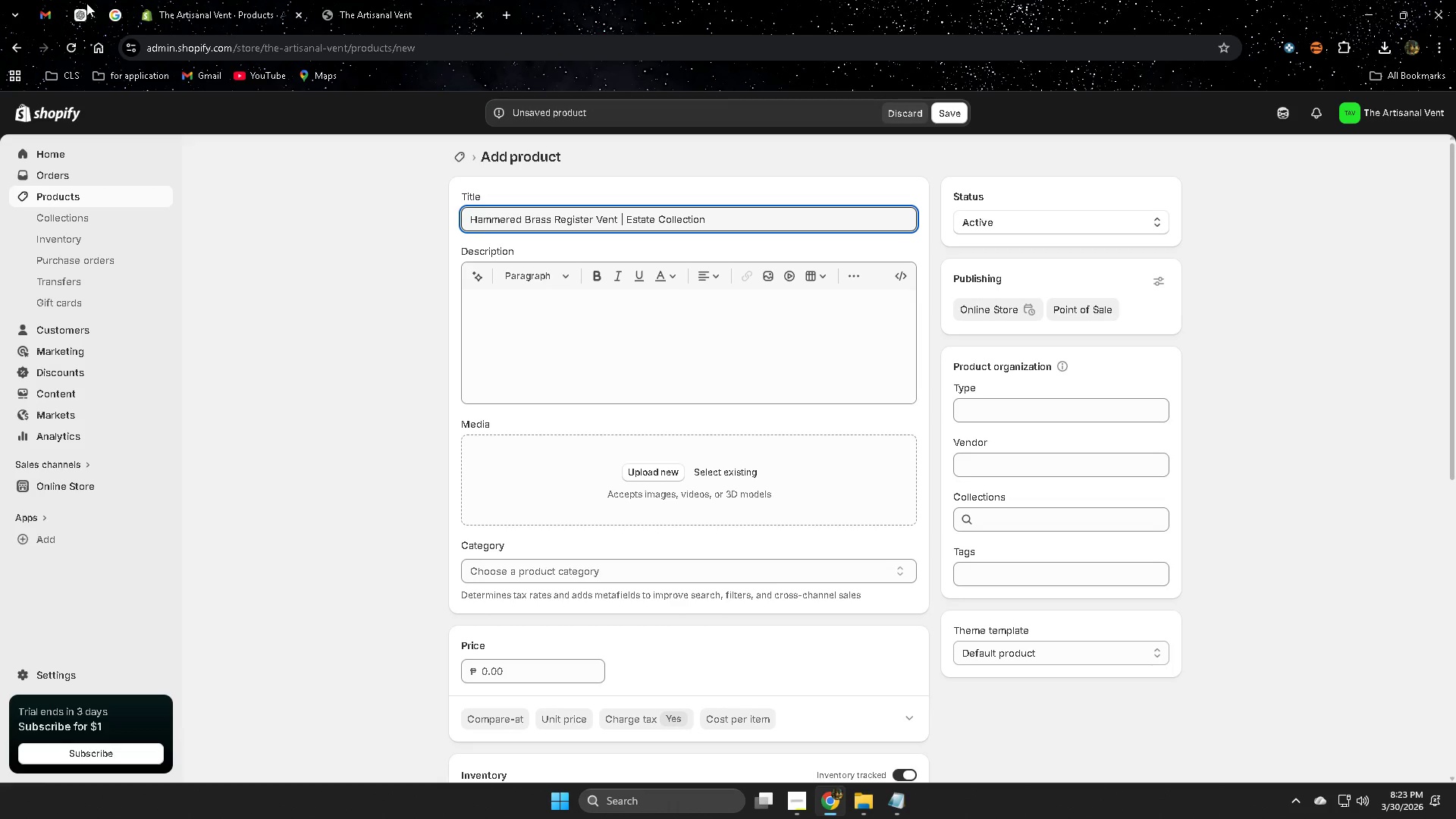 
left_click([86, 15])
 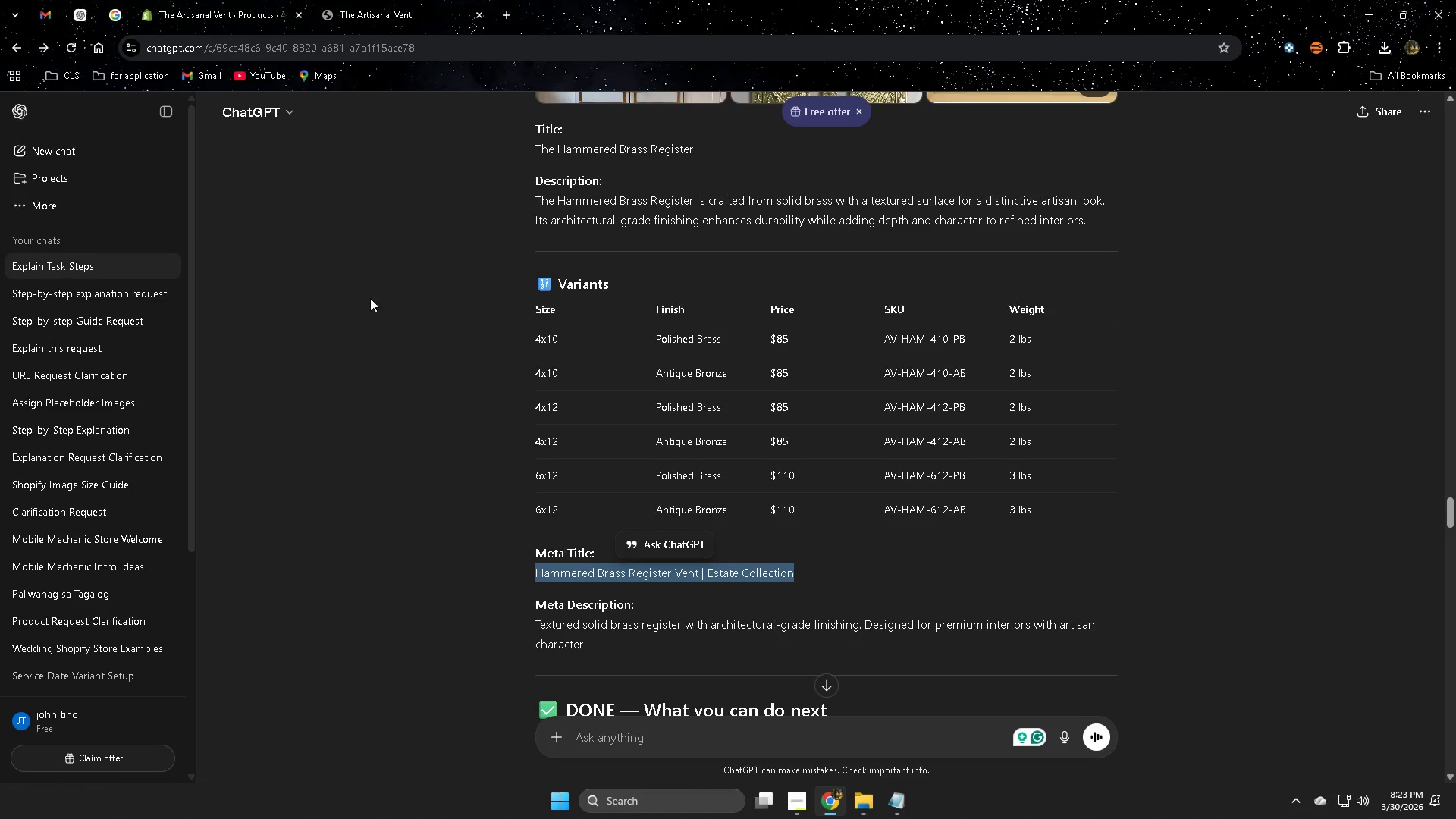 
left_click([544, 623])
 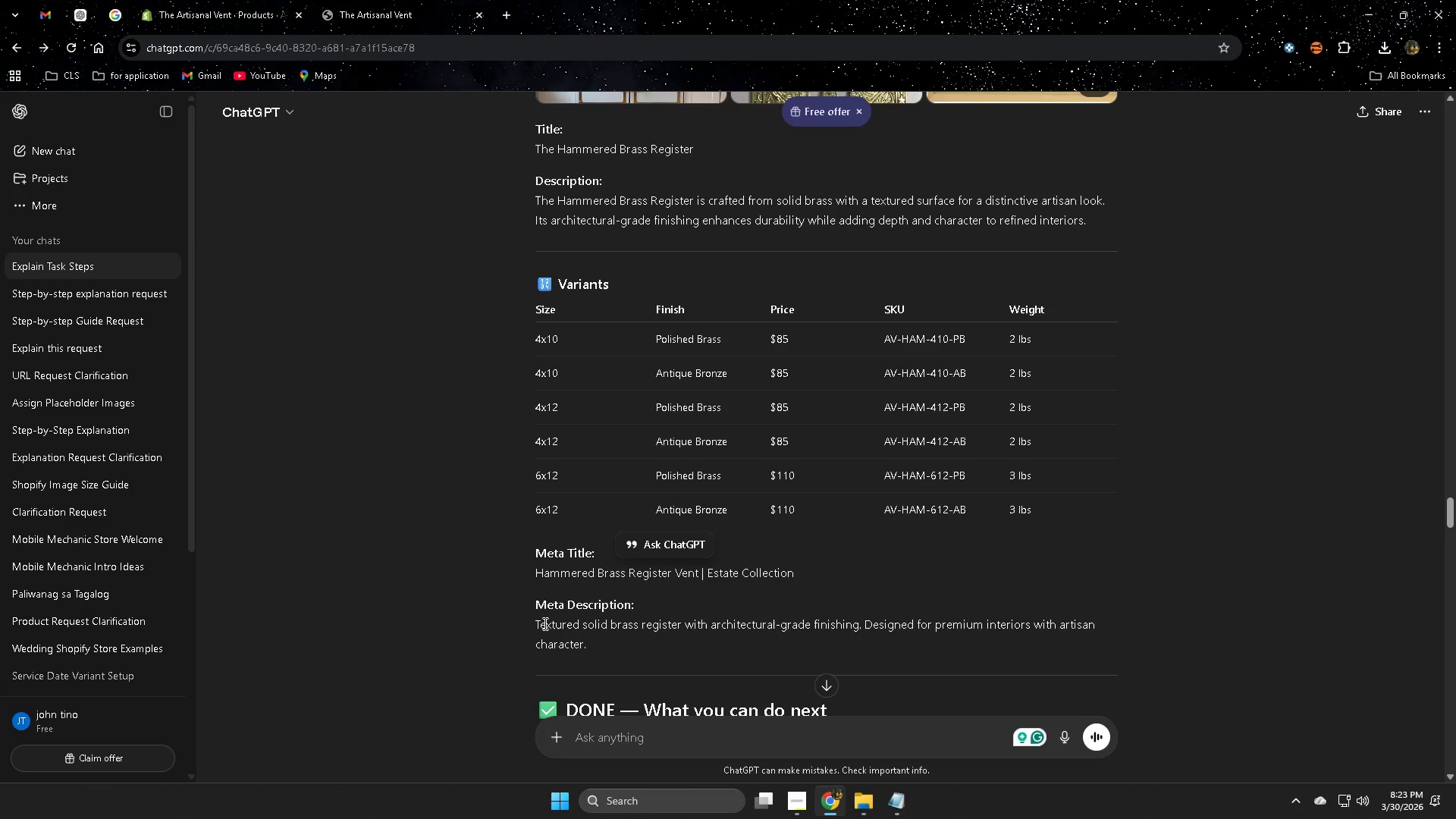 
left_click_drag(start_coordinate=[544, 623], to_coordinate=[582, 642])
 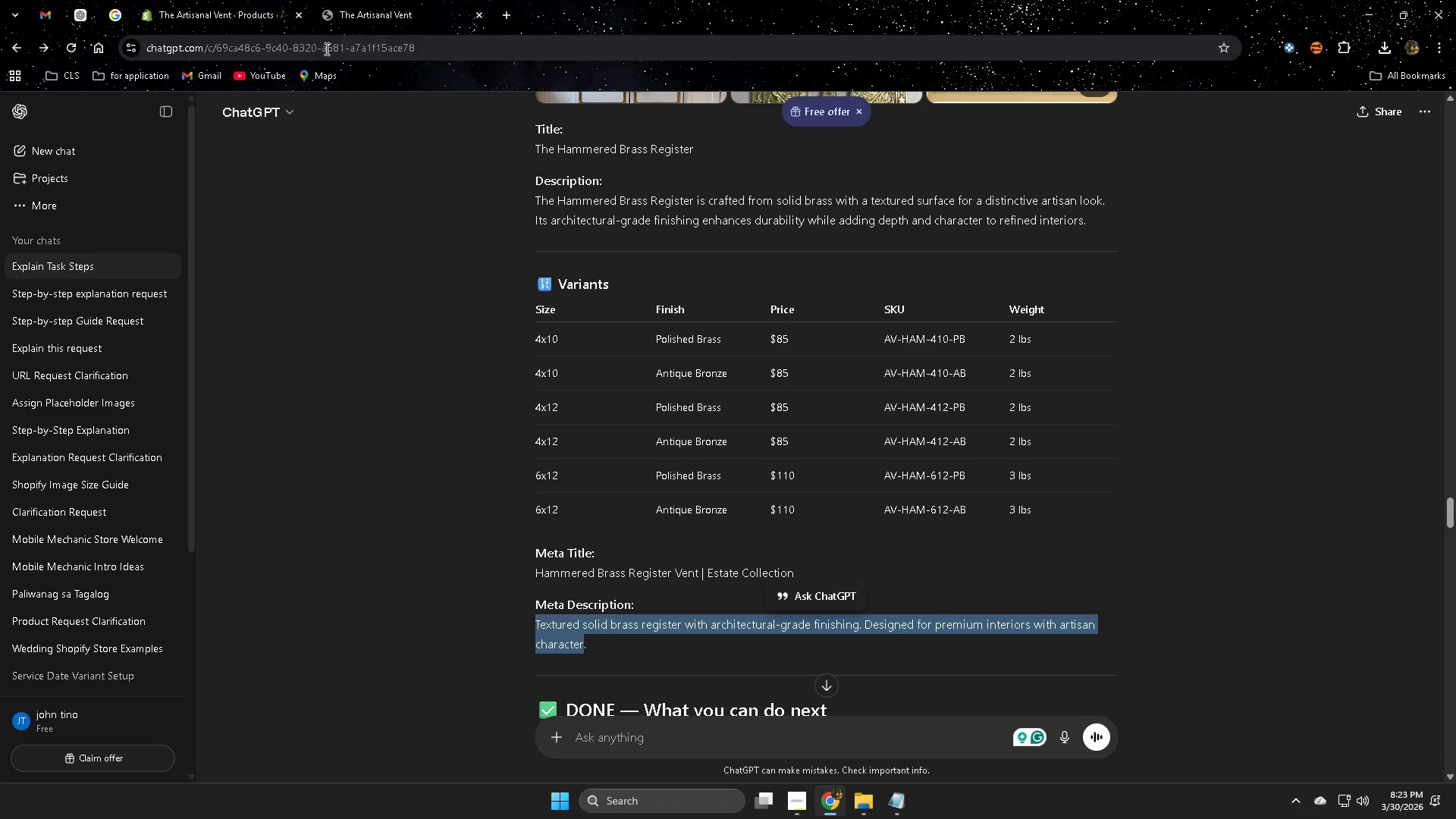 
key(Control+C)
 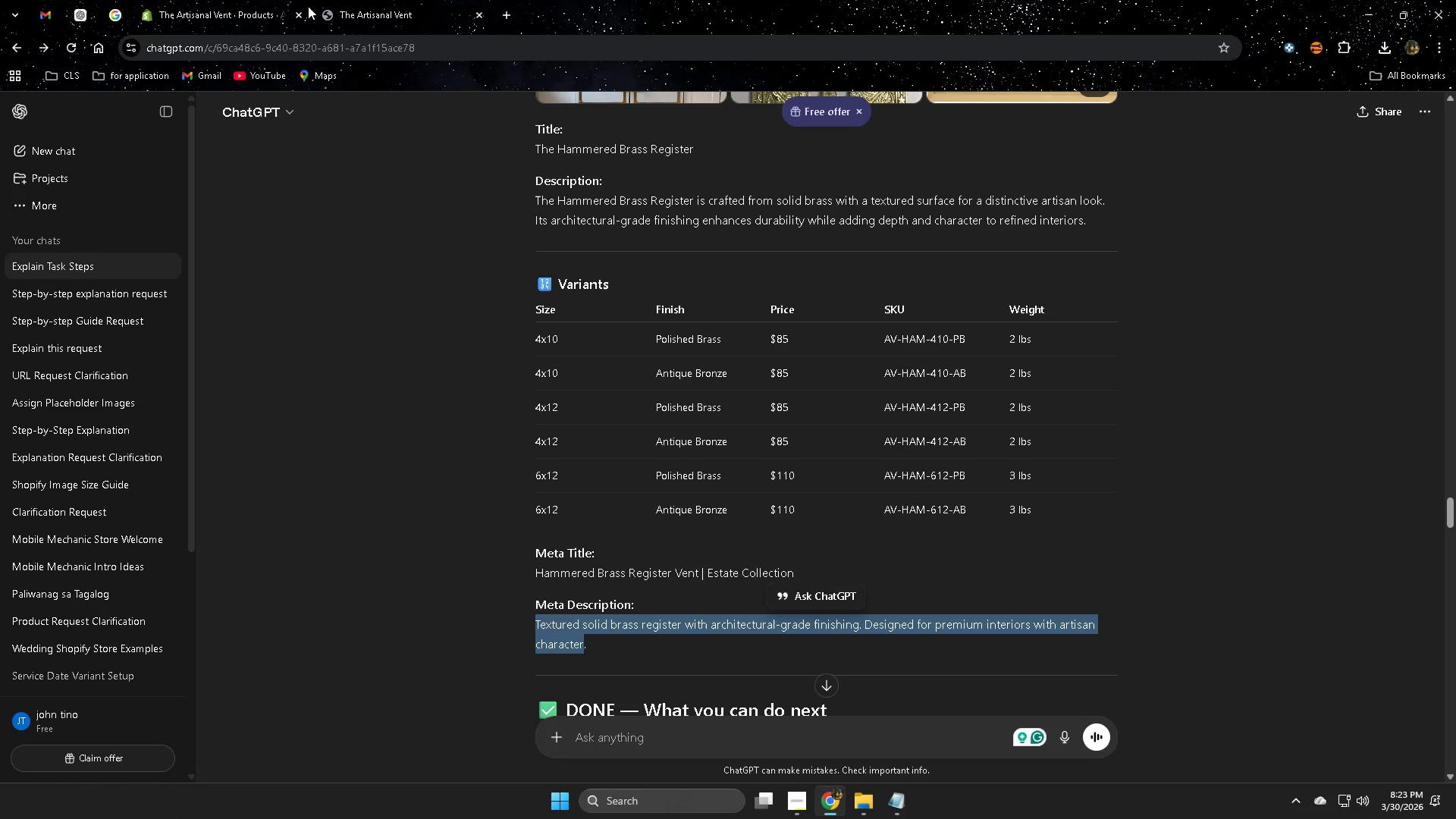 
left_click([262, 0])
 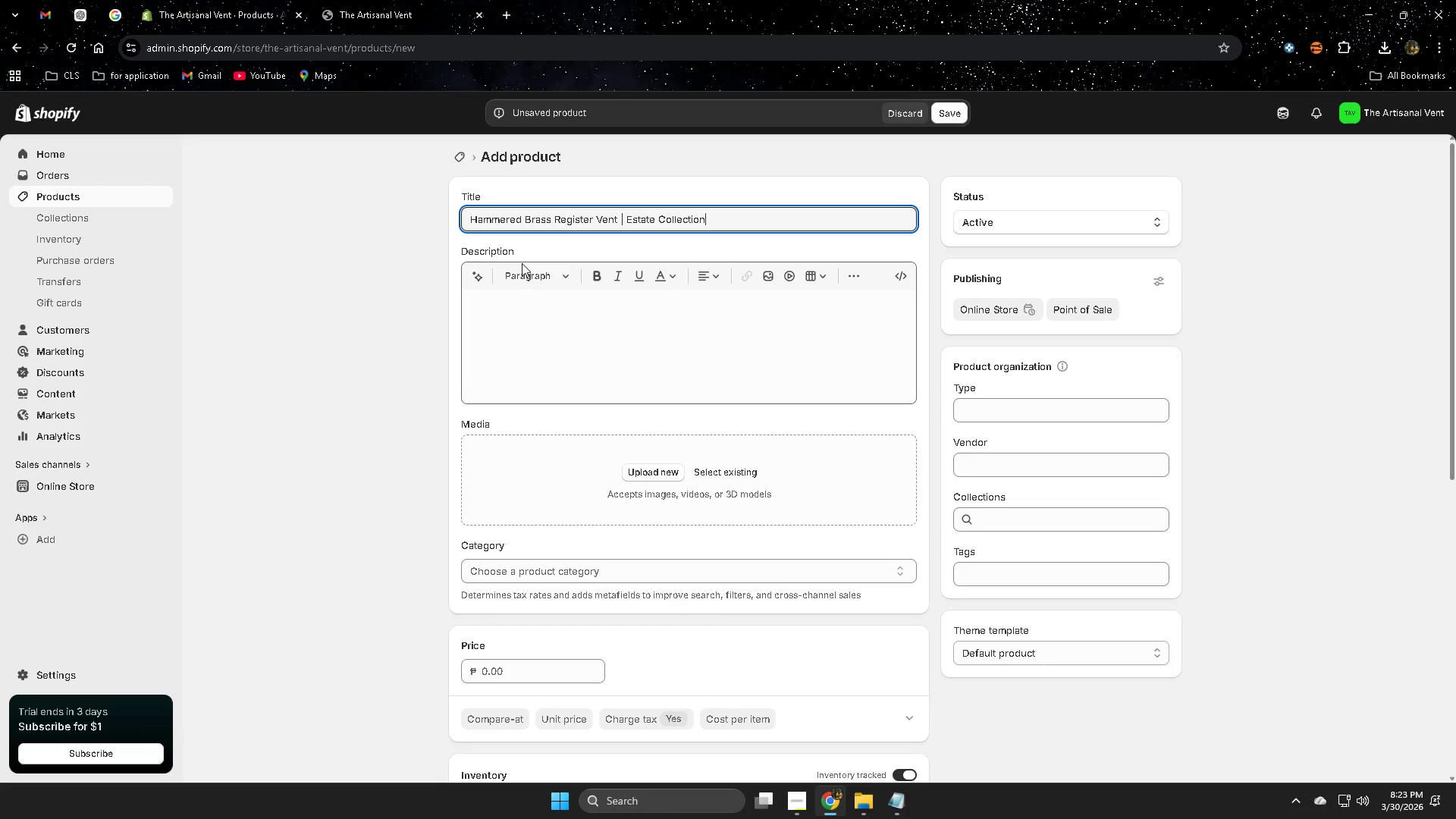 
left_click([513, 297])
 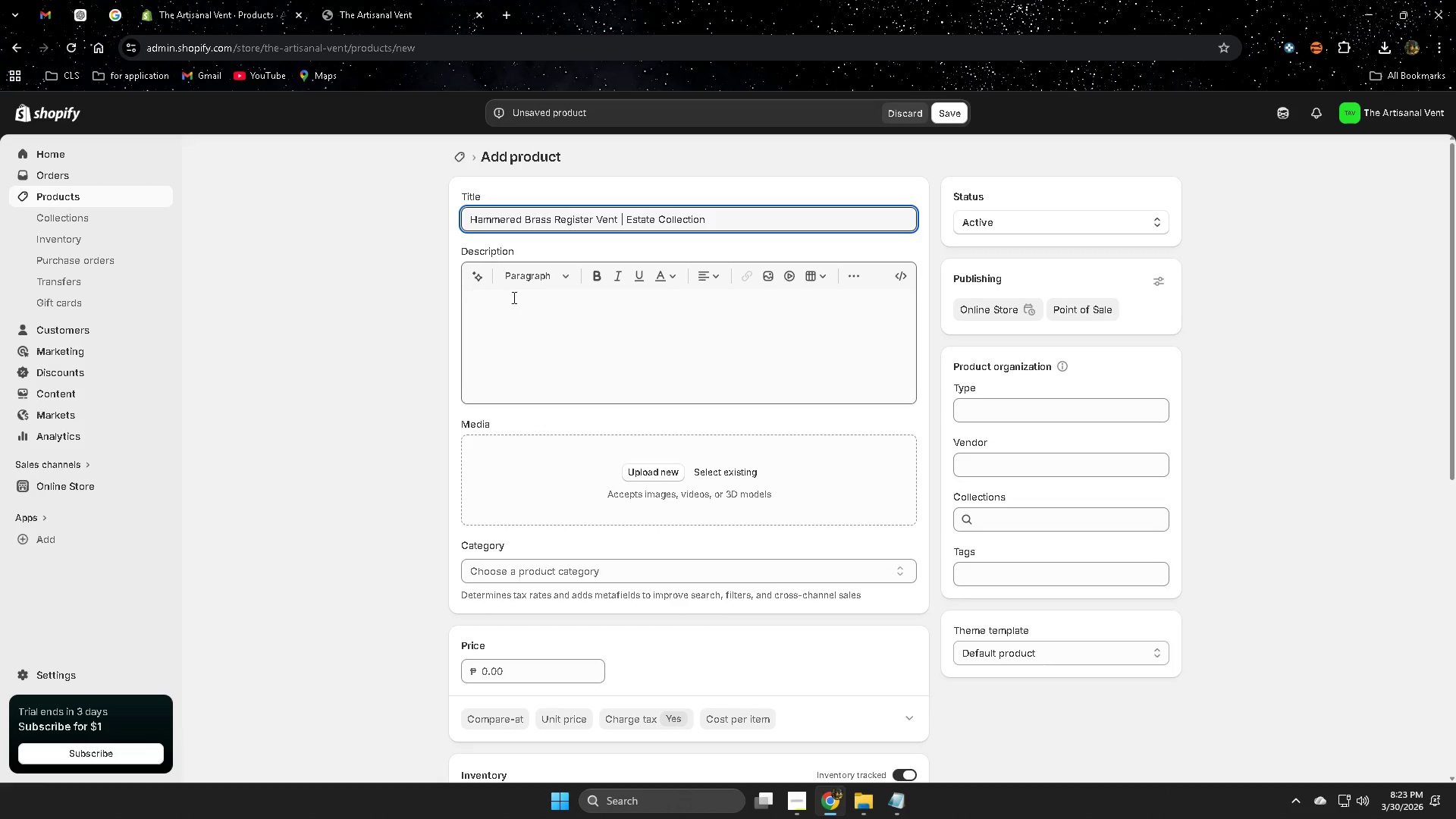 
key(Control+ControlLeft)
 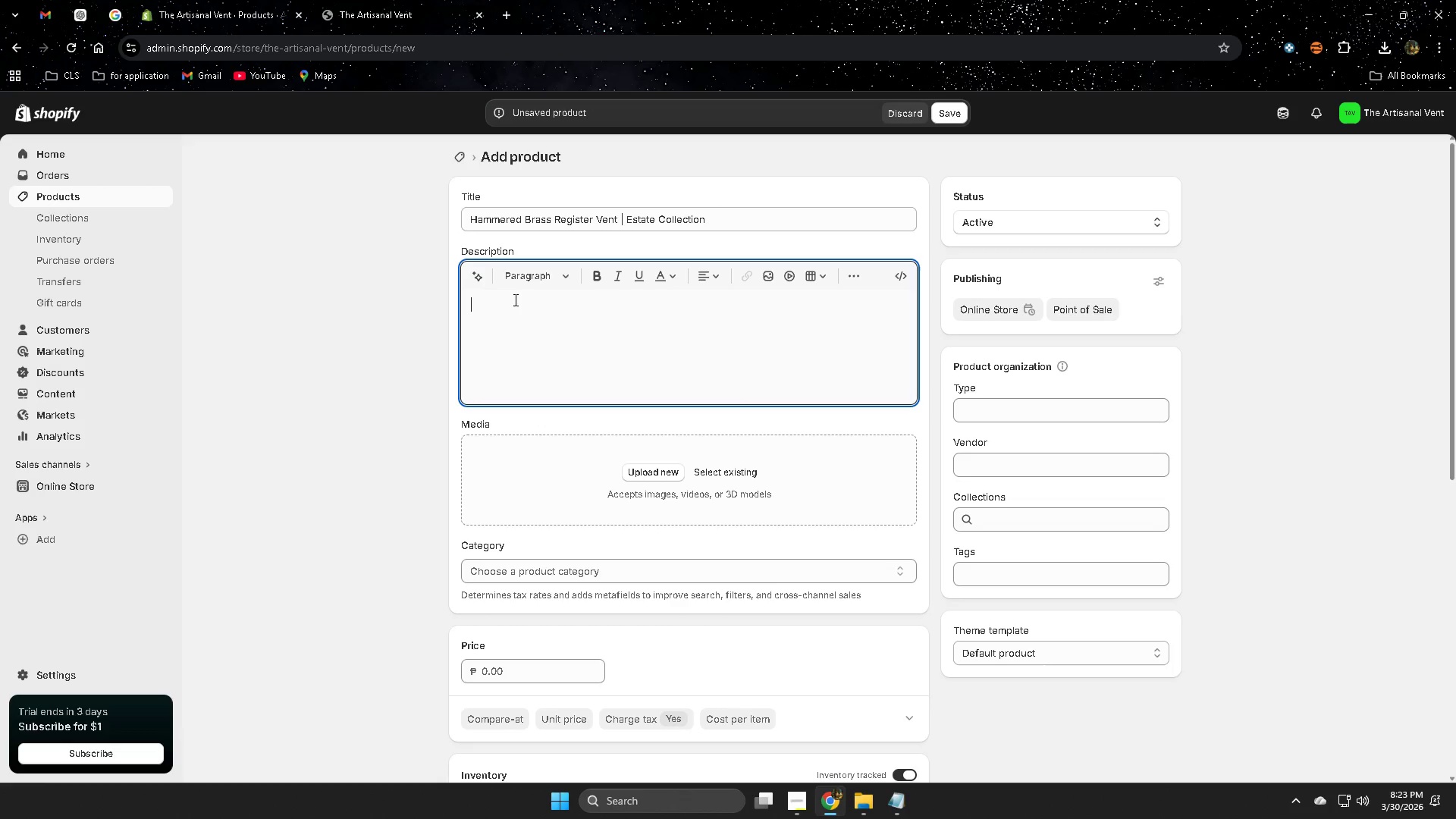 
key(Control+V)
 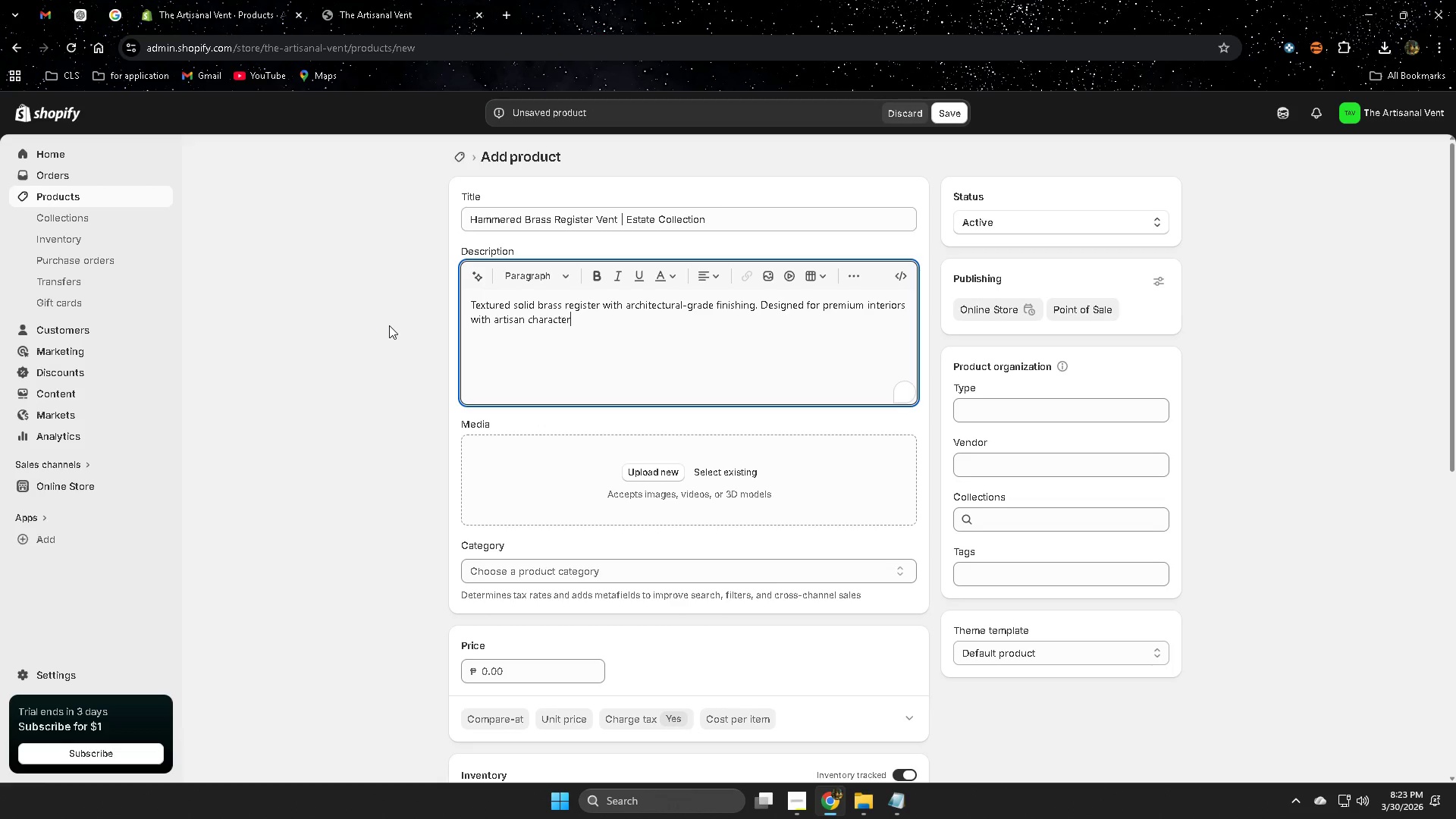 
left_click([389, 325])
 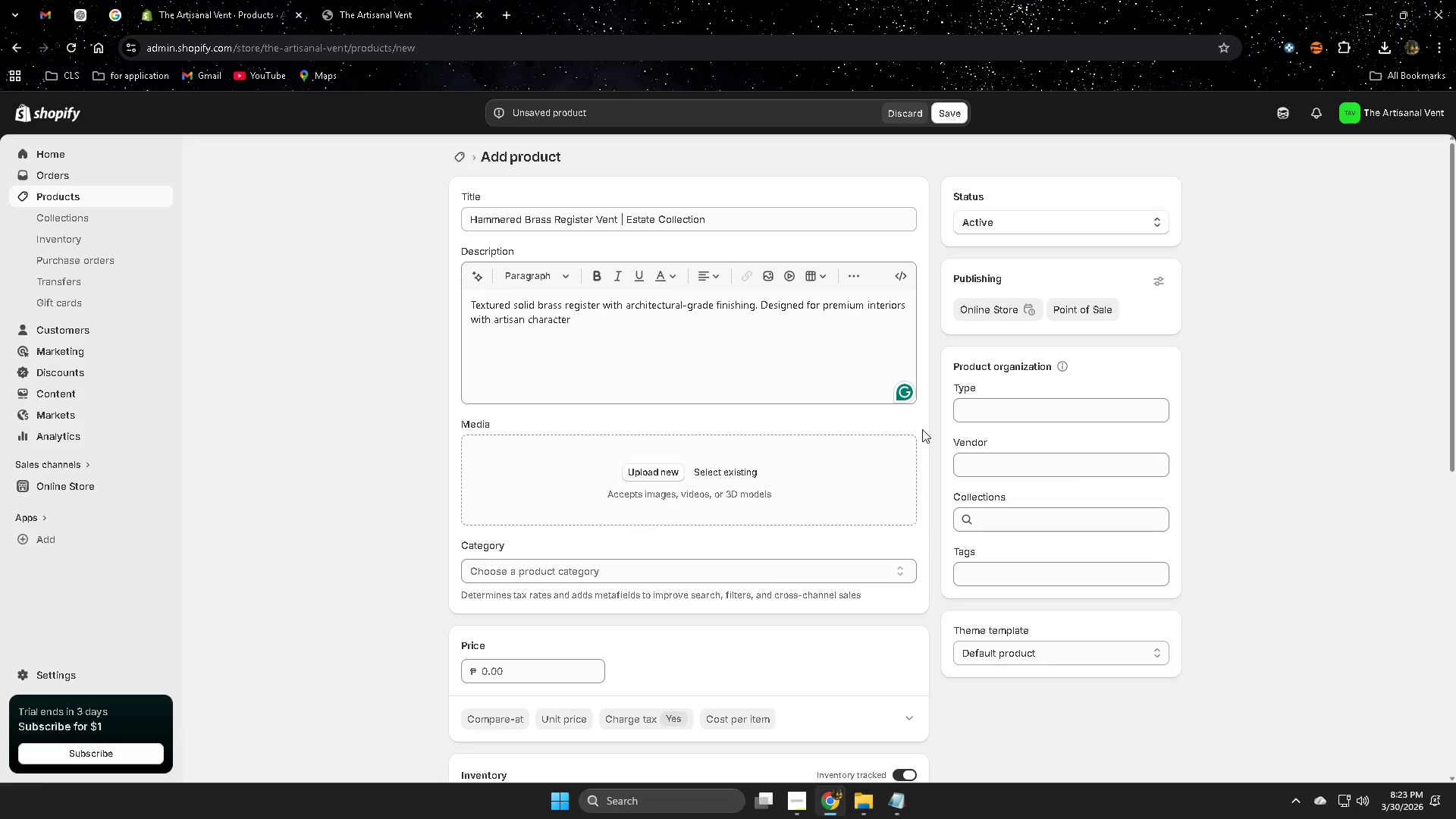 
scroll: coordinate [1170, 438], scroll_direction: down, amount: 1.0
 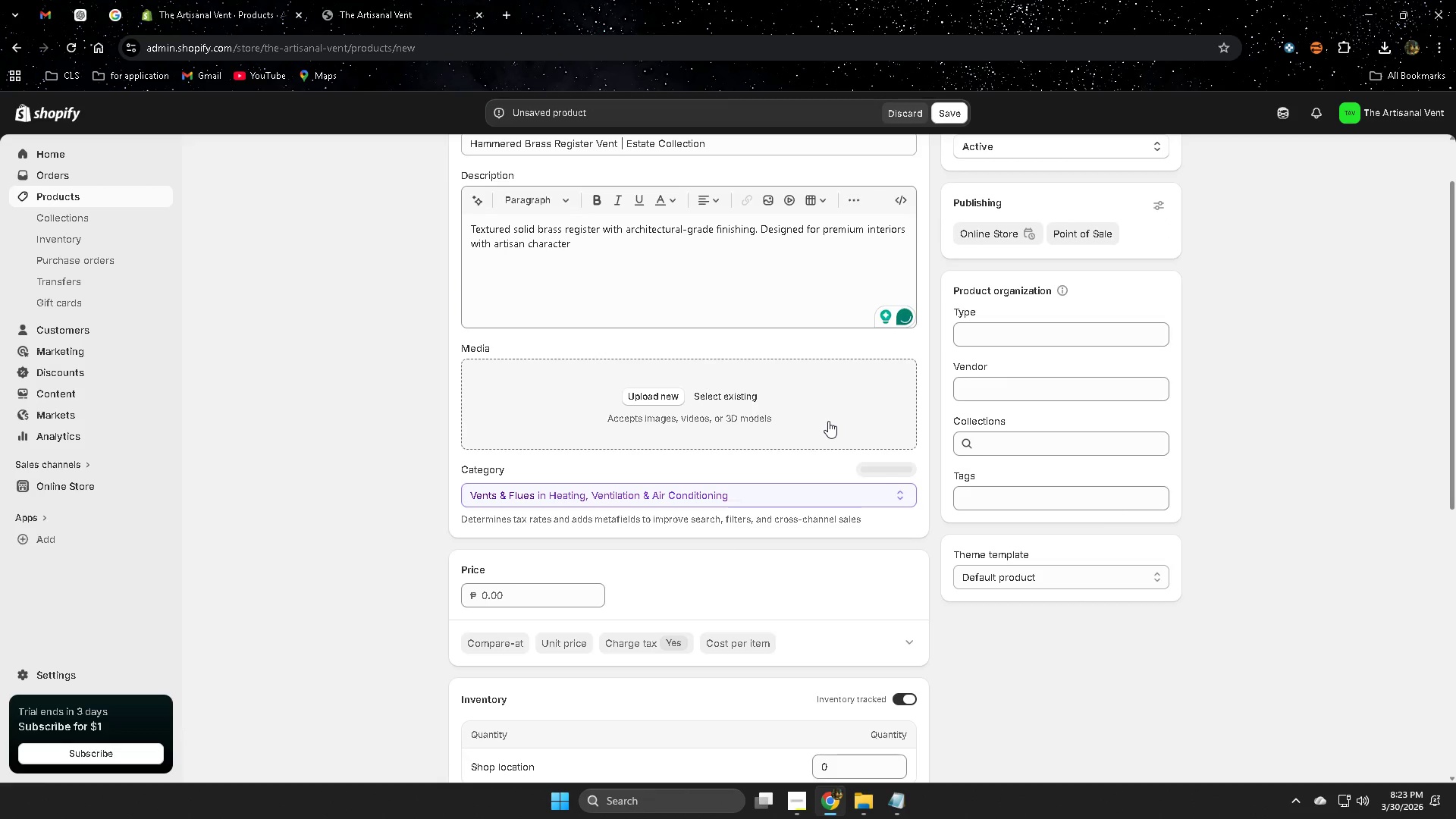 
left_click([824, 407])
 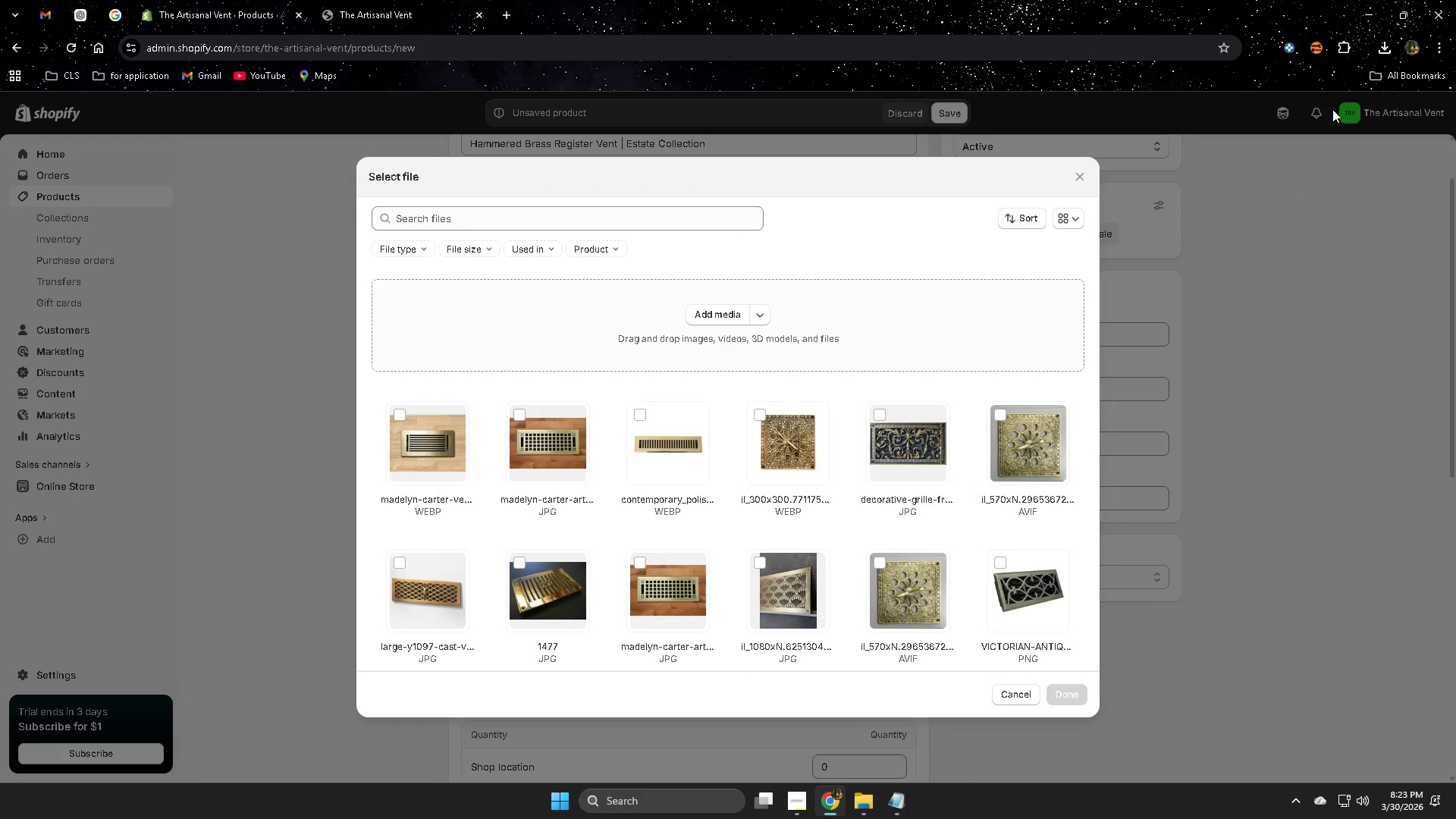 
left_click([1382, 45])
 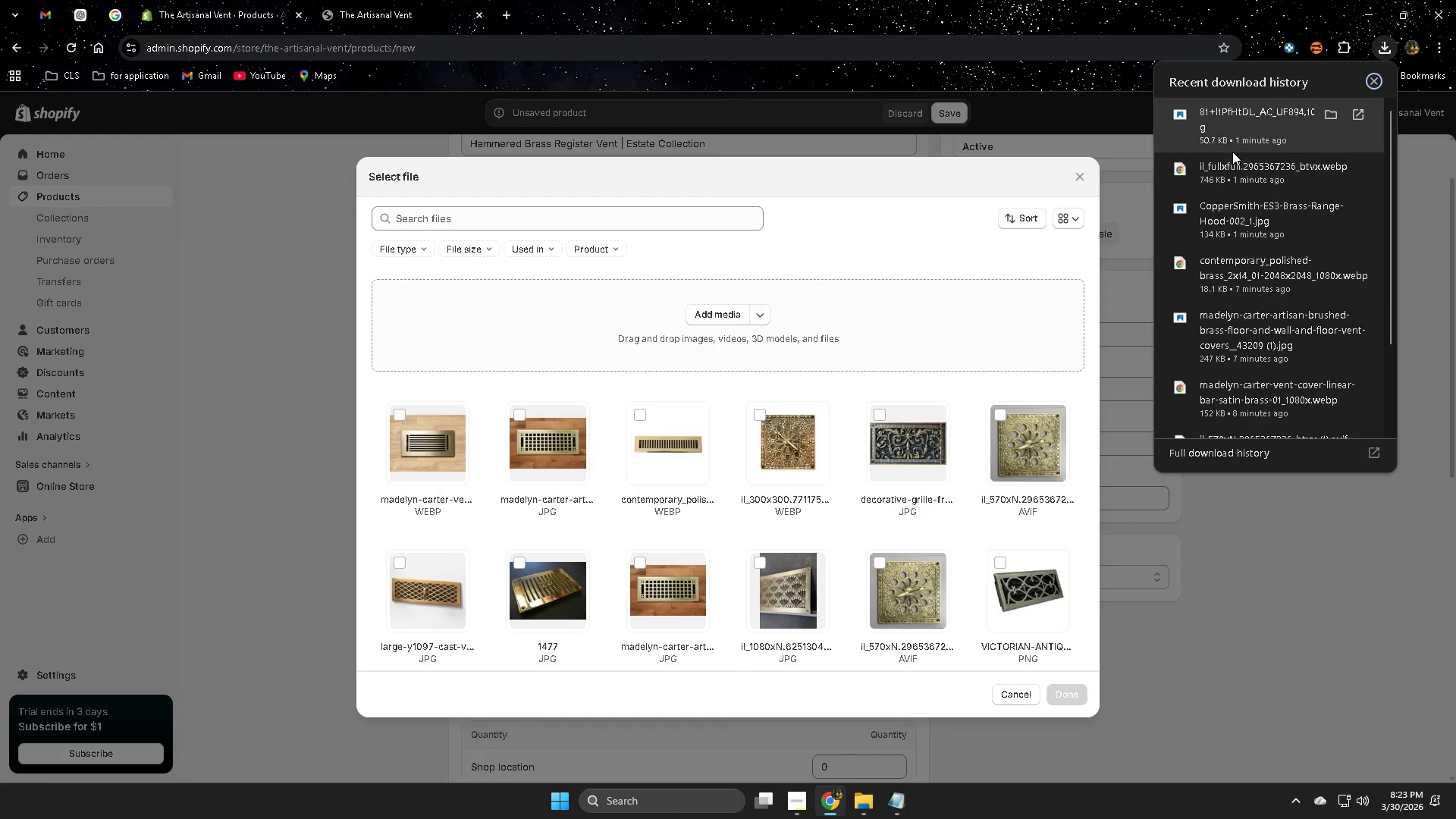 
left_click_drag(start_coordinate=[1235, 122], to_coordinate=[749, 333])
 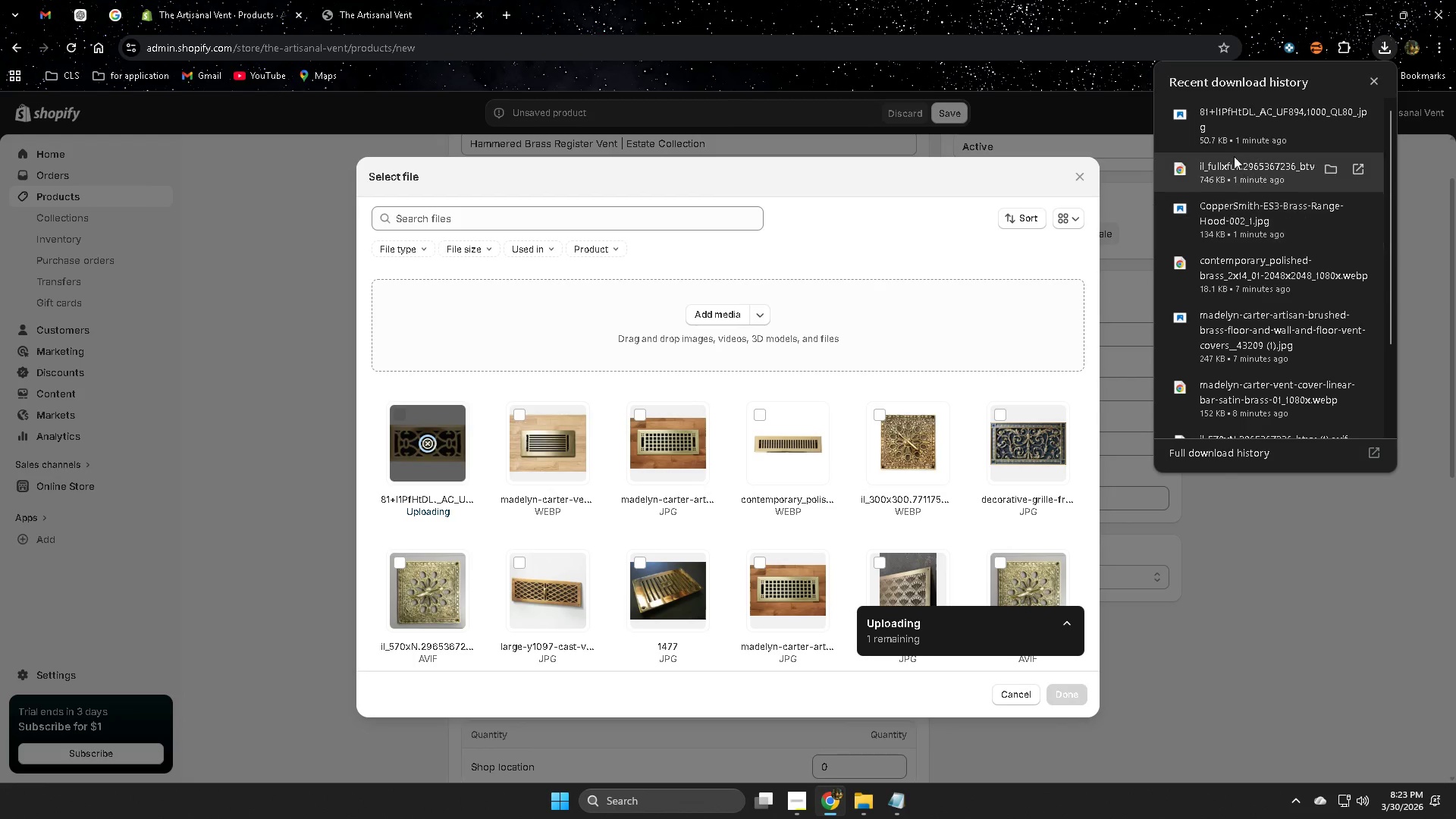 
left_click_drag(start_coordinate=[1241, 168], to_coordinate=[752, 389])
 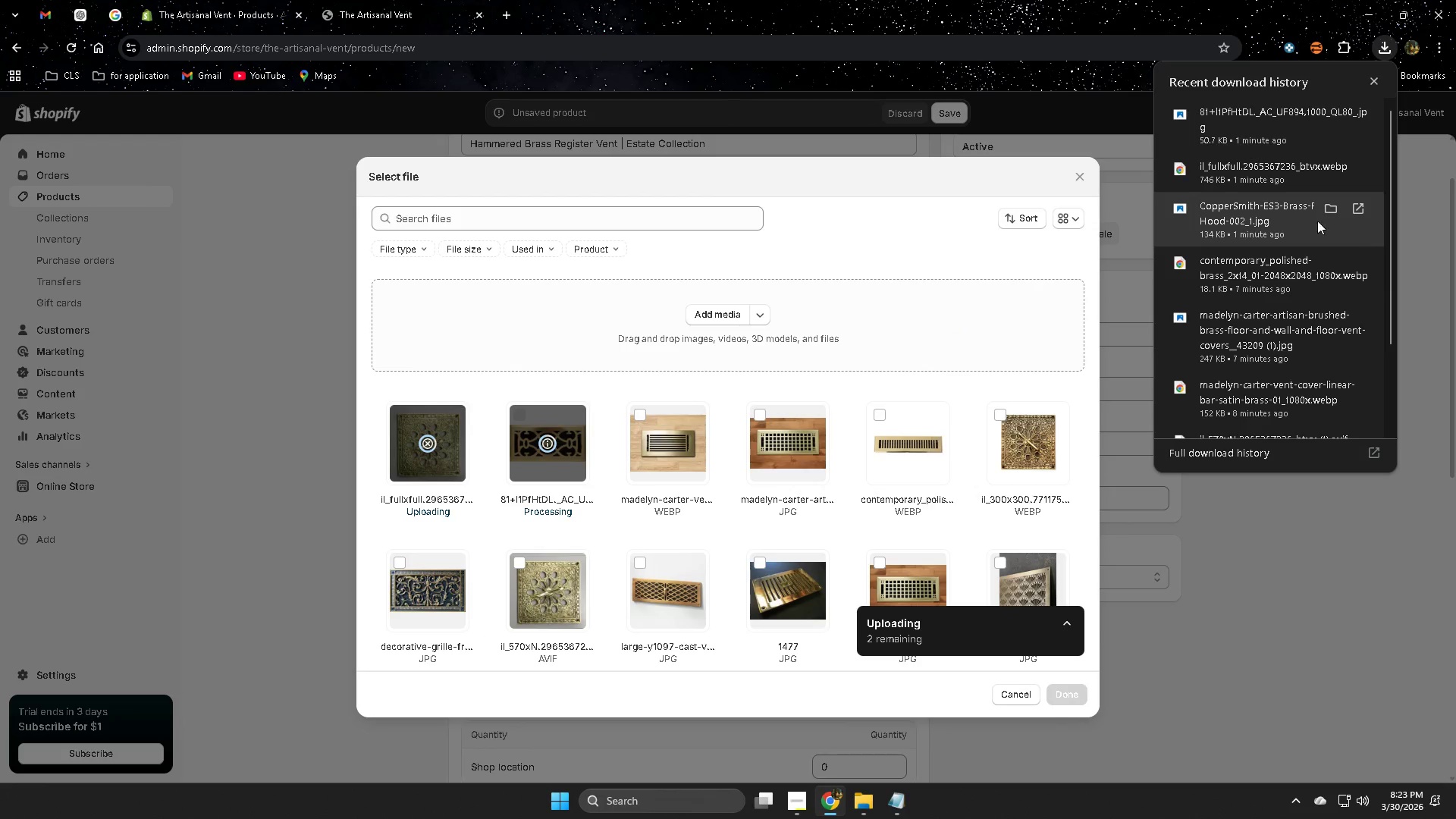 
left_click_drag(start_coordinate=[1275, 212], to_coordinate=[742, 379])
 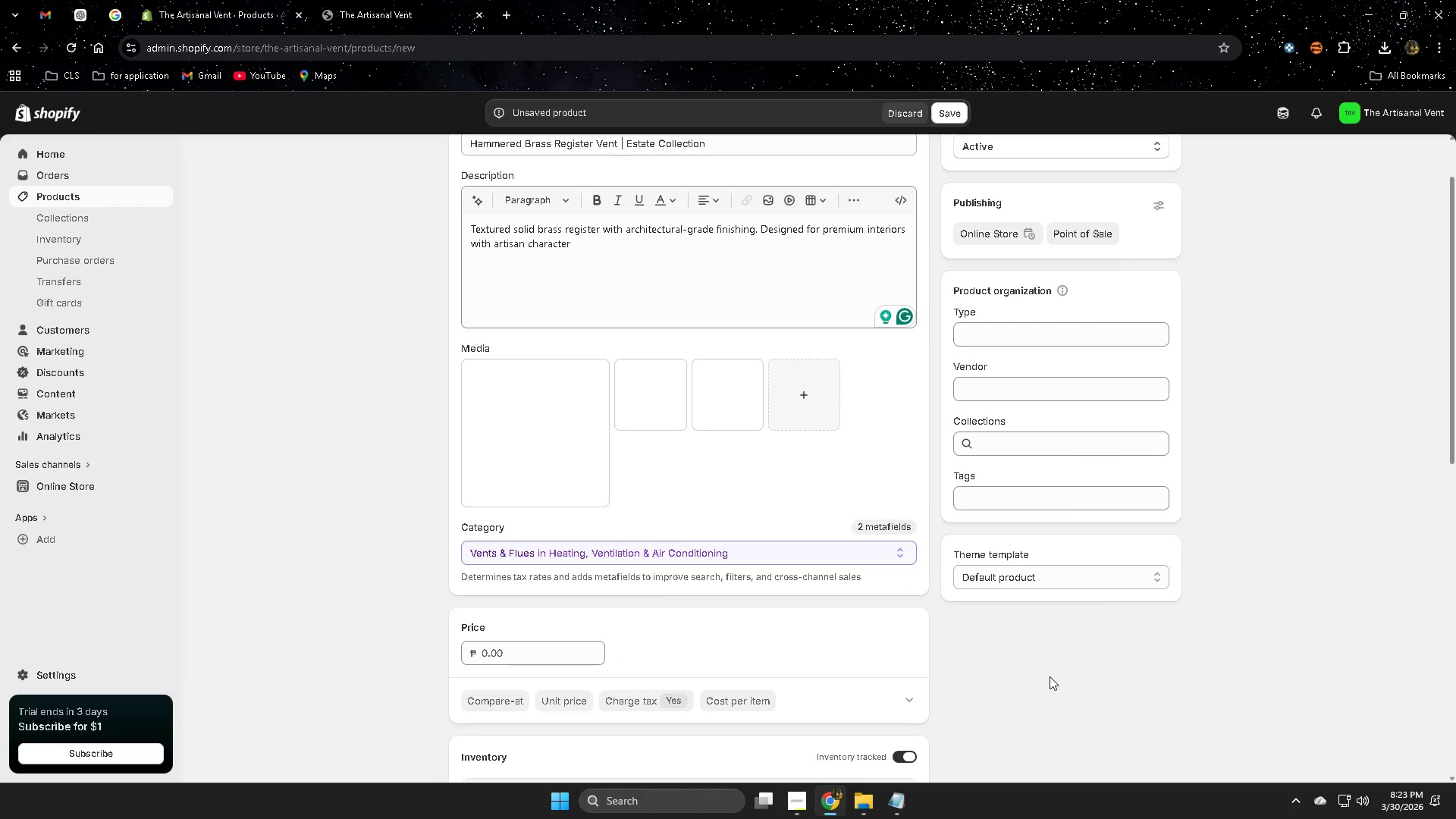 
wait(6.61)
 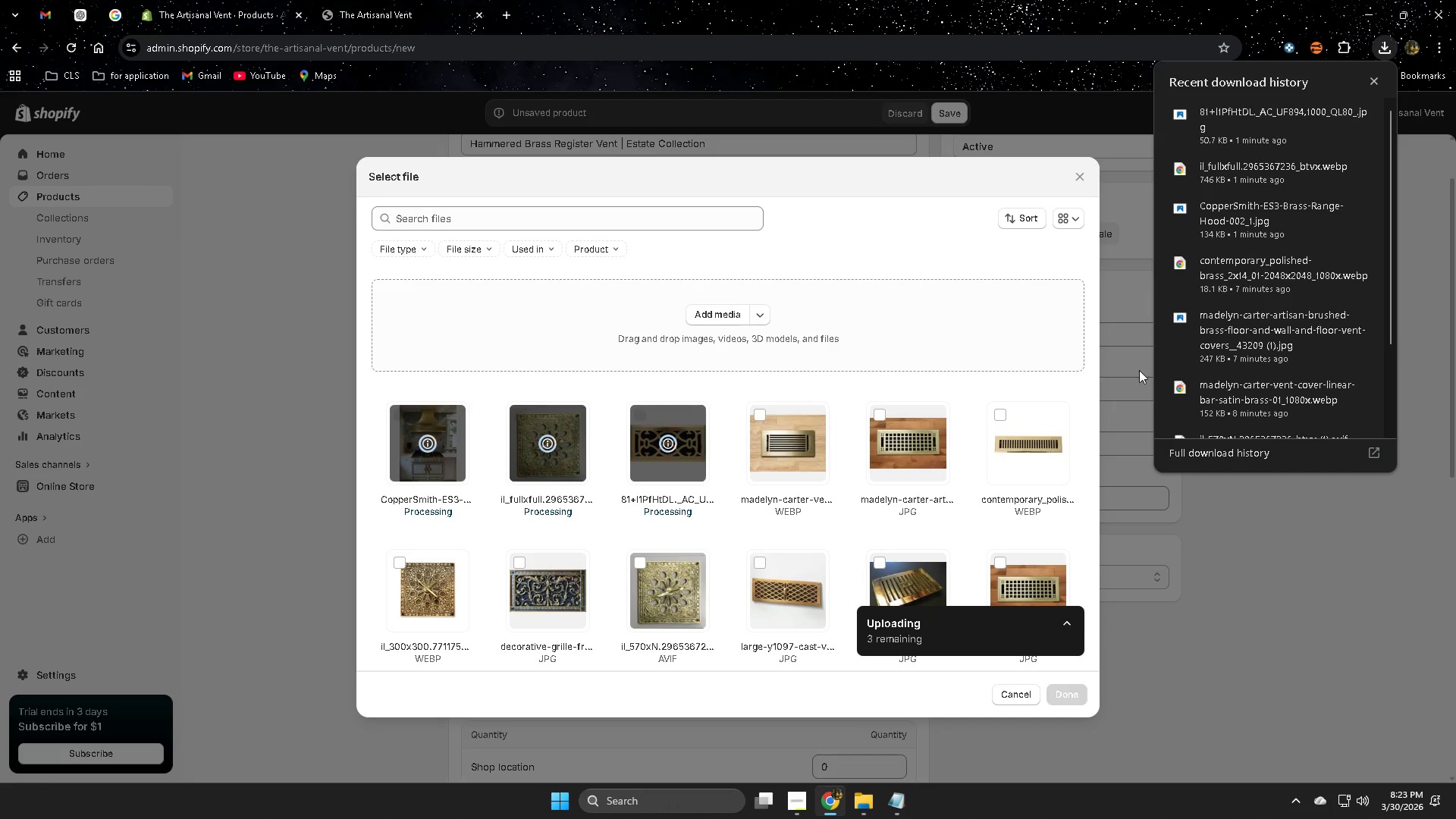 
left_click_drag(start_coordinate=[717, 394], to_coordinate=[484, 435])
 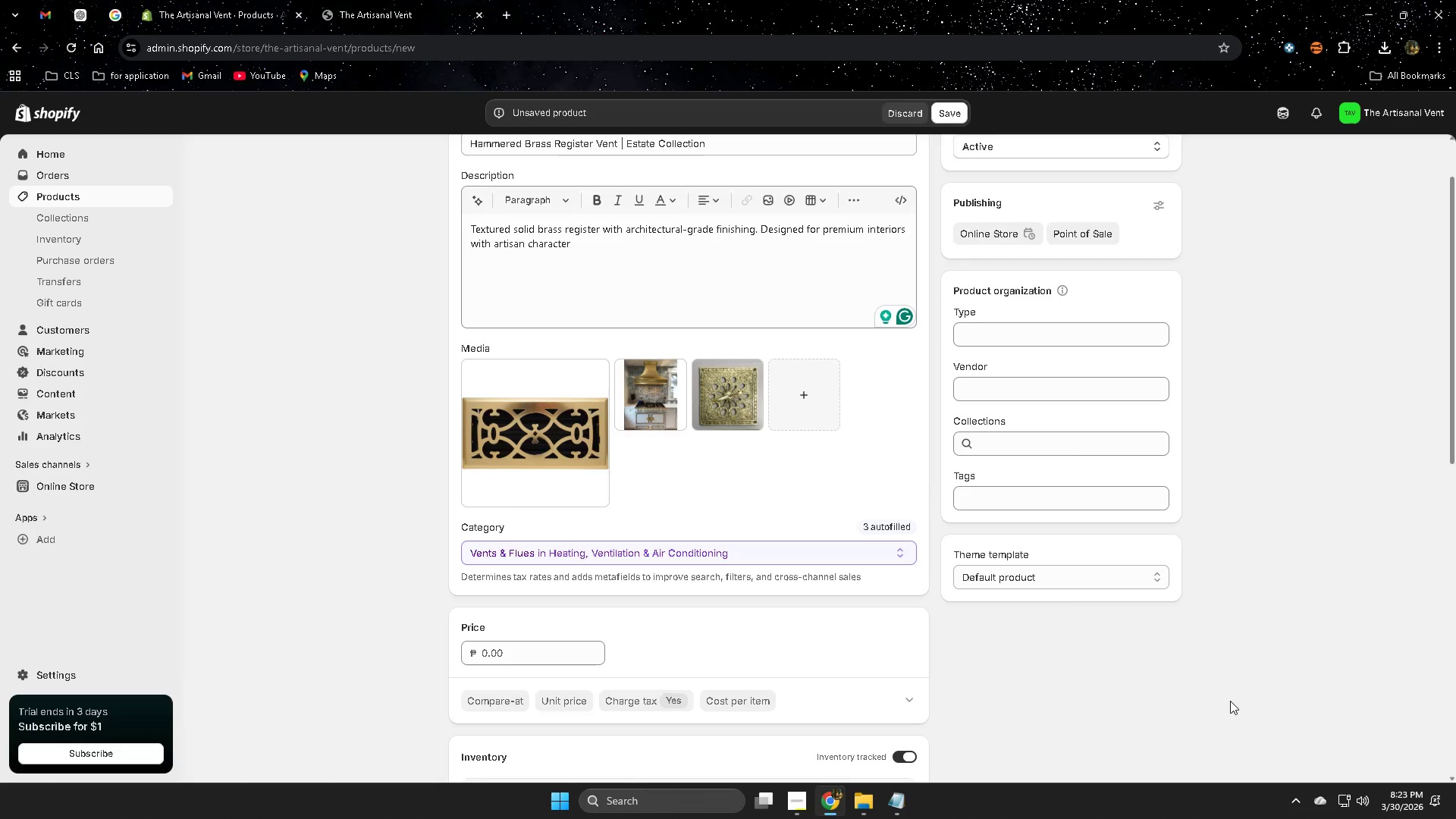 
left_click([1231, 701])
 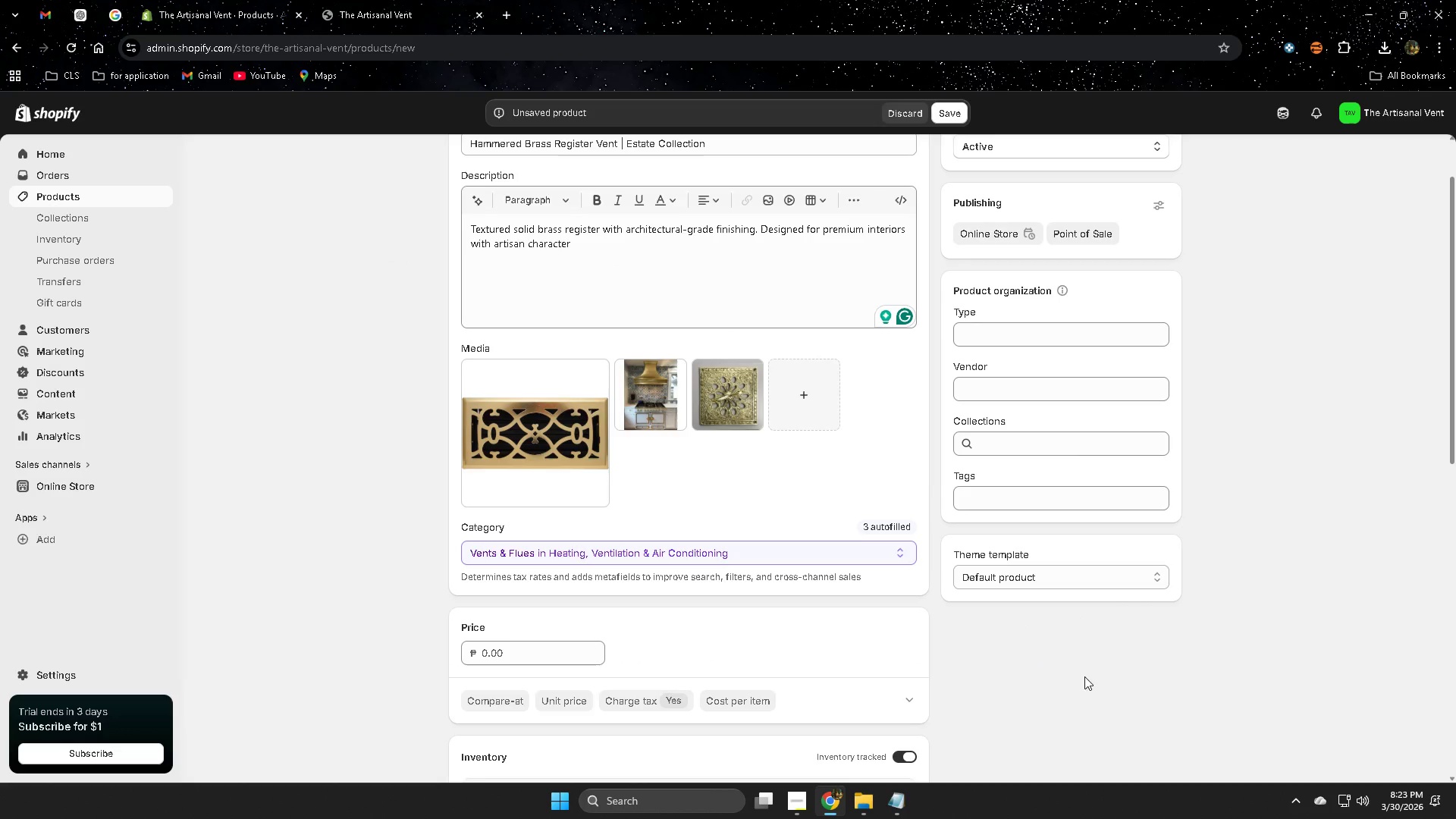 
scroll: coordinate [974, 654], scroll_direction: down, amount: 8.0
 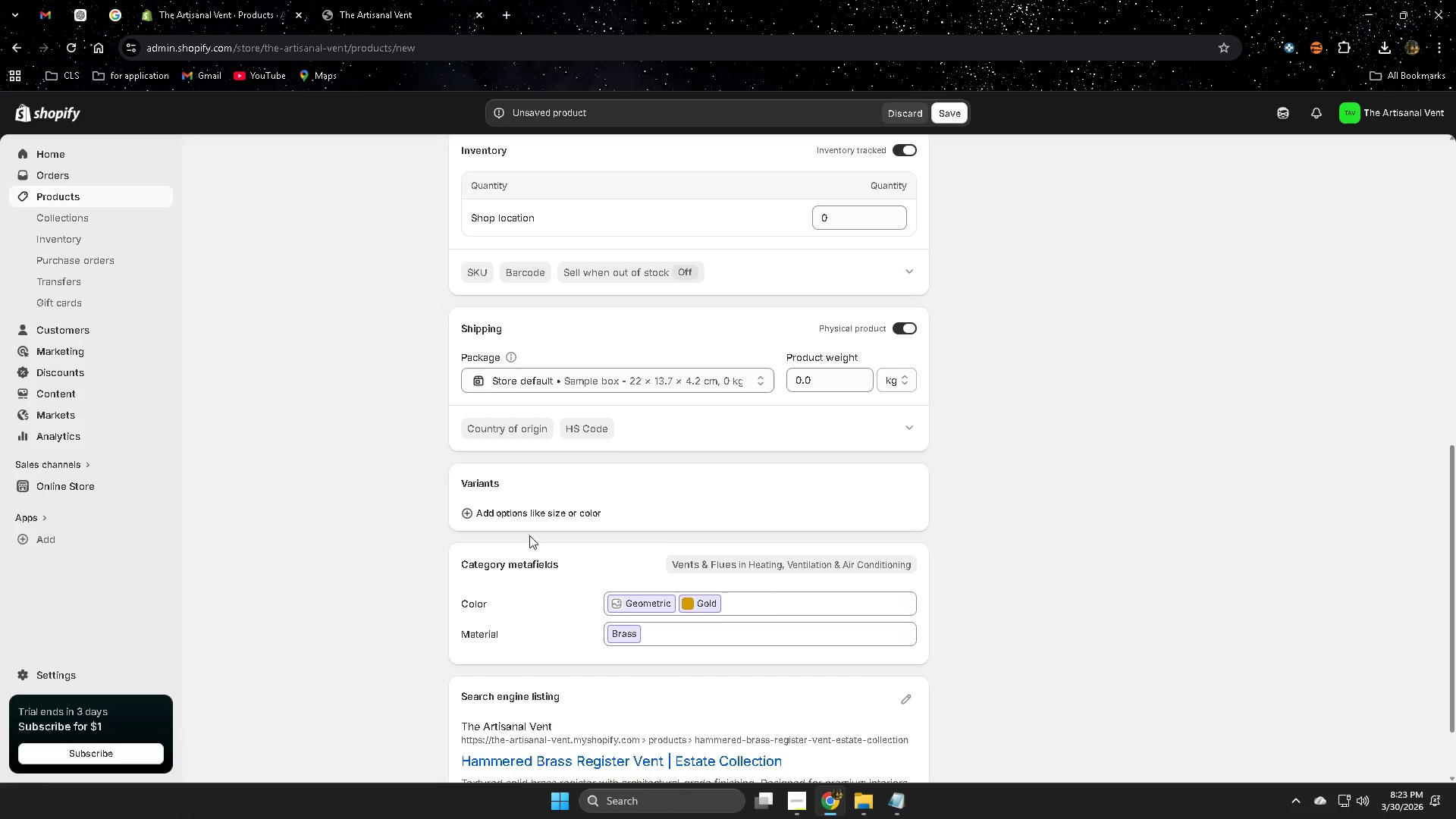 
left_click([516, 508])
 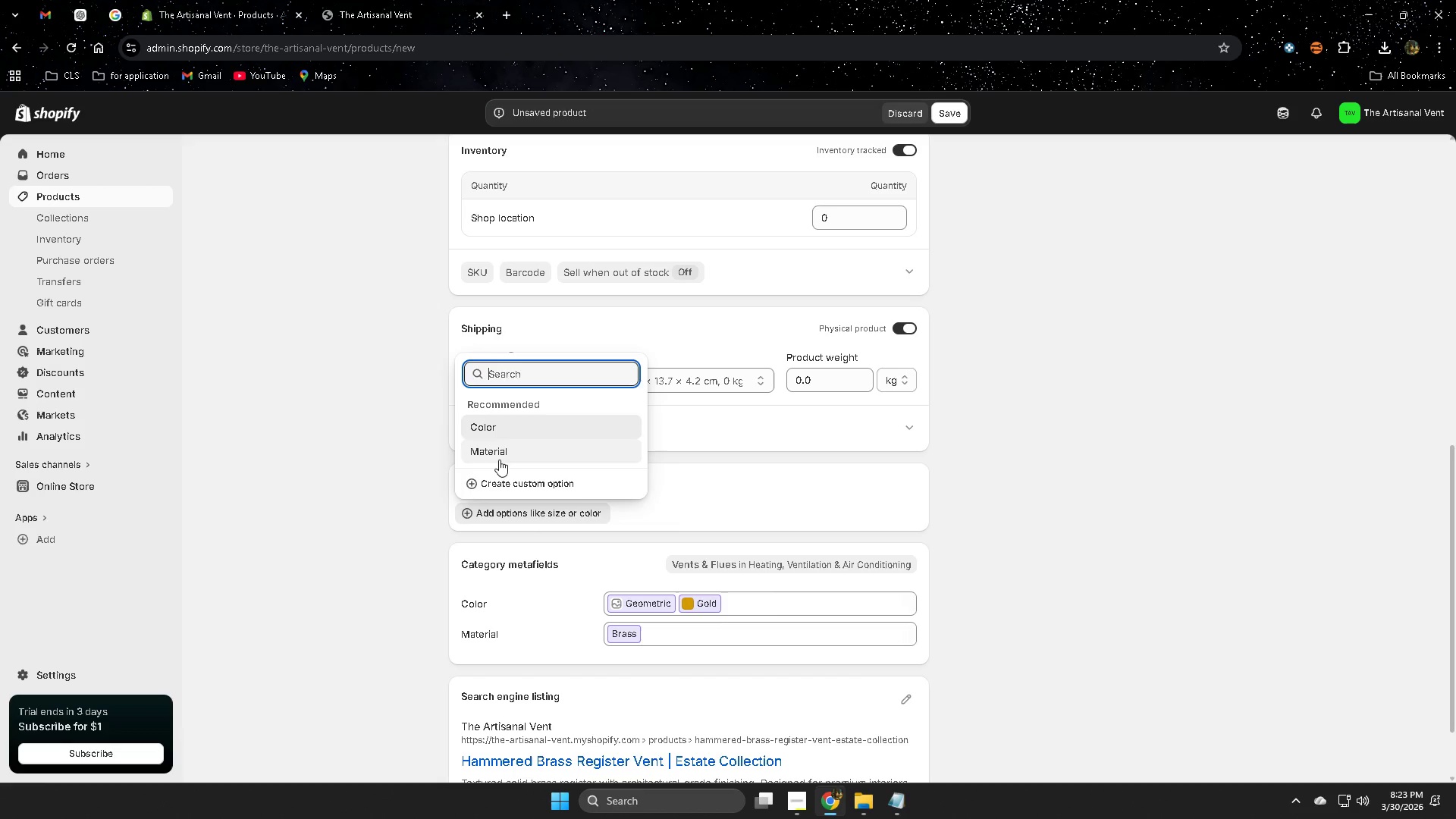 
left_click([521, 490])
 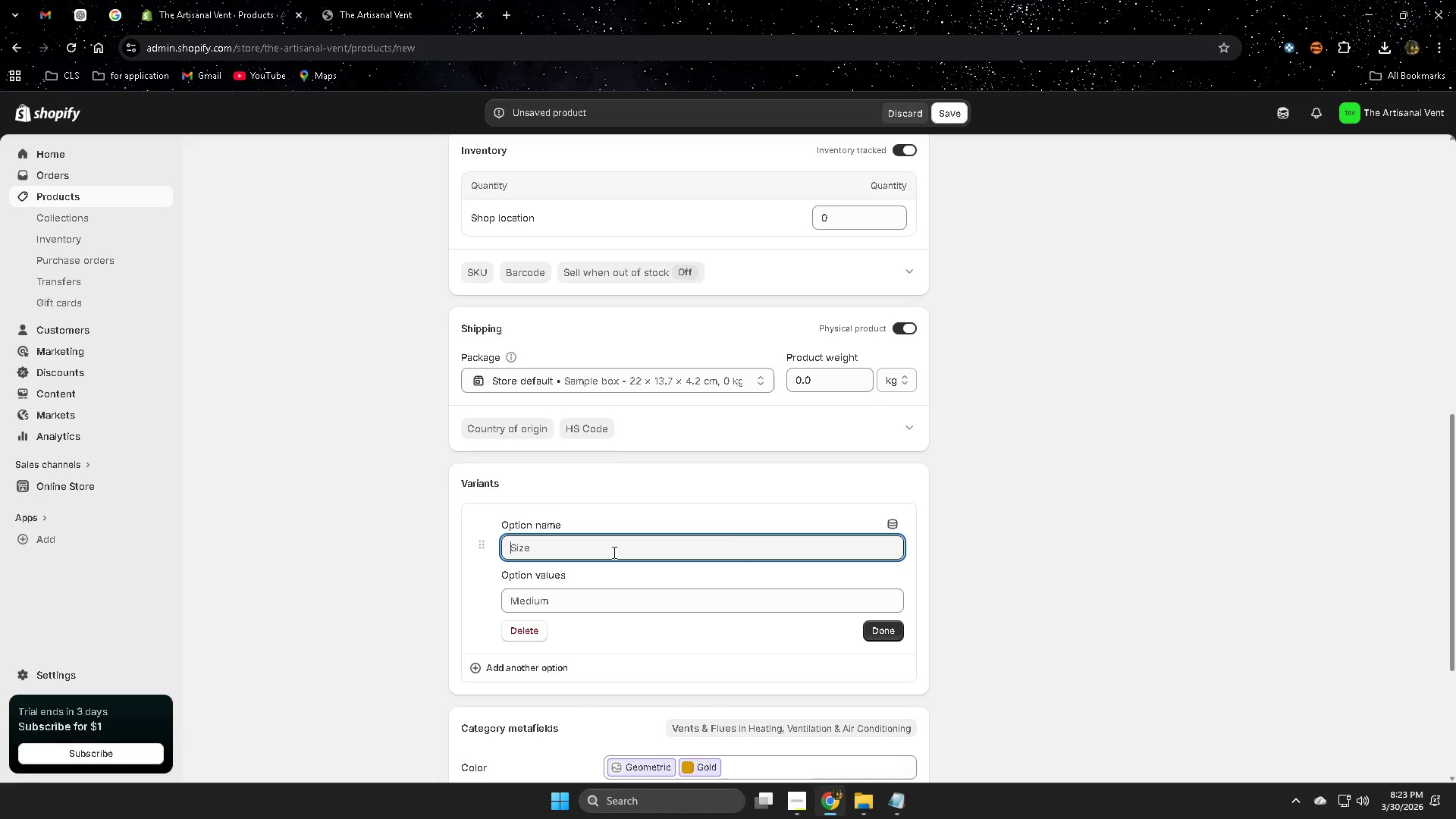 
left_click([578, 551])
 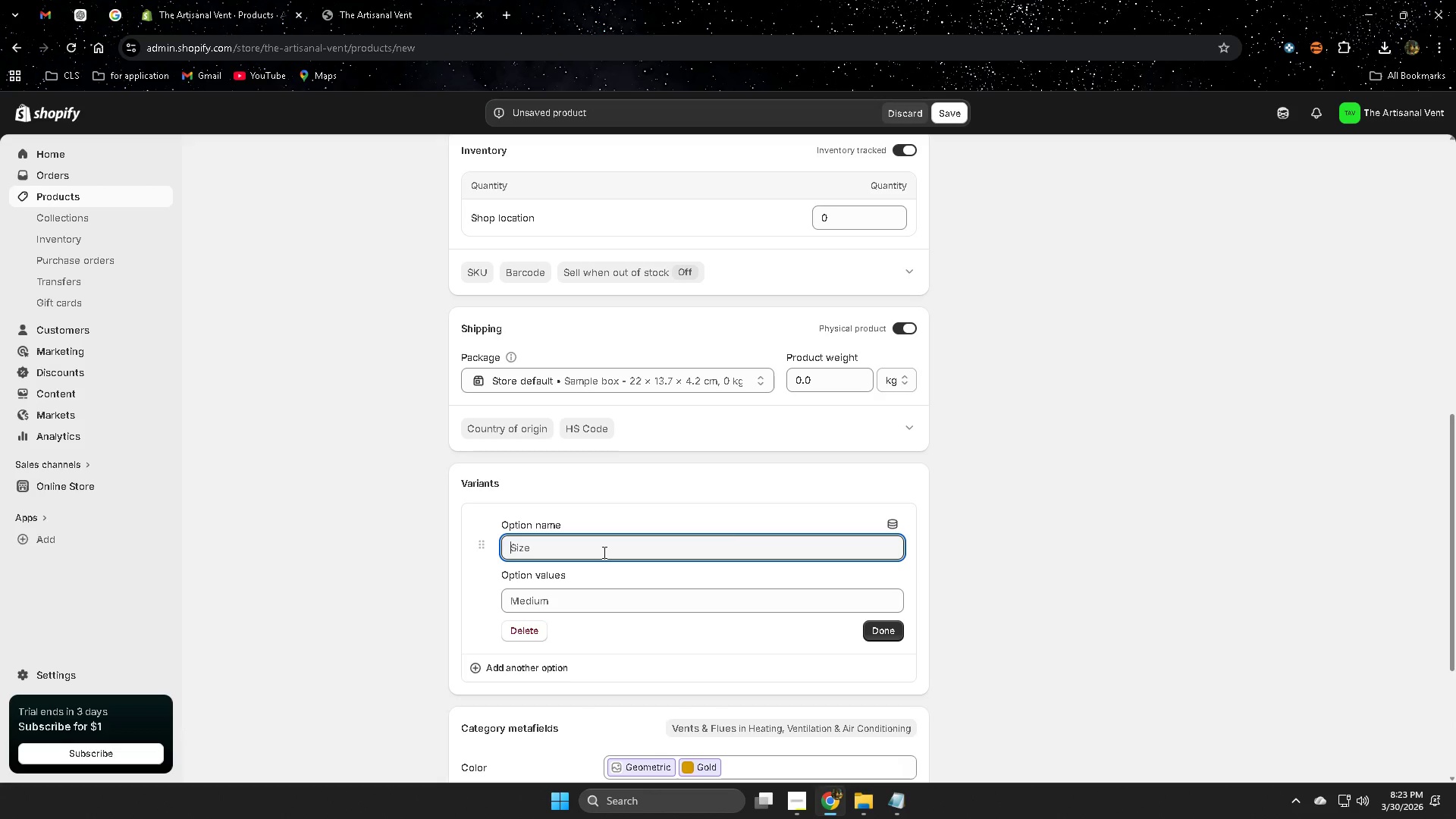 
type(Size)
 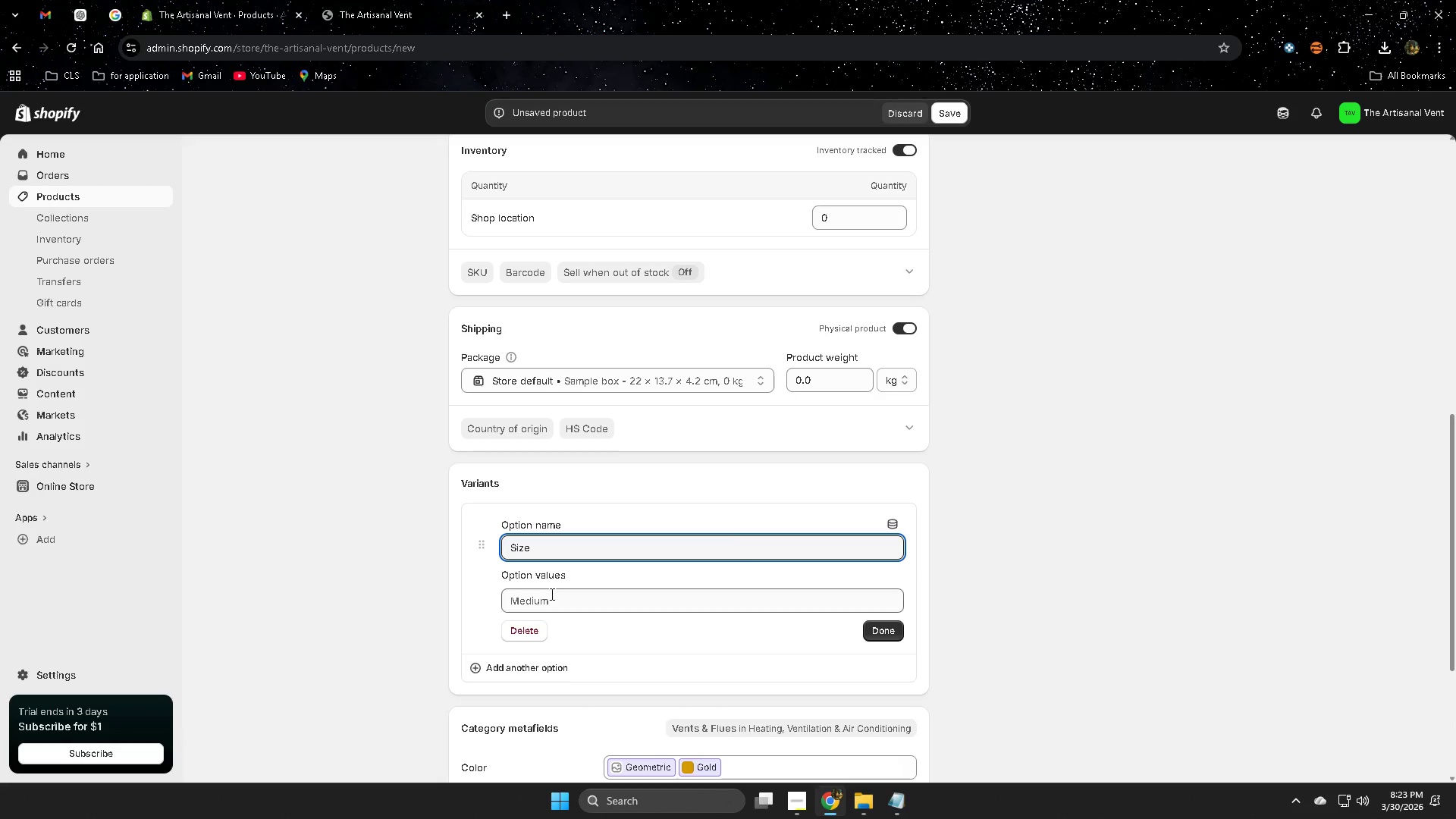 
left_click([422, 601])
 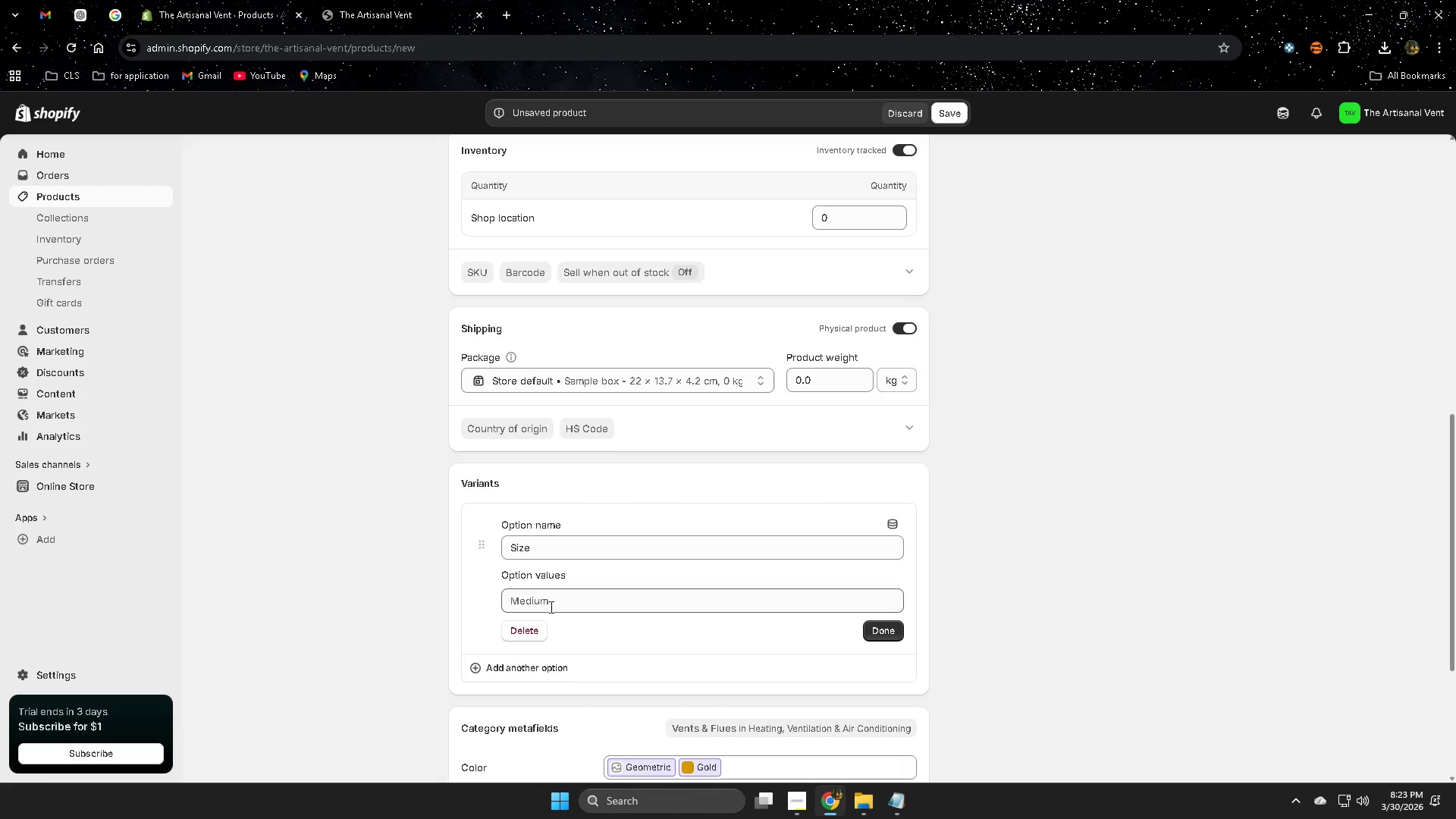 
left_click([550, 607])
 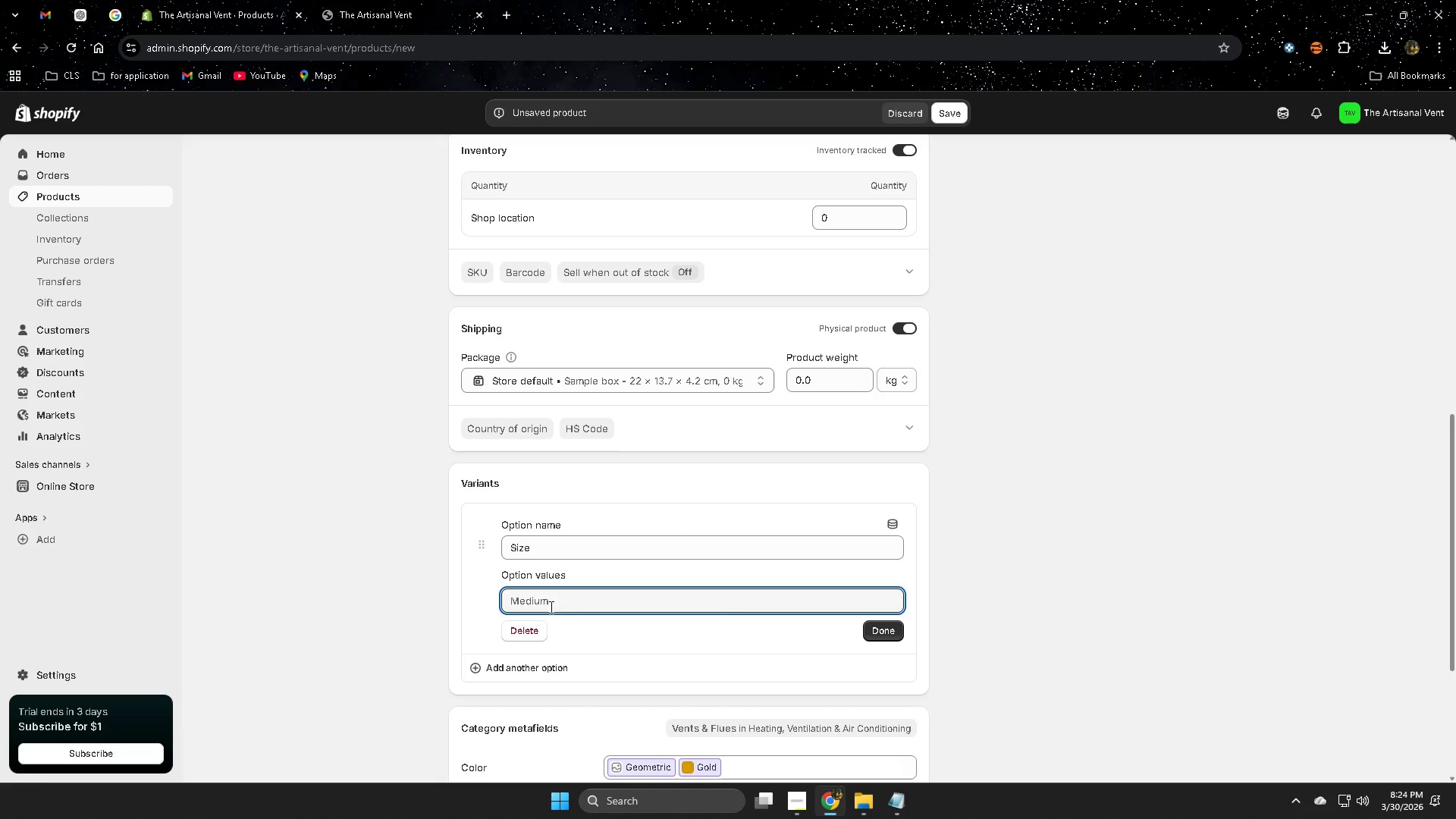 
key(Numpad4)
 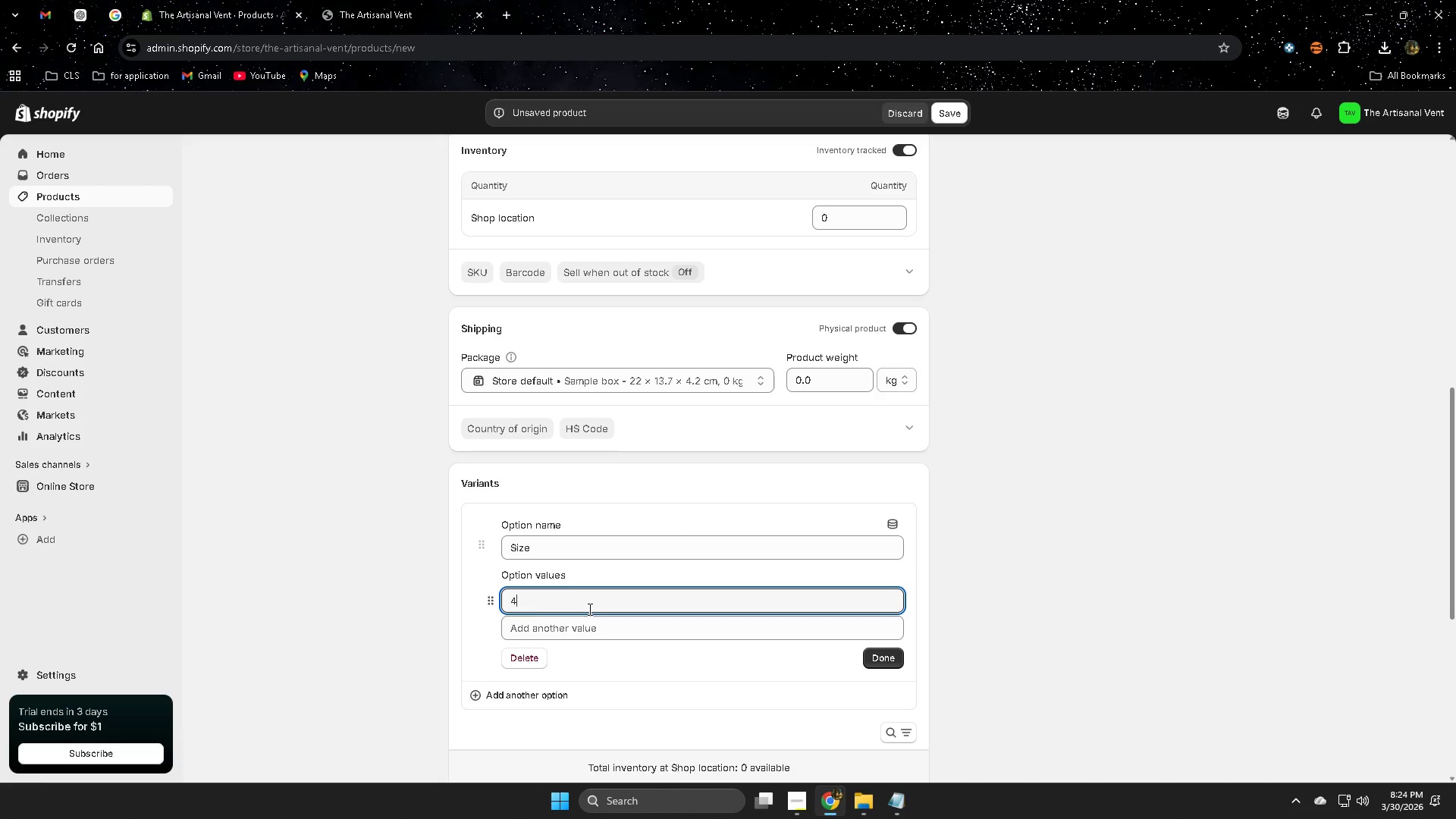 
type(x10)
 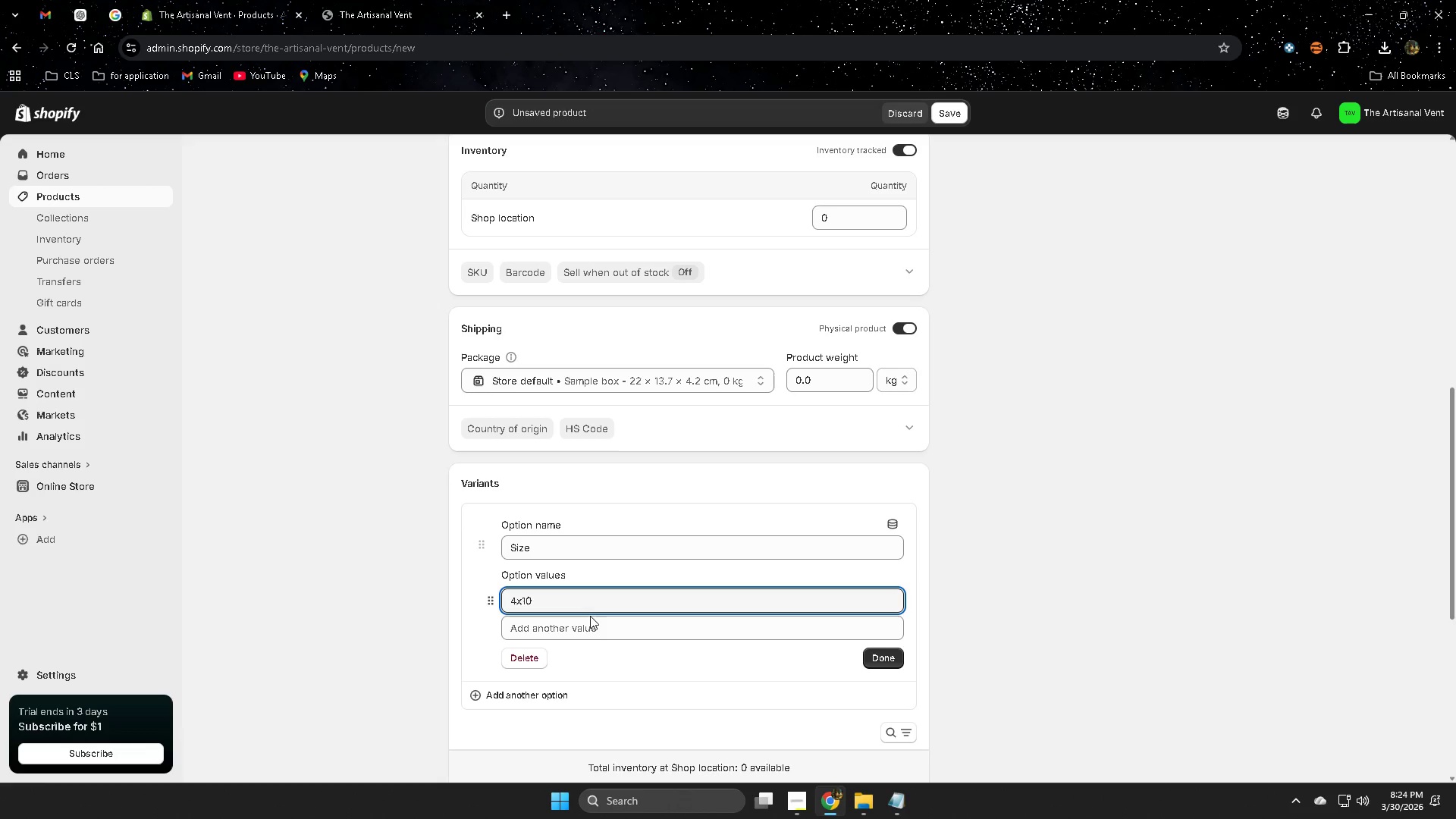 
left_click([587, 627])
 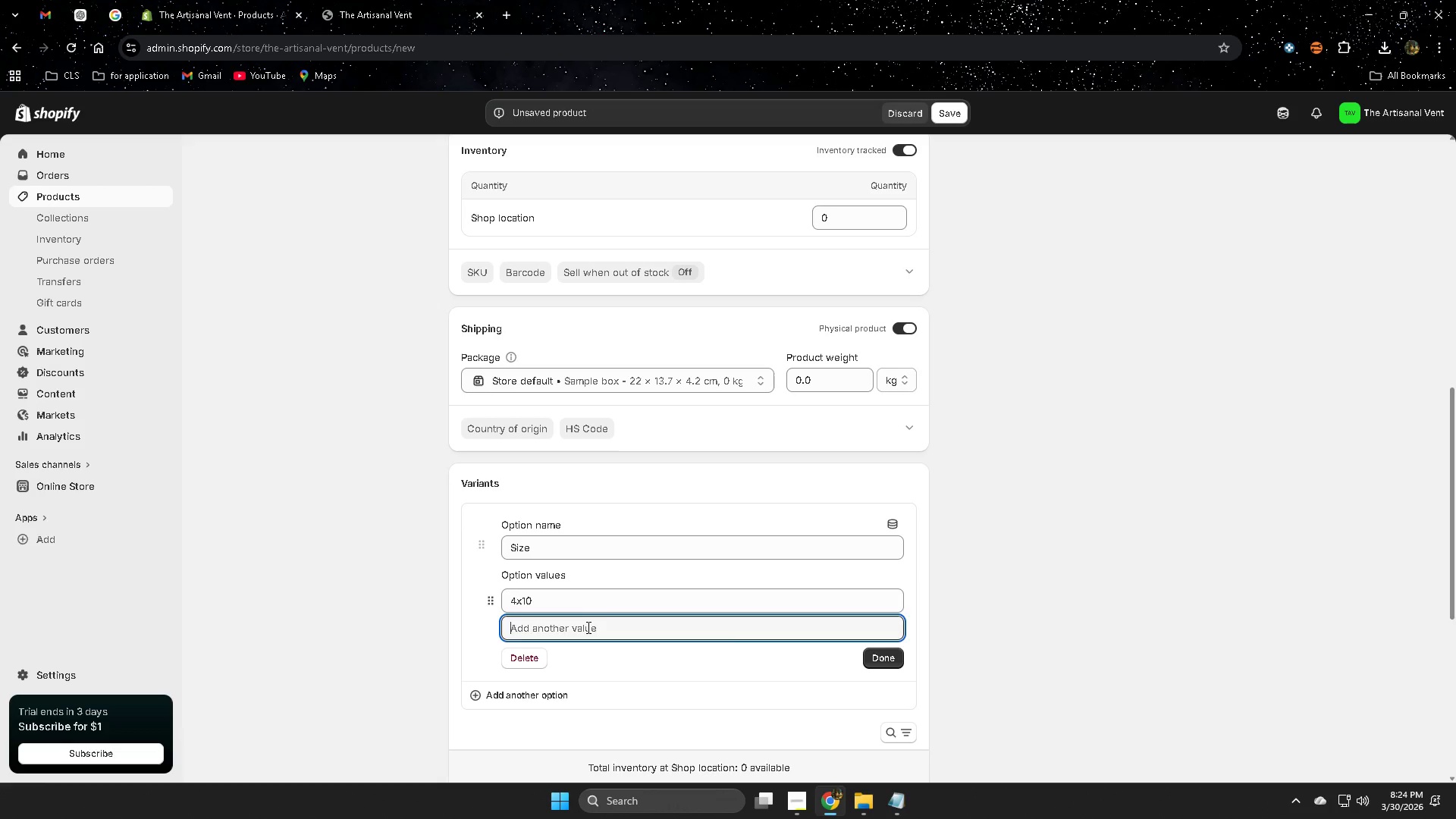 
type(4x12)
 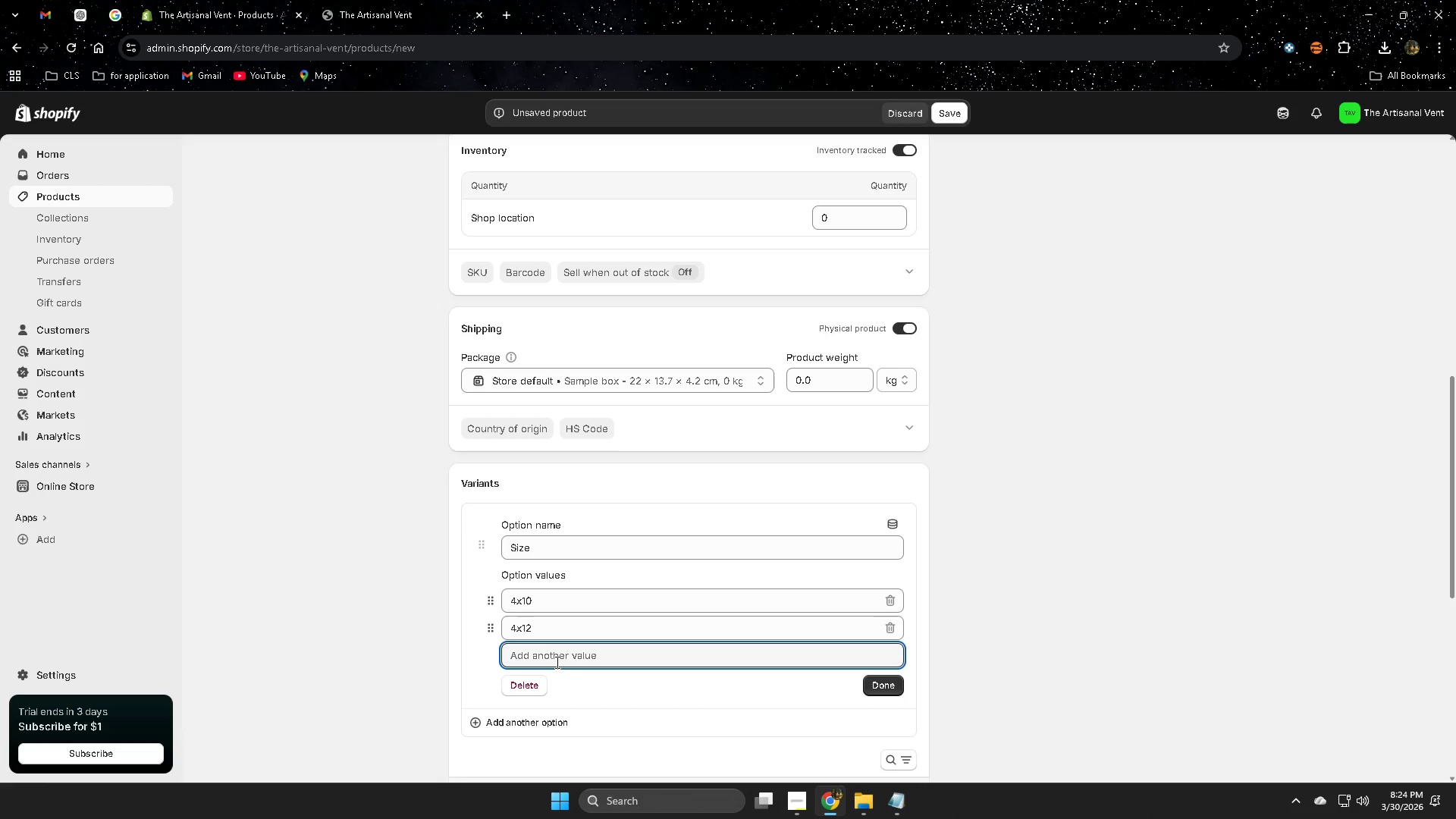 
type(6x11)
 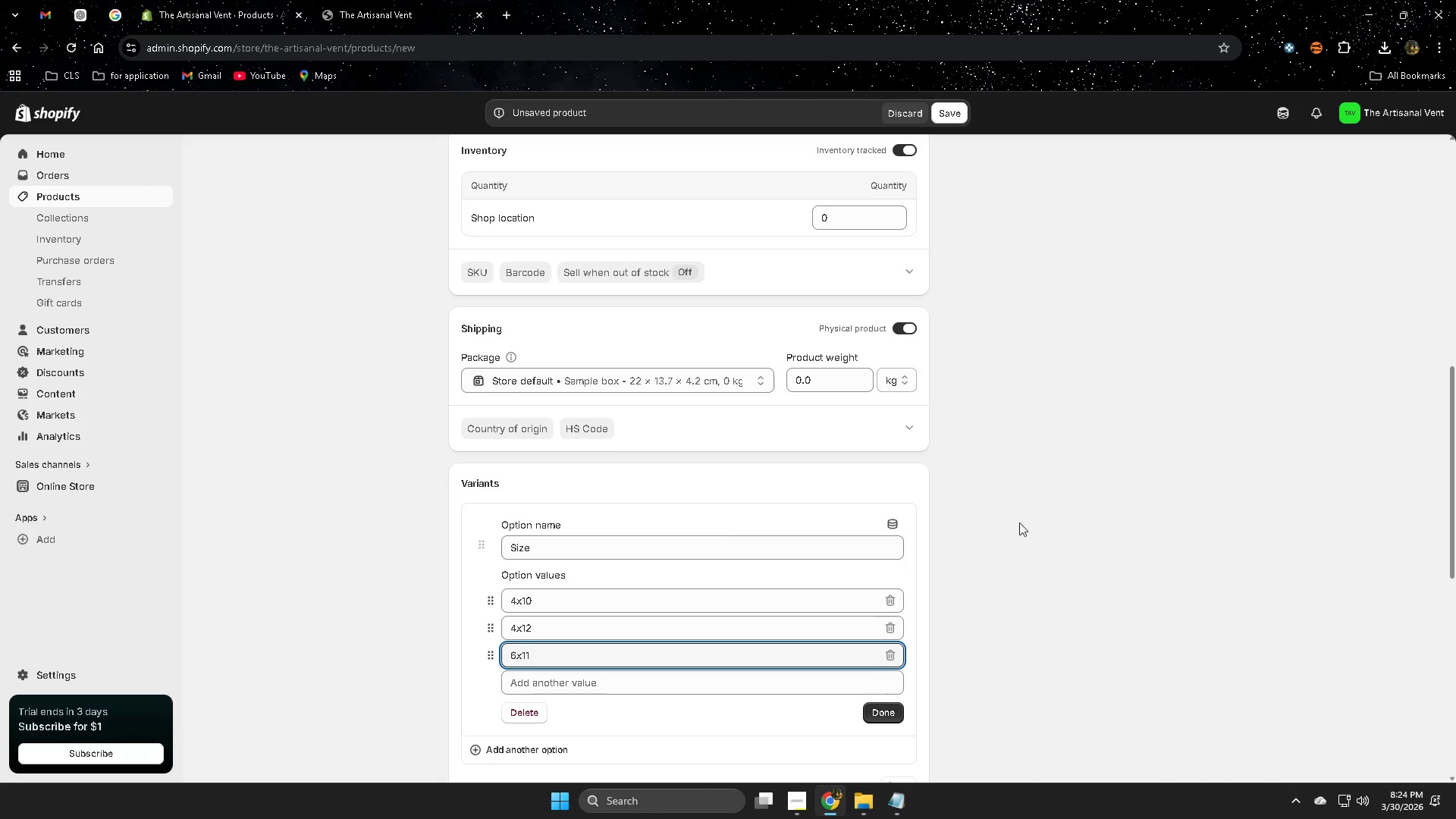 
left_click([1120, 500])
 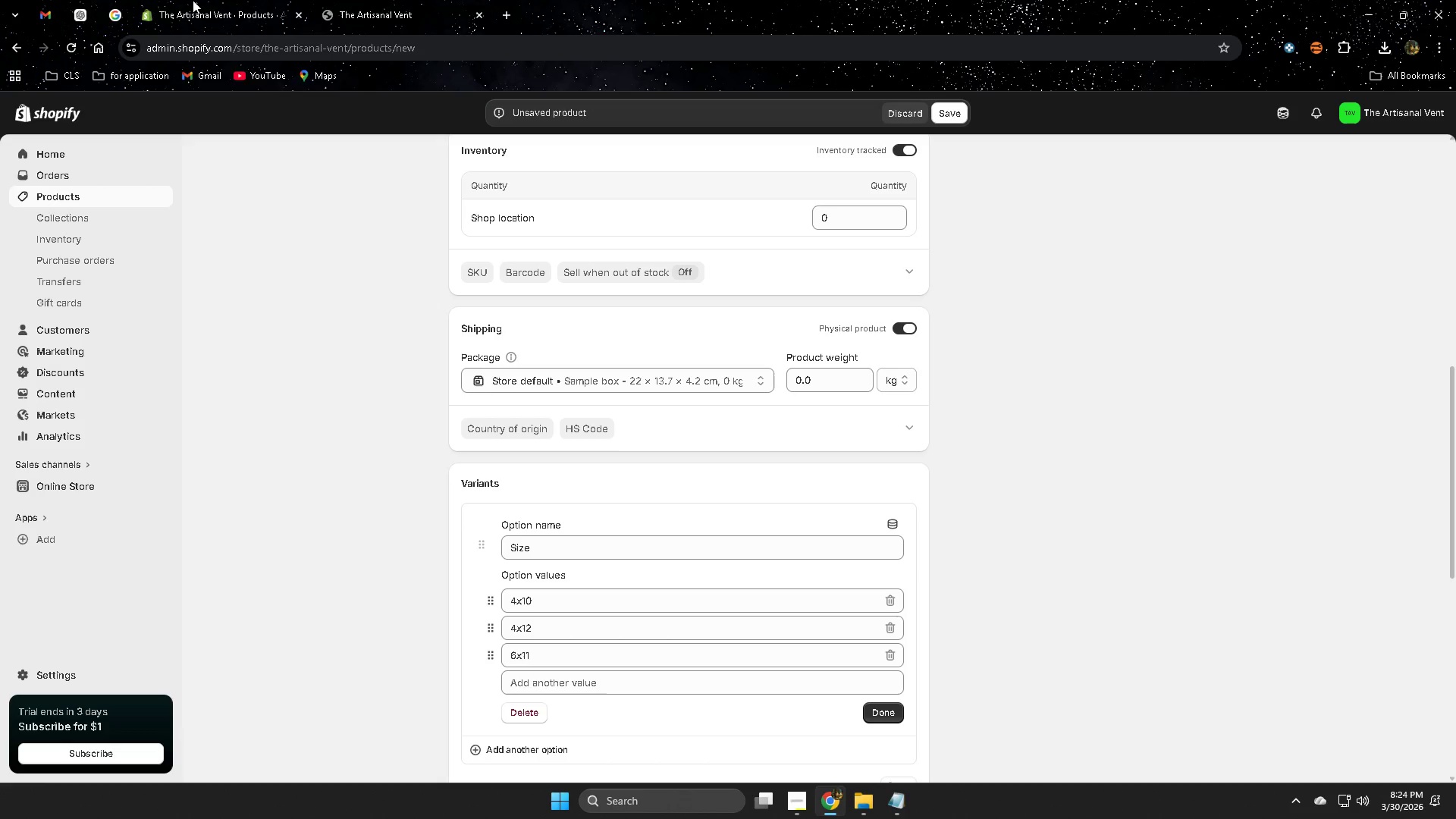 
left_click([78, 6])
 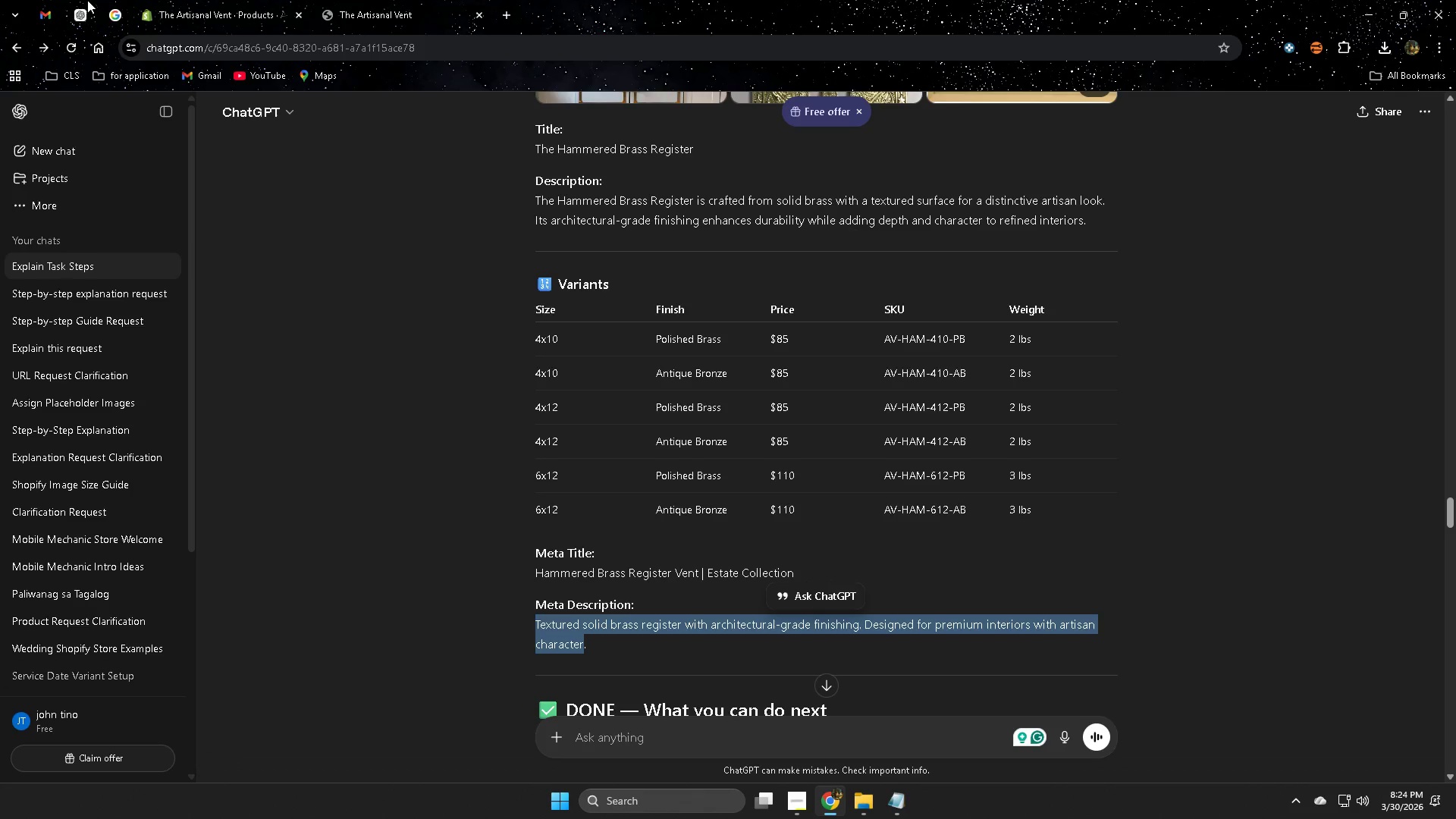 
left_click([71, 14])
 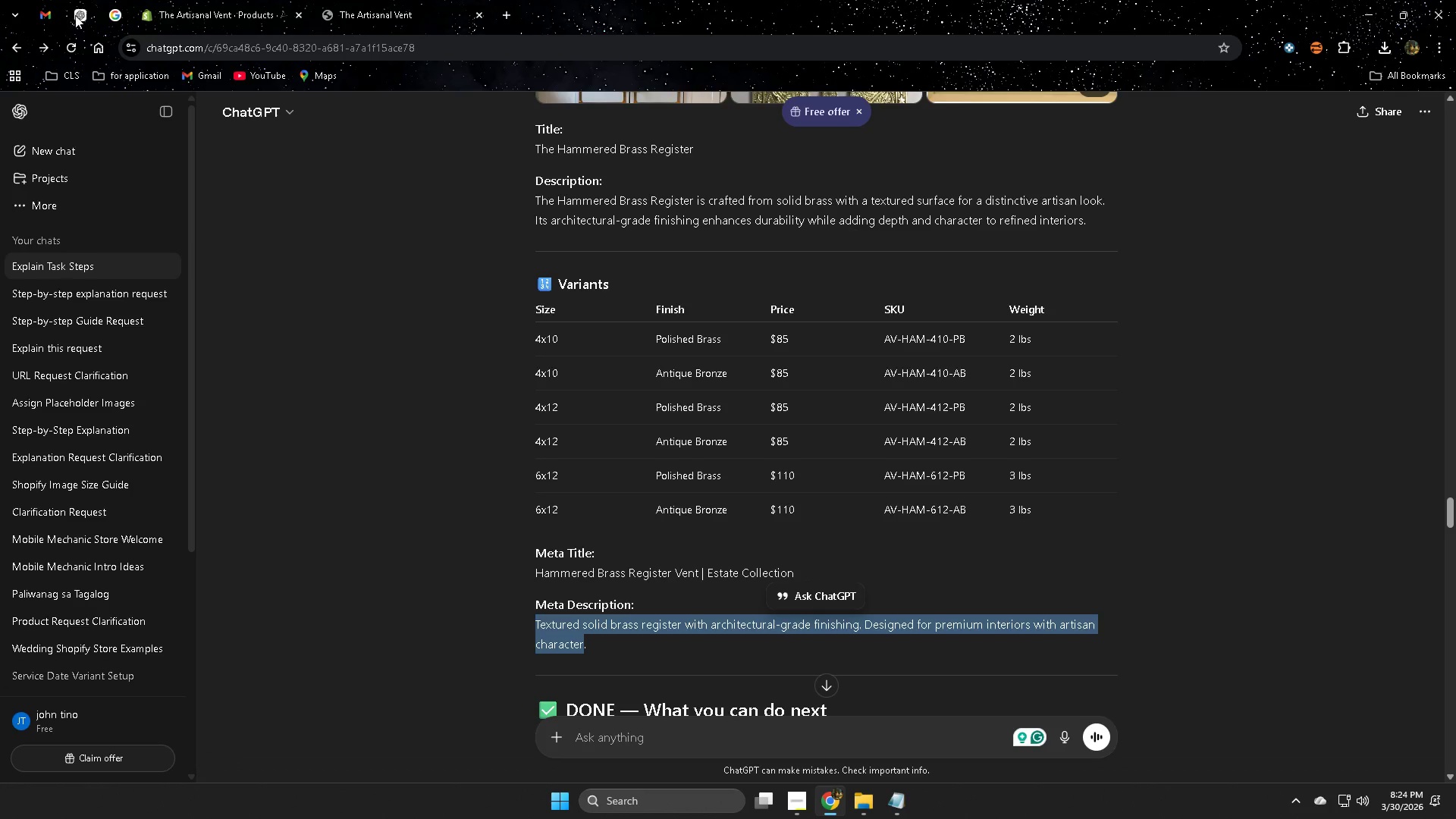 
left_click([209, 8])
 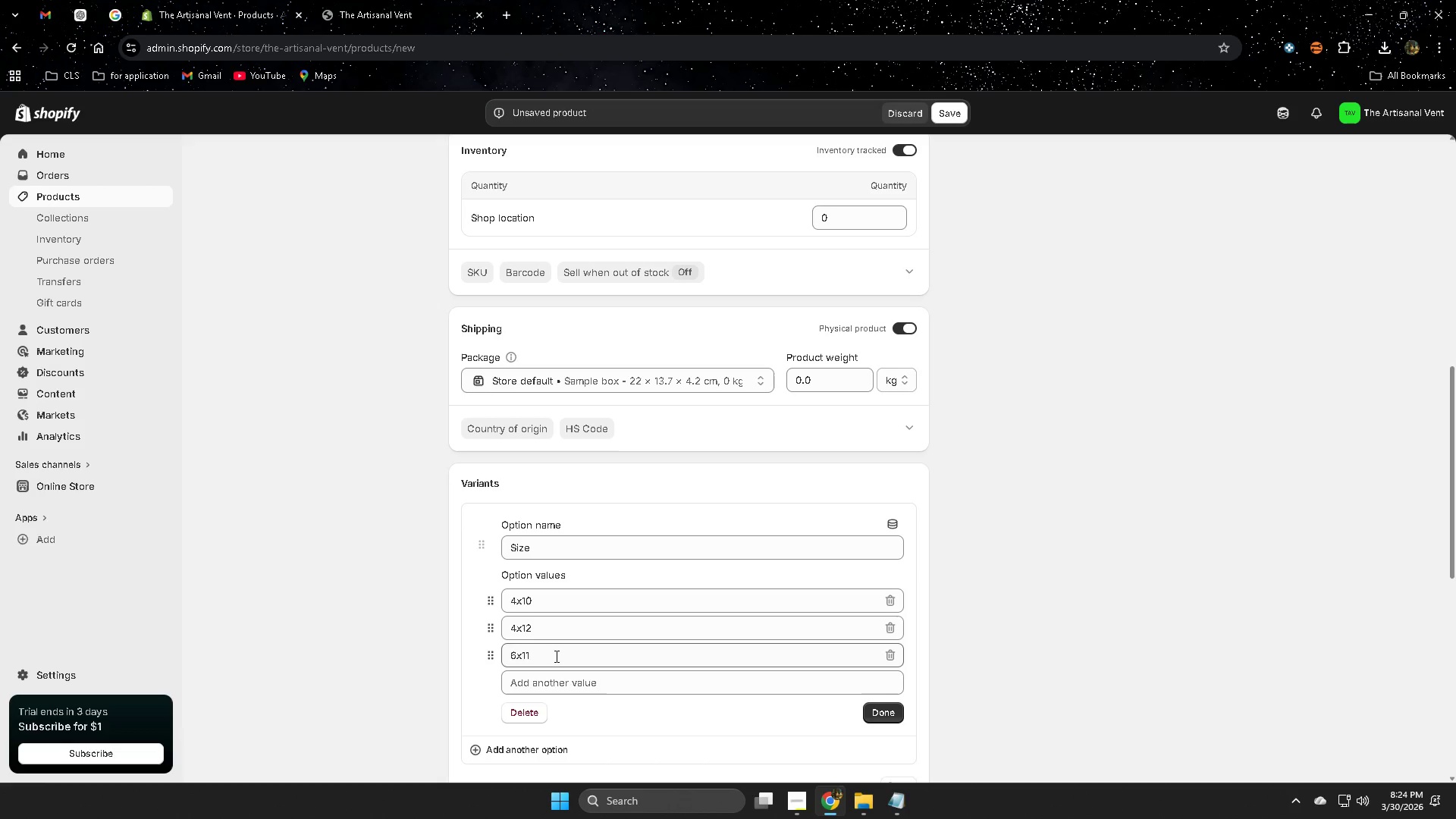 
double_click([555, 656])
 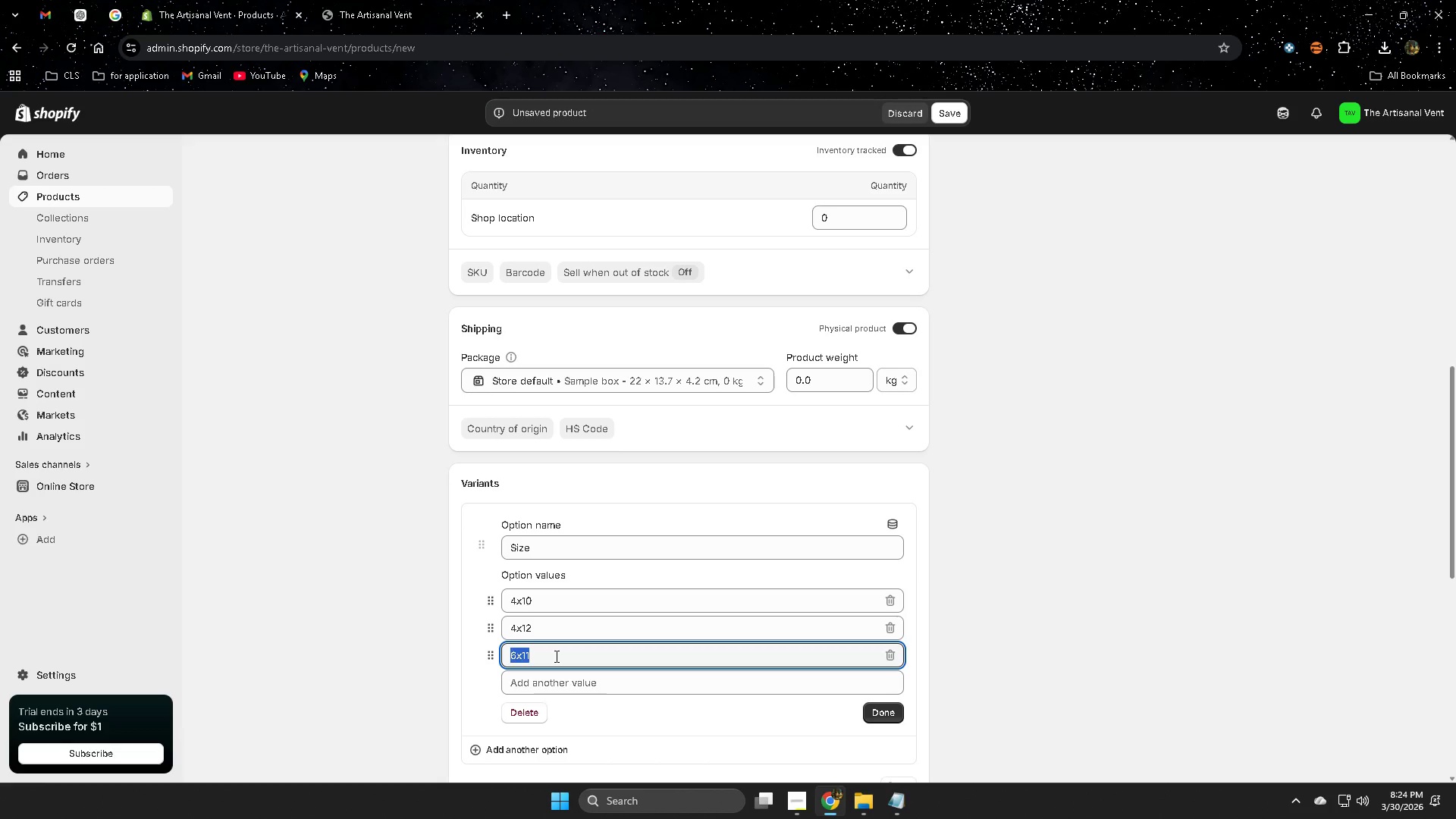 
left_click([555, 656])
 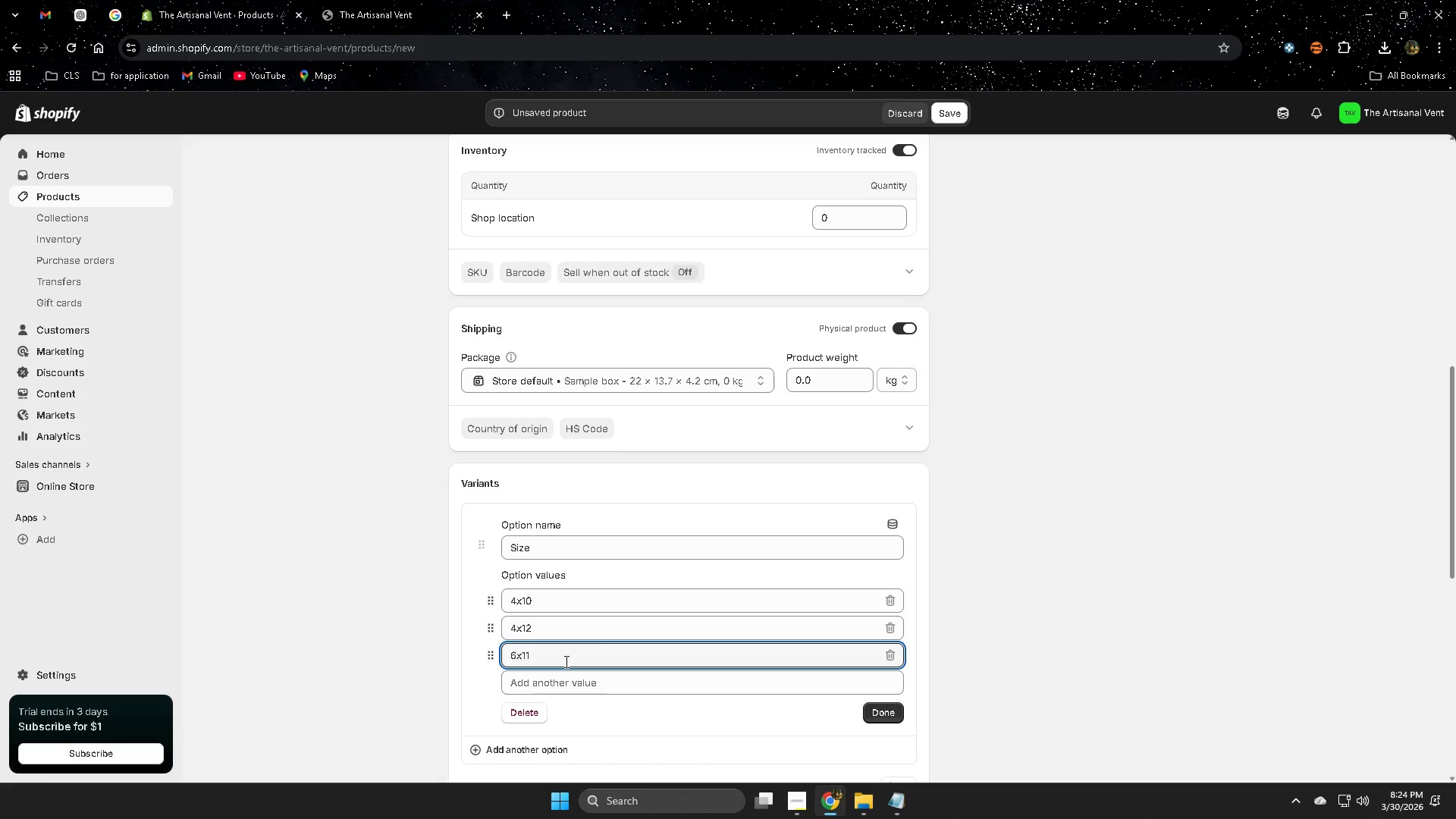 
key(Backspace)
 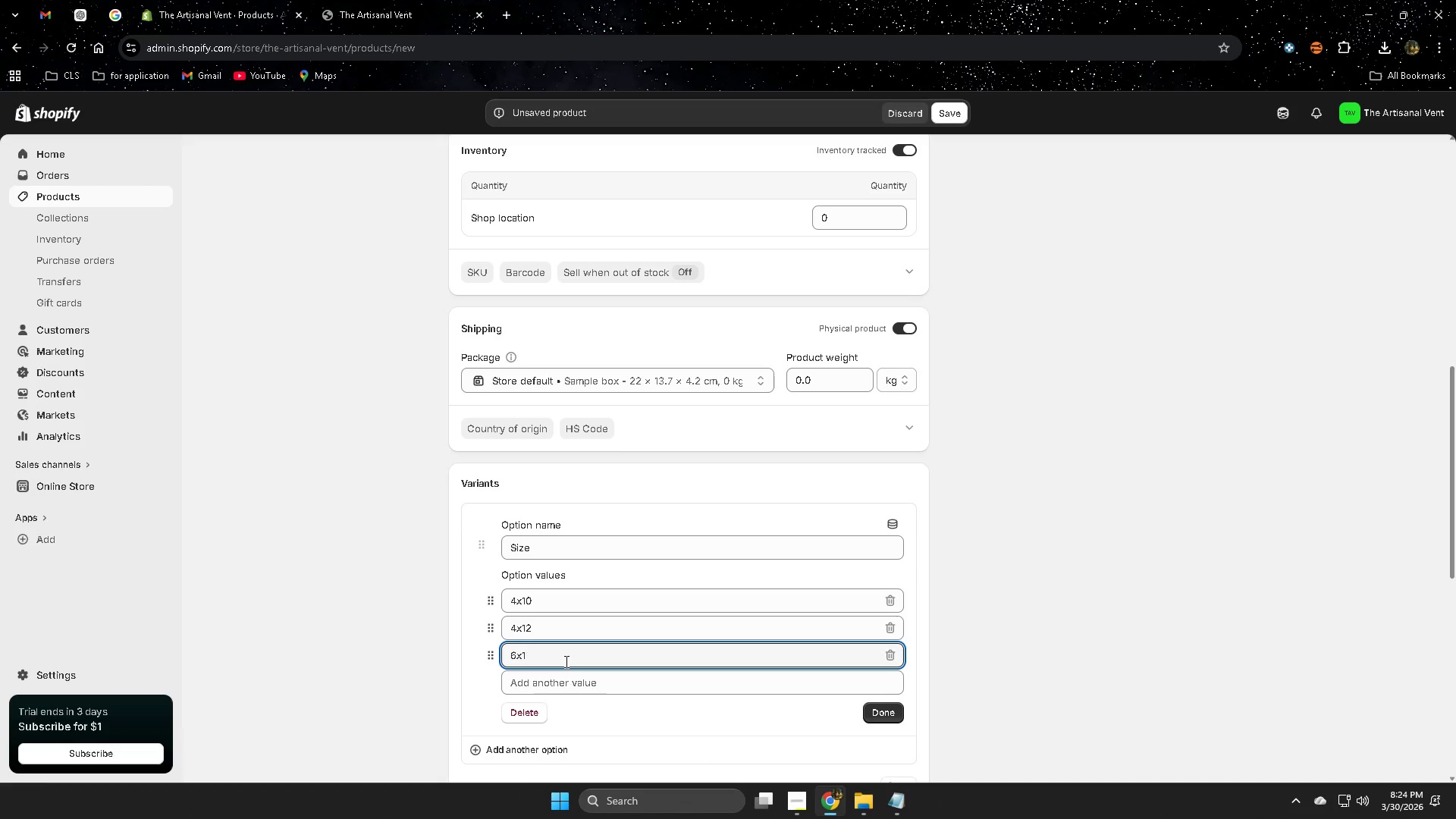 
key(2)
 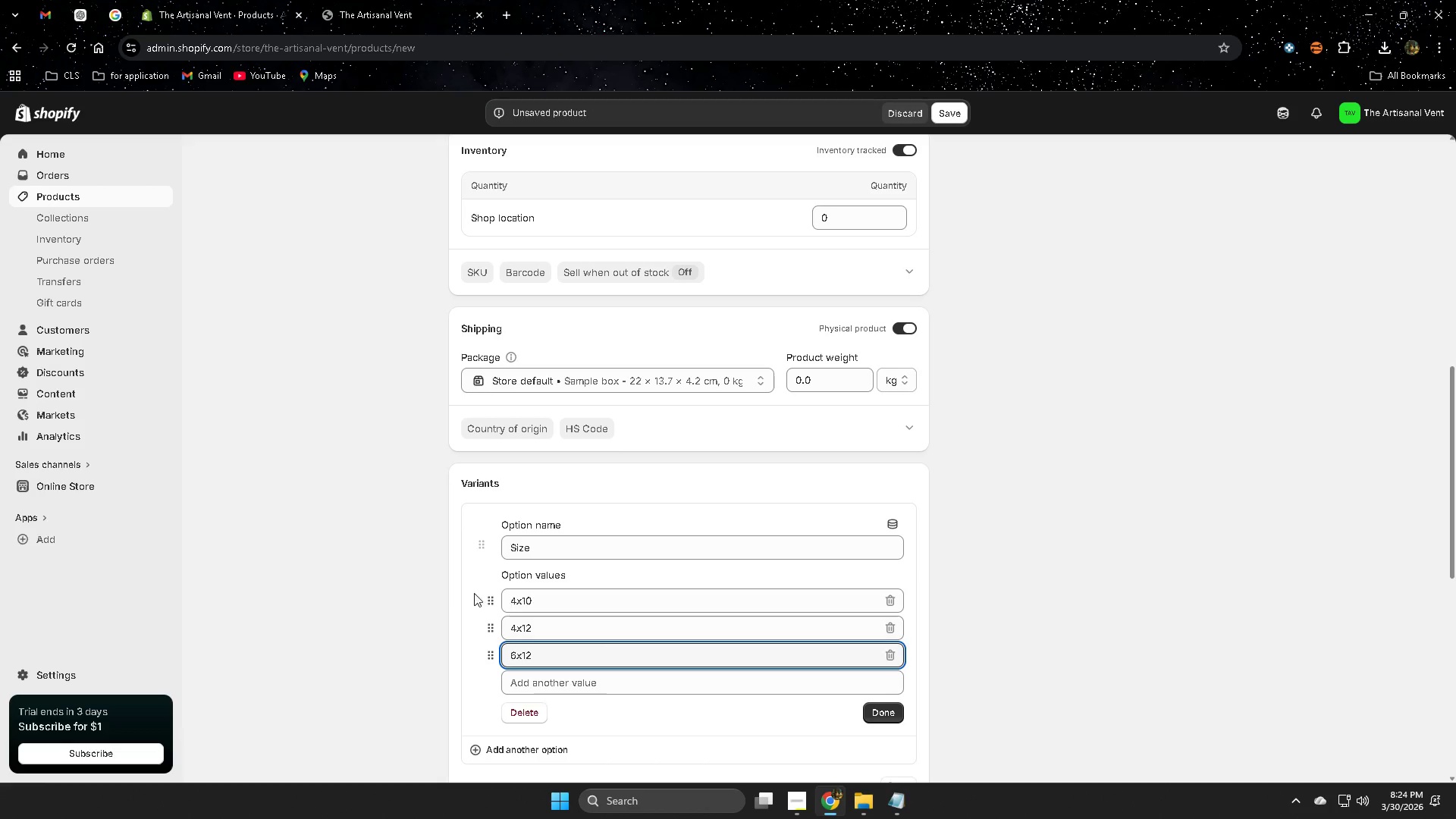 
left_click([406, 587])
 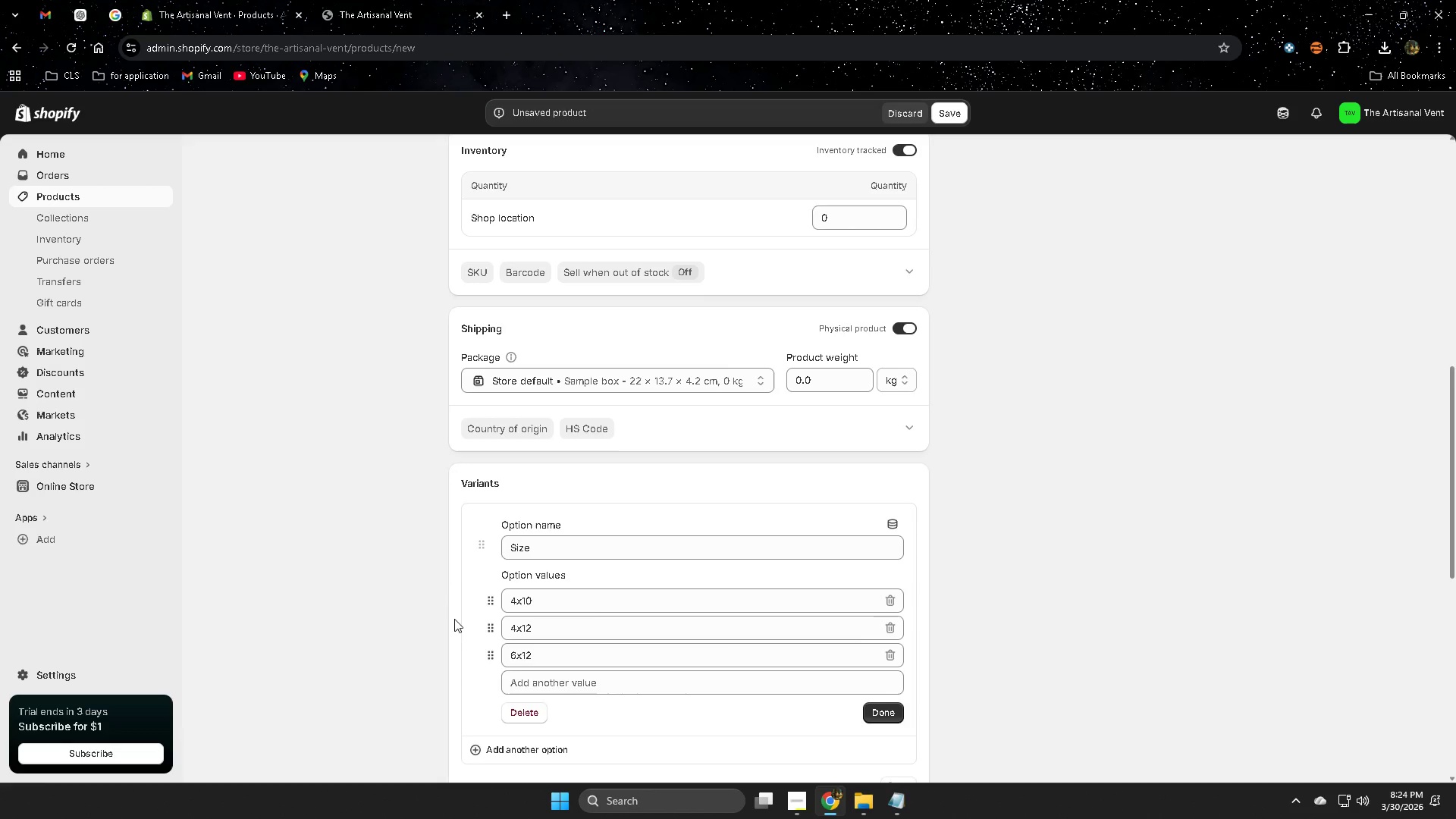 
scroll: coordinate [494, 650], scroll_direction: down, amount: 1.0
 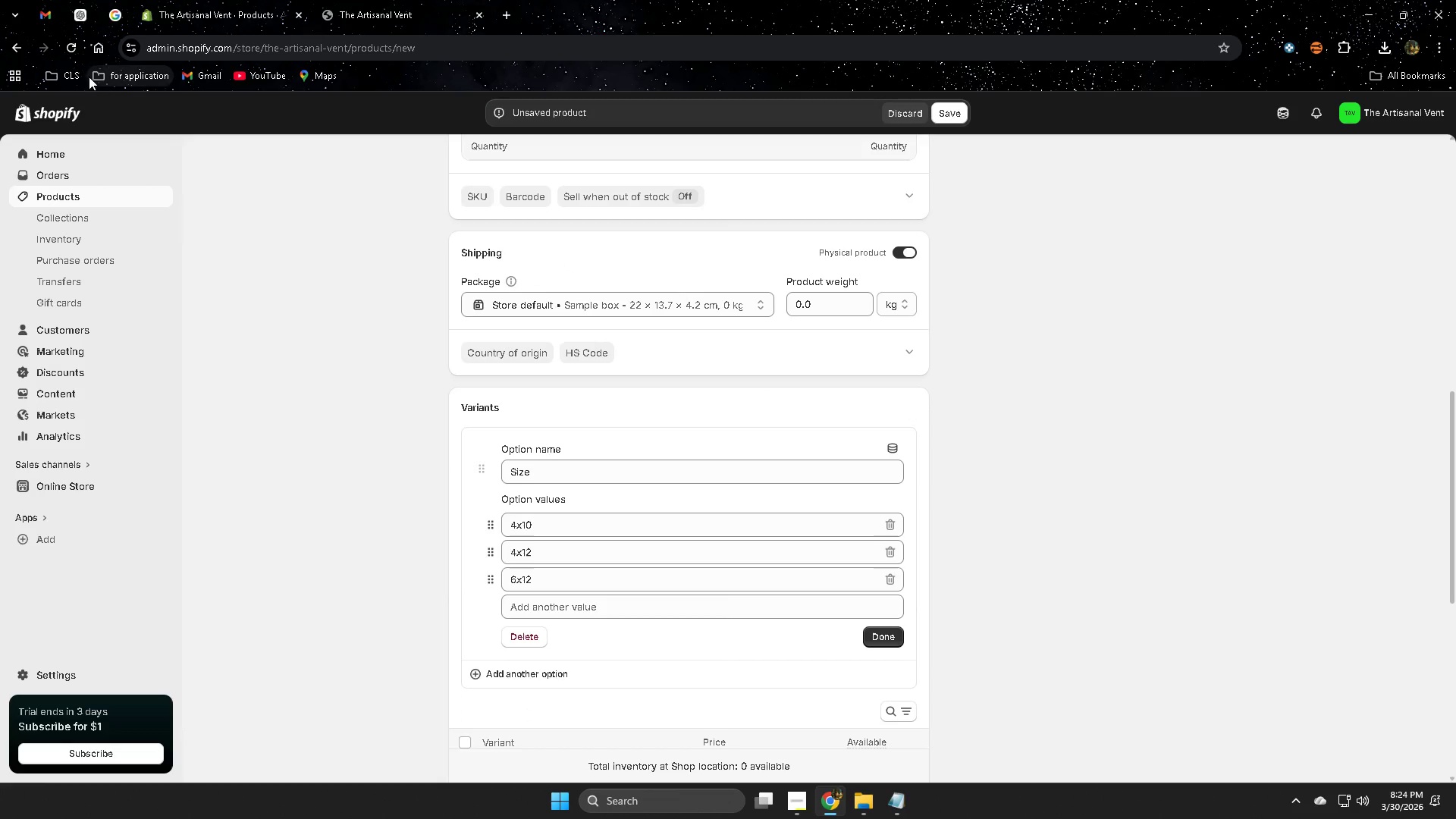 
left_click([86, 17])
 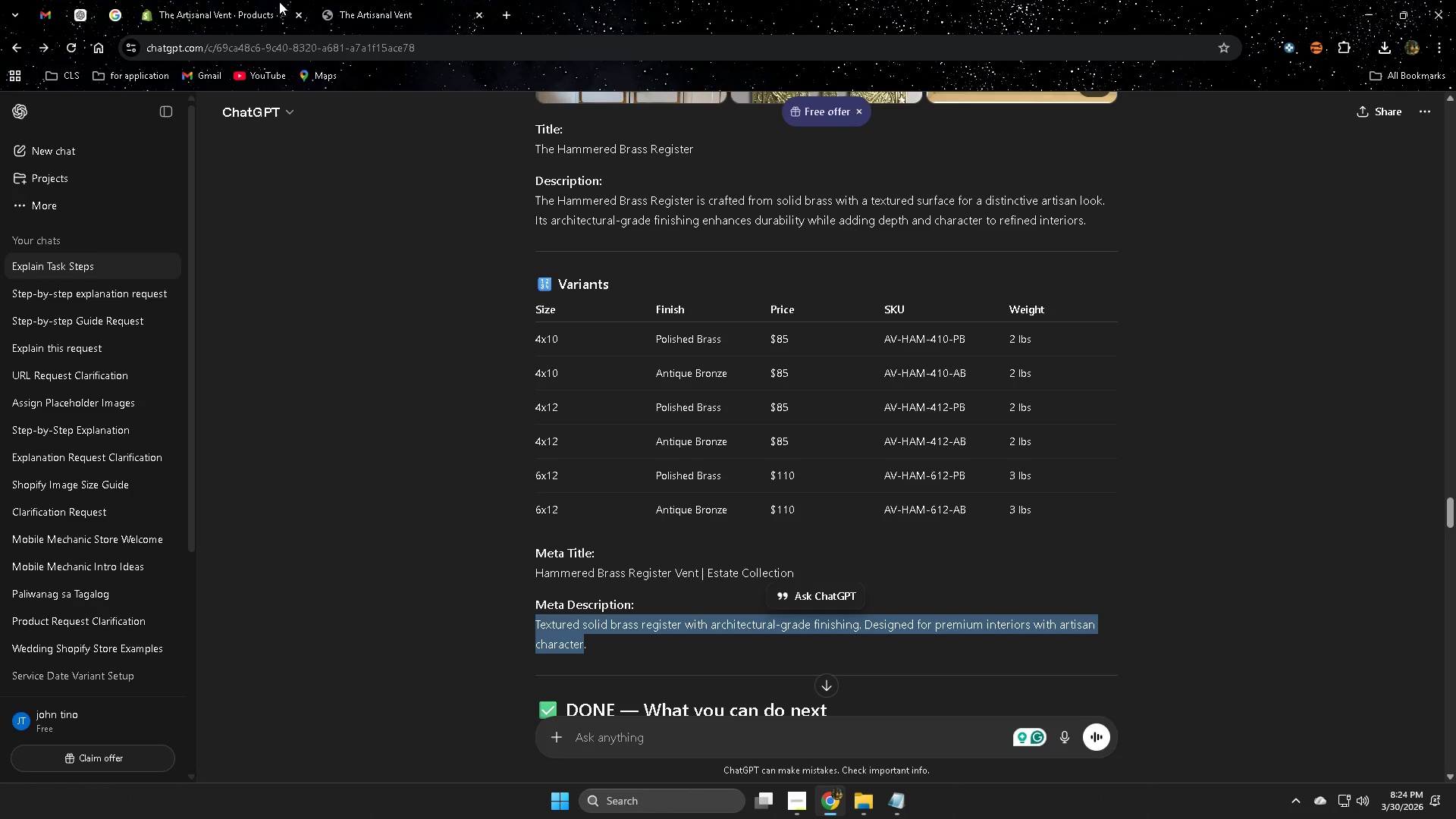 
left_click([216, 13])
 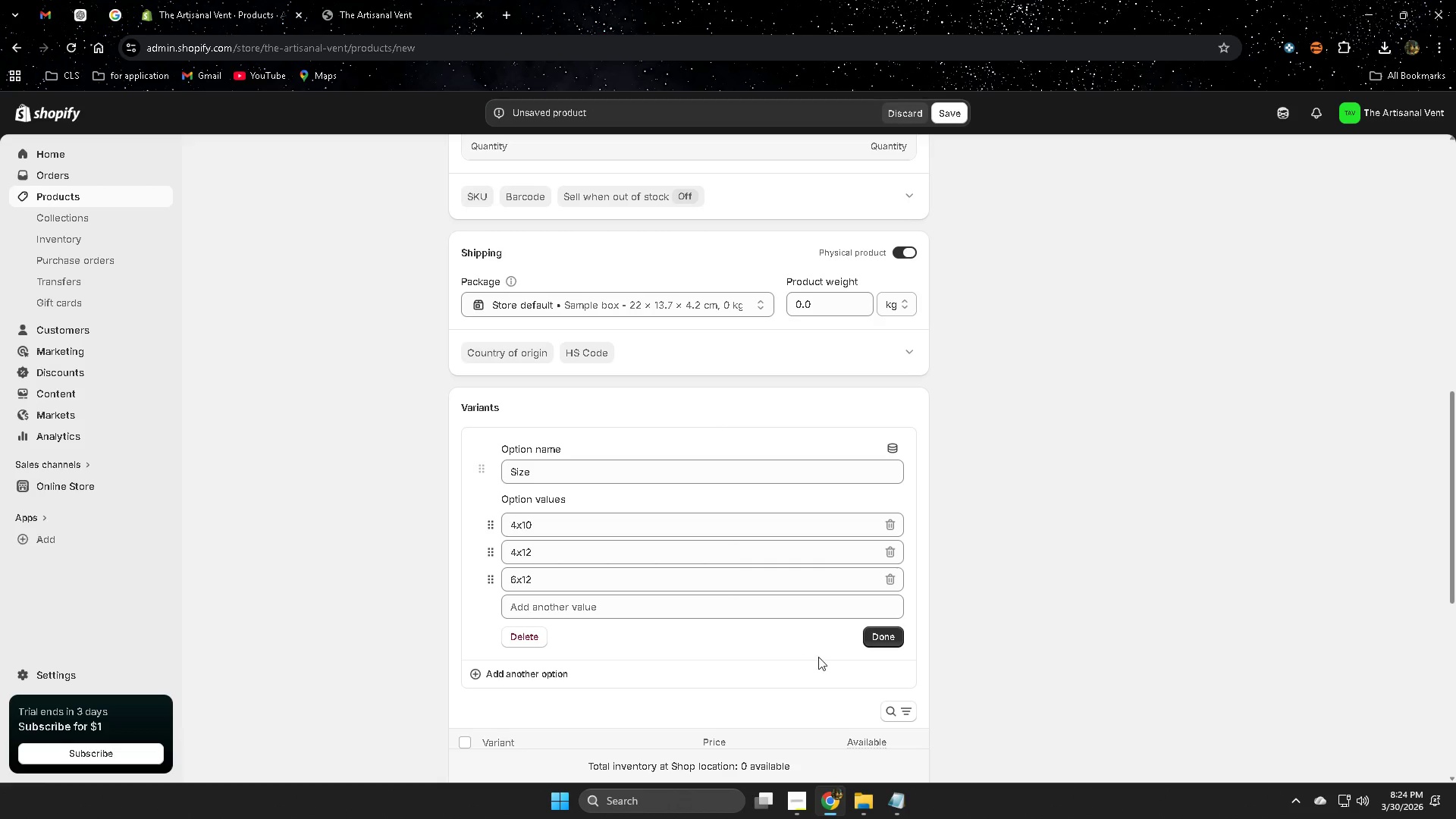 
scroll: coordinate [1109, 588], scroll_direction: down, amount: 1.0
 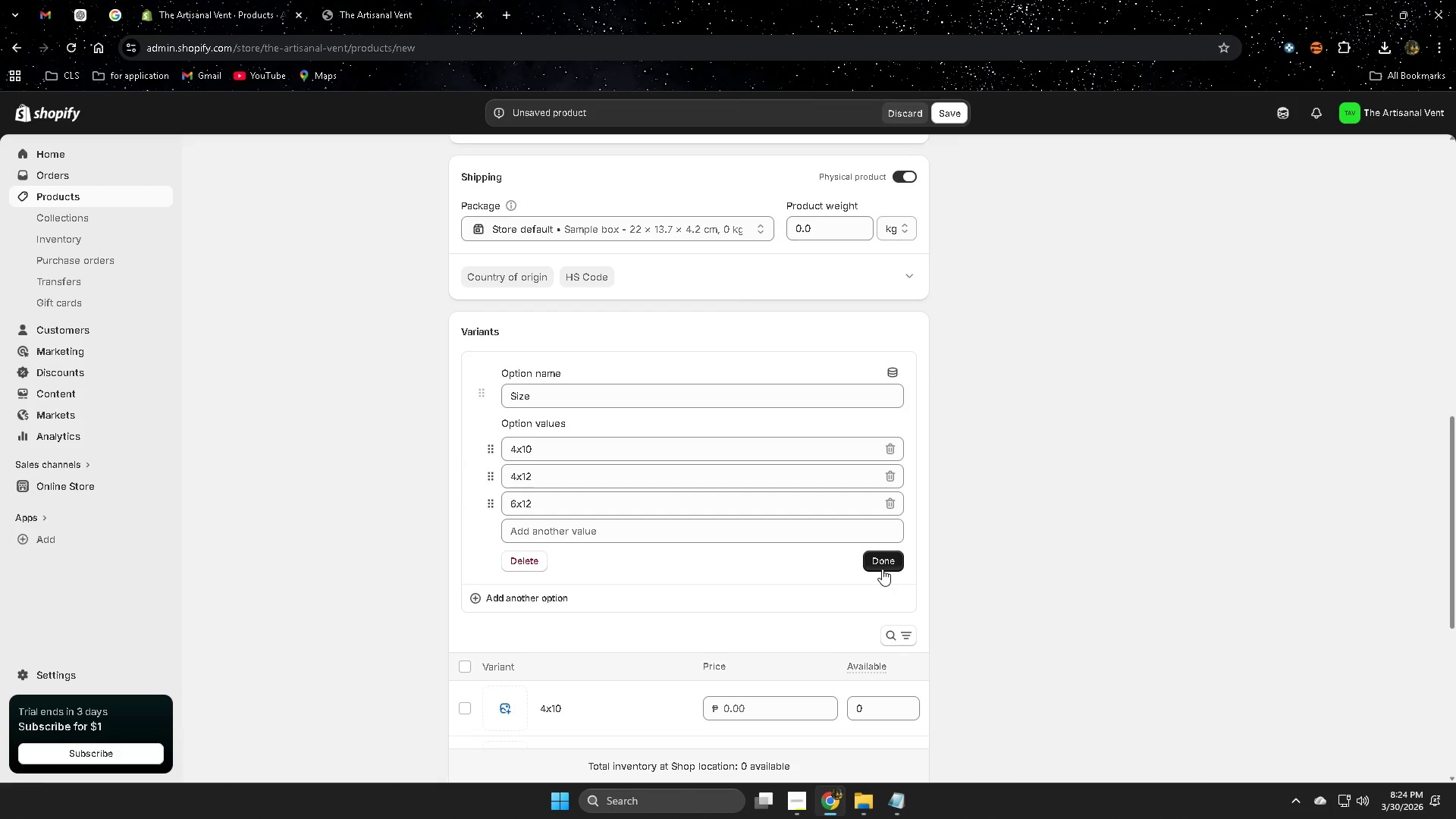 
left_click([882, 563])
 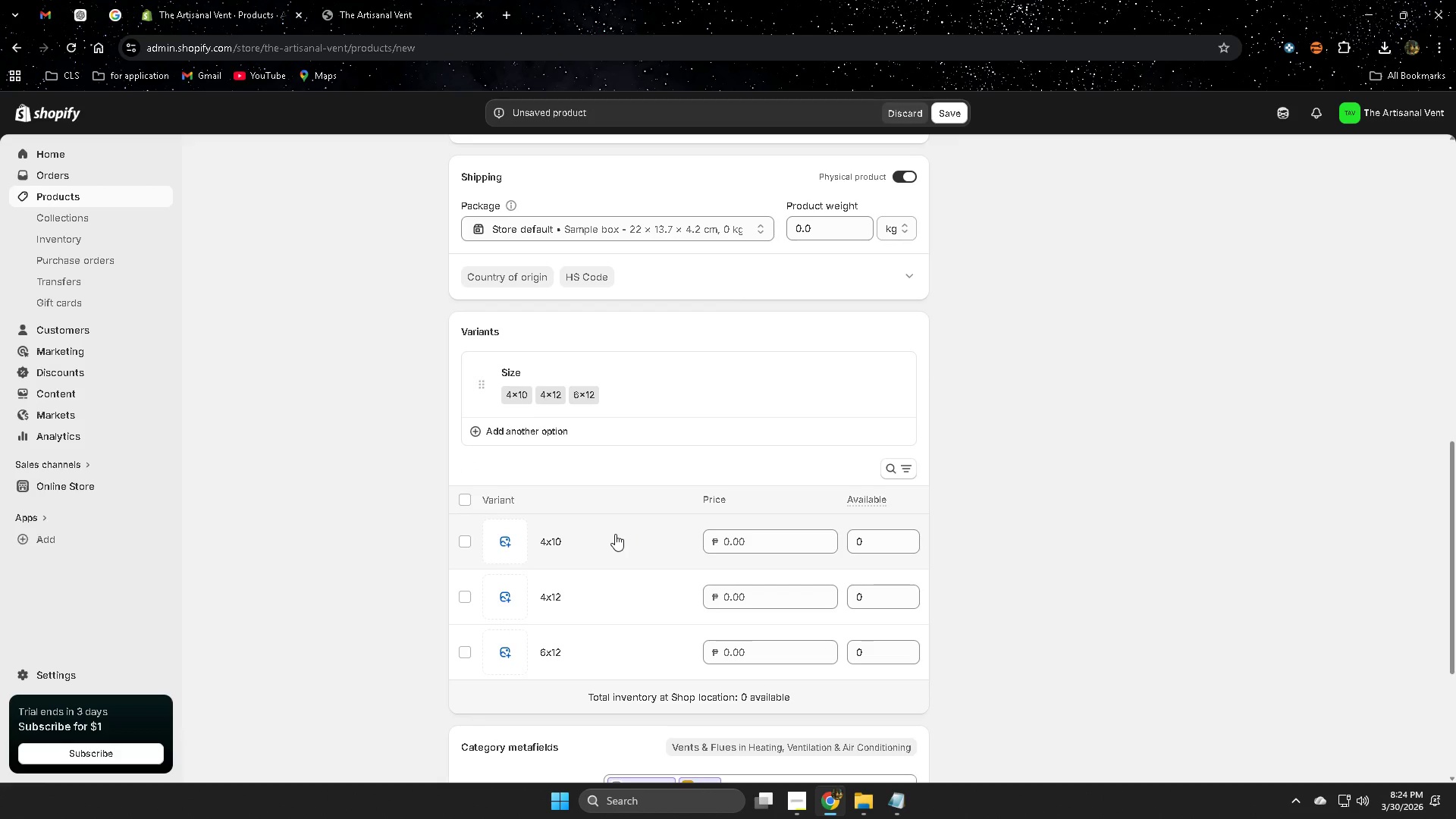 
left_click([507, 428])
 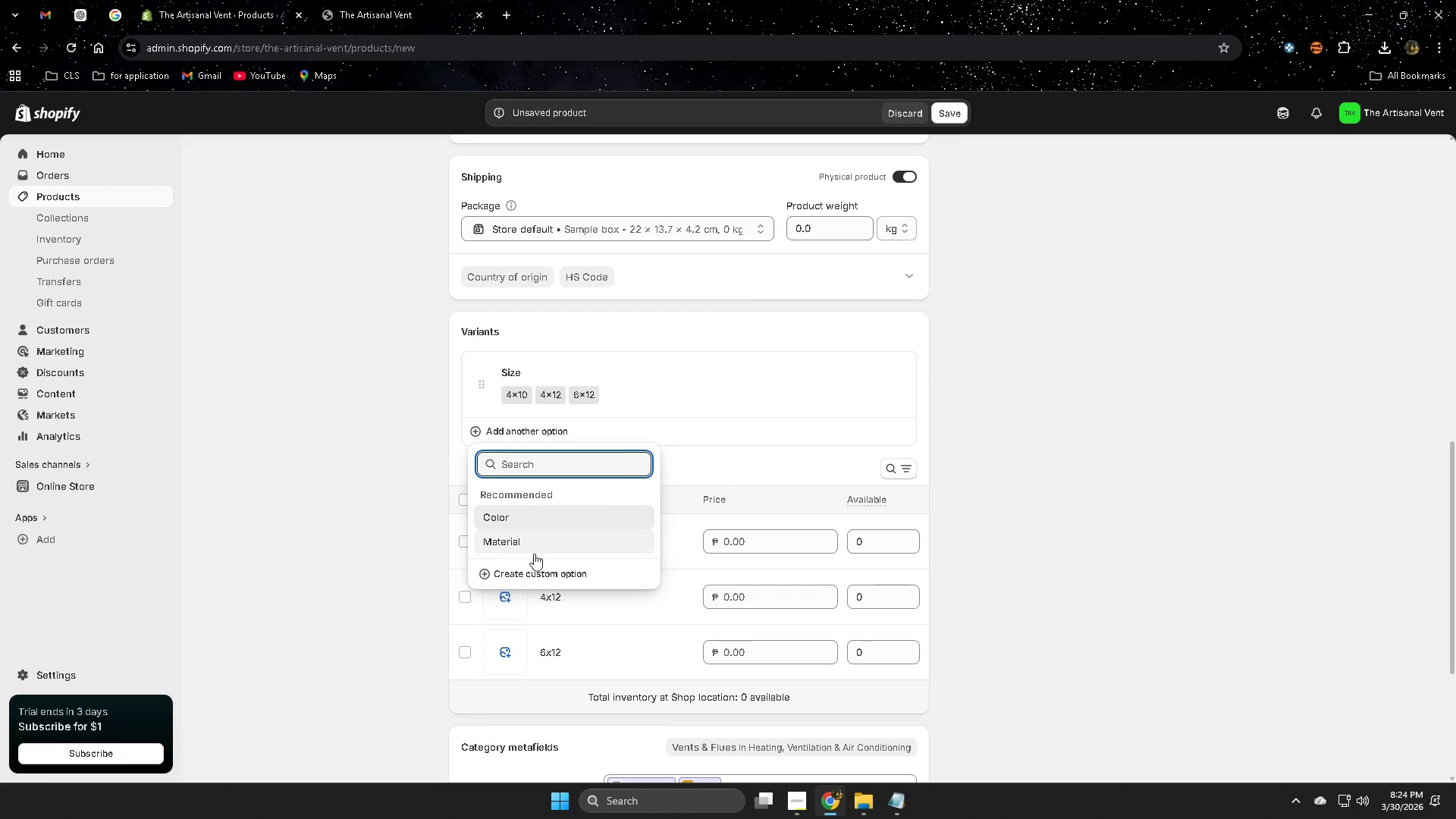 
left_click([542, 574])
 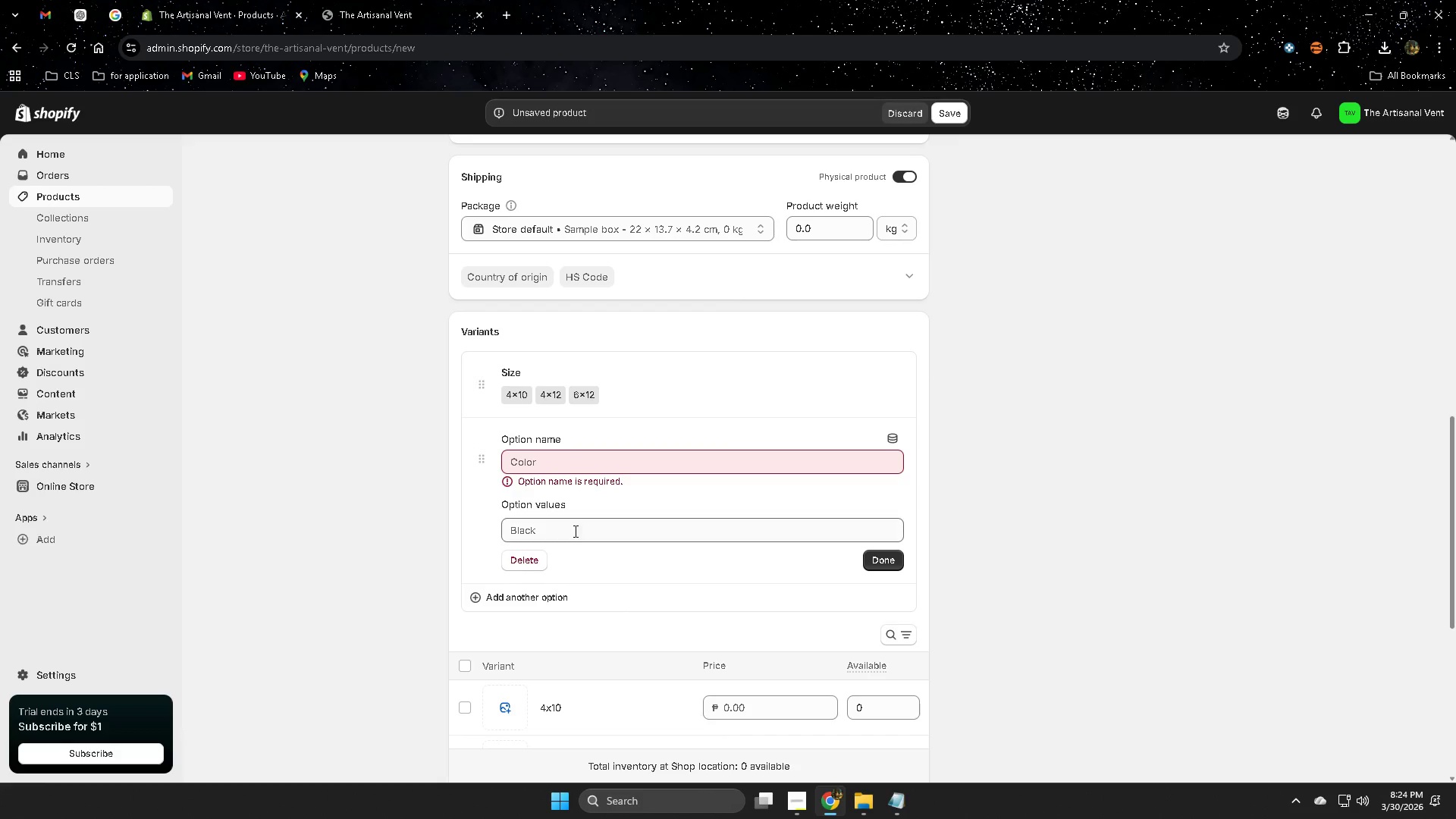 
left_click([600, 454])
 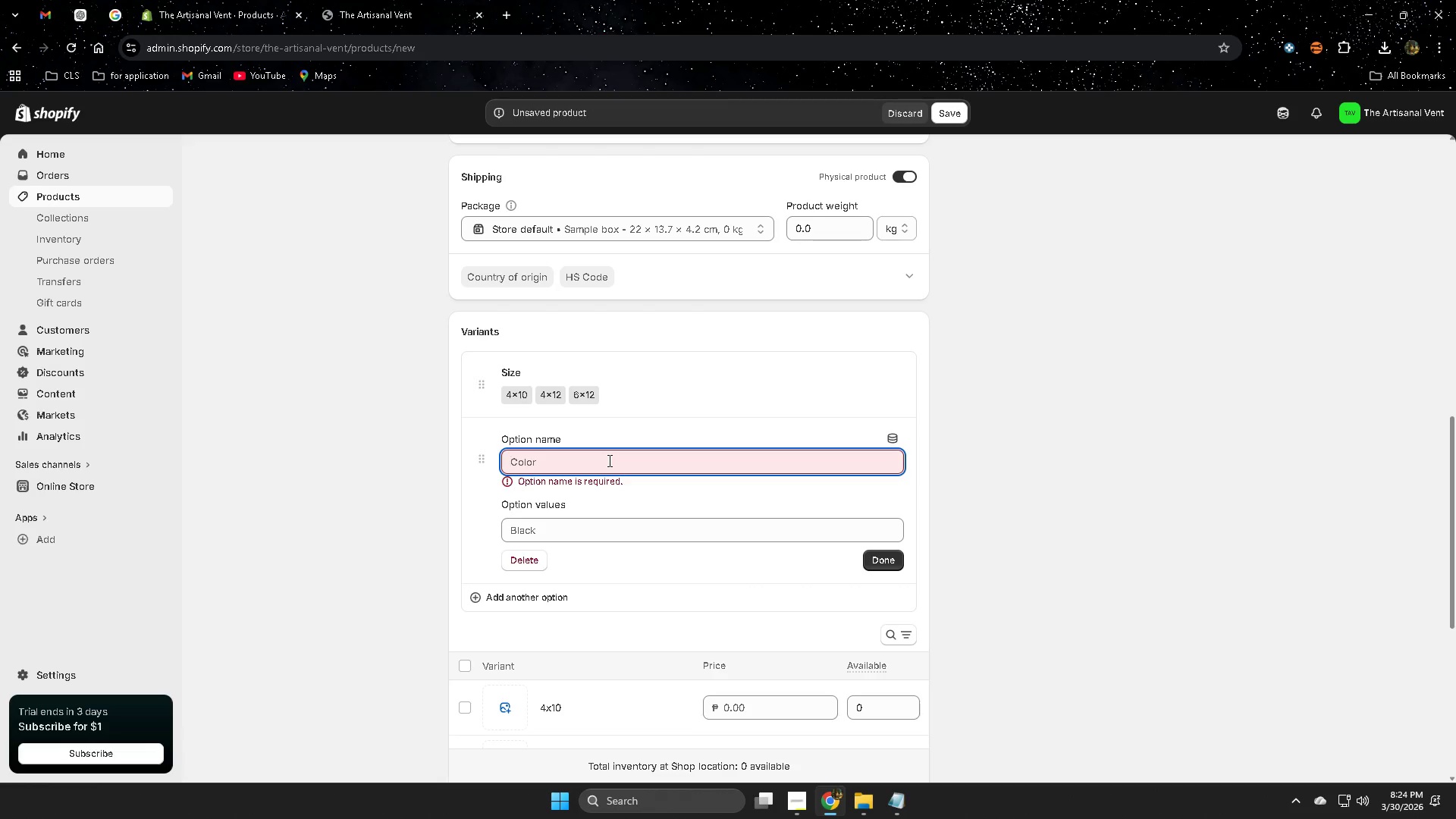 
type(Finisj)
key(Backspace)
type(h)
 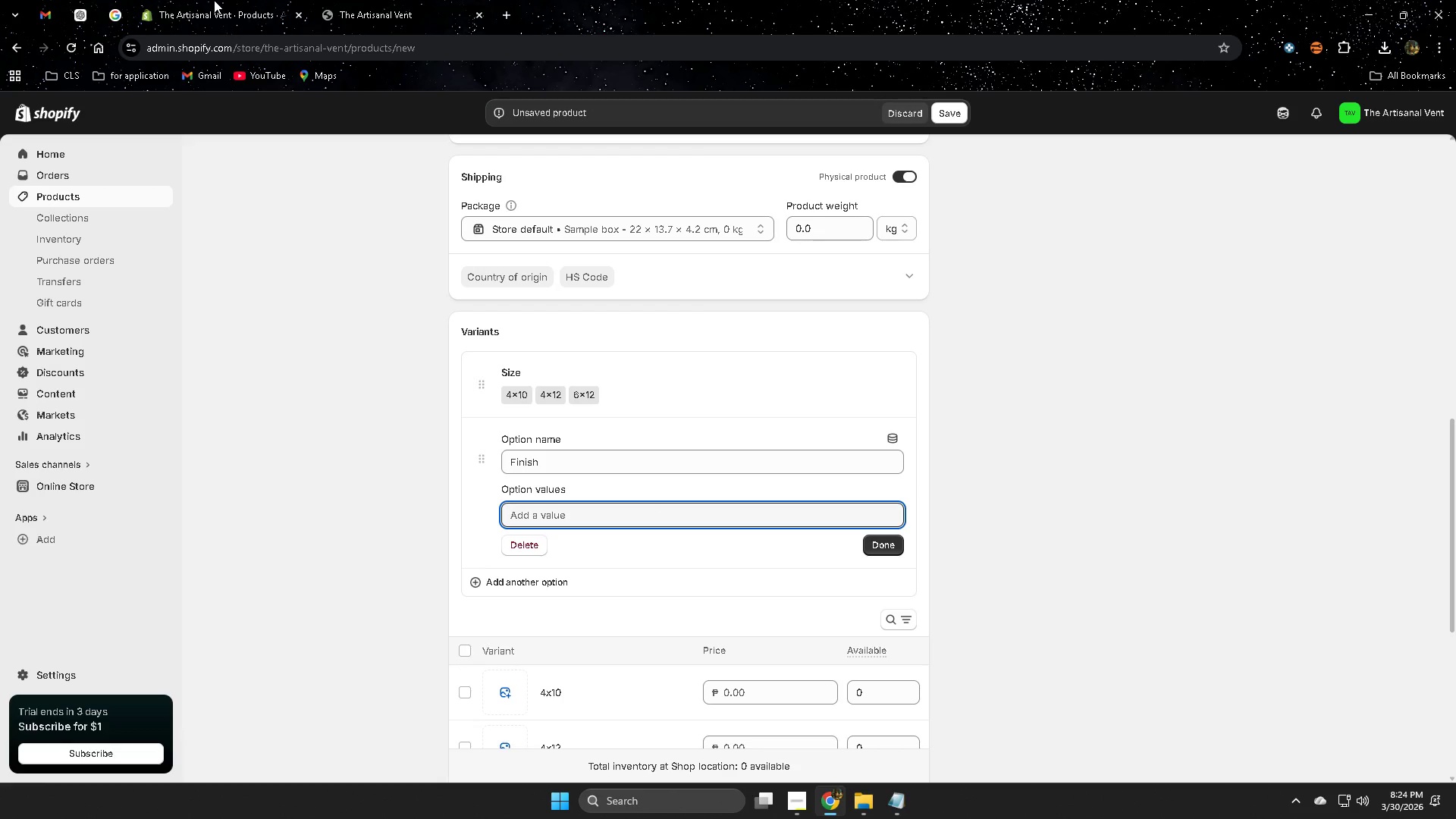 
double_click([367, 3])
 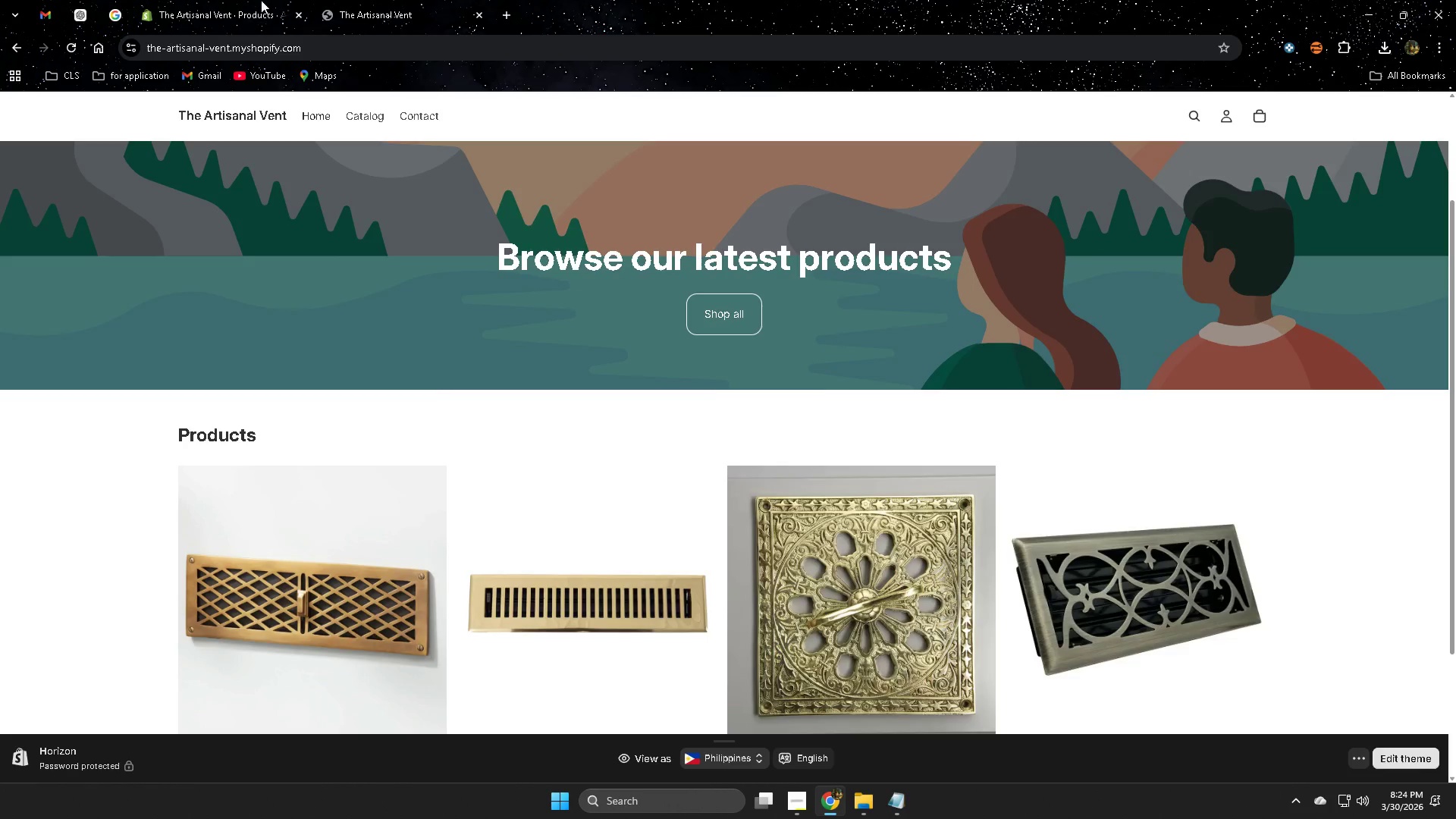 
triple_click([243, 0])
 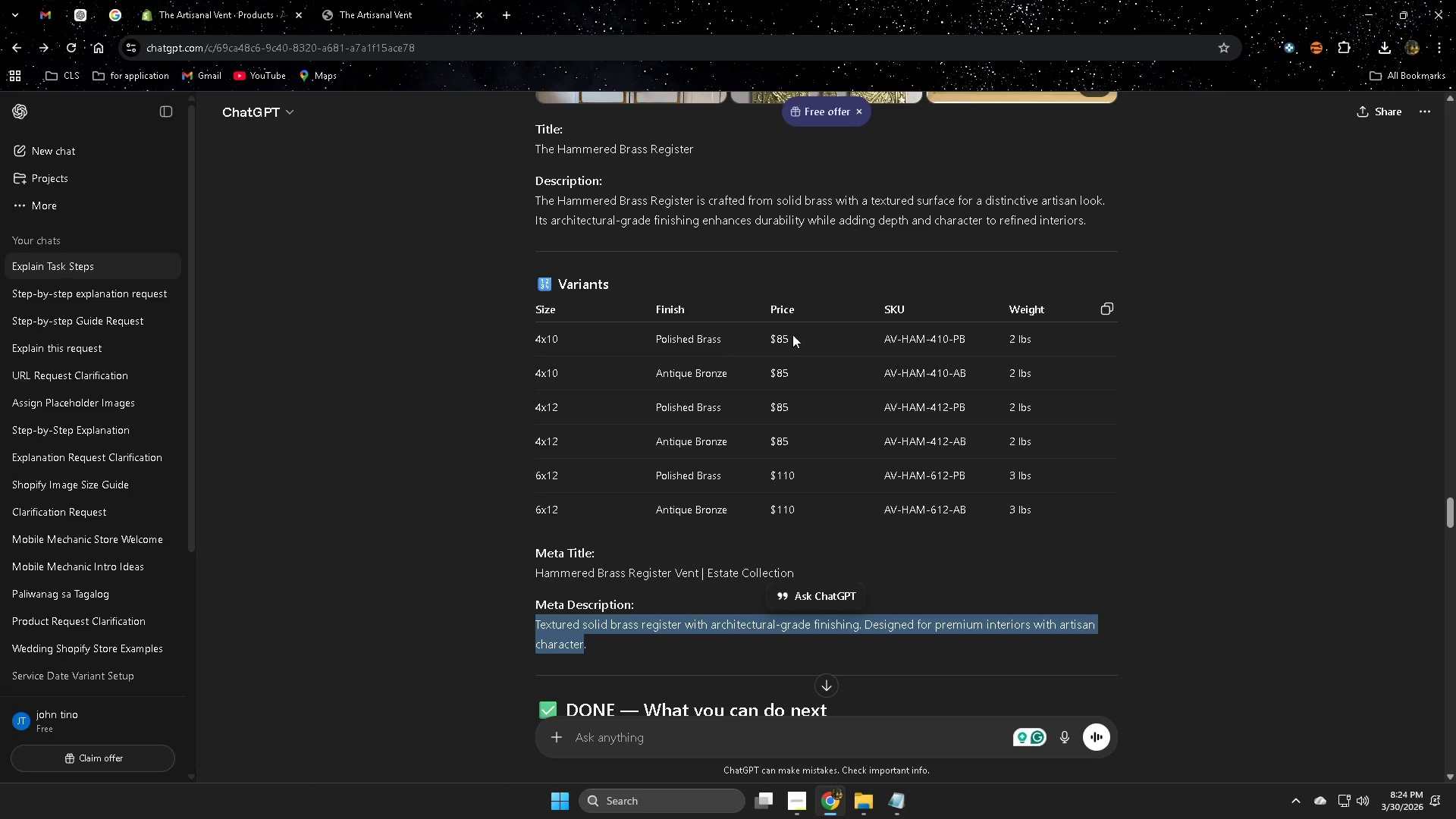 
double_click([683, 340])
 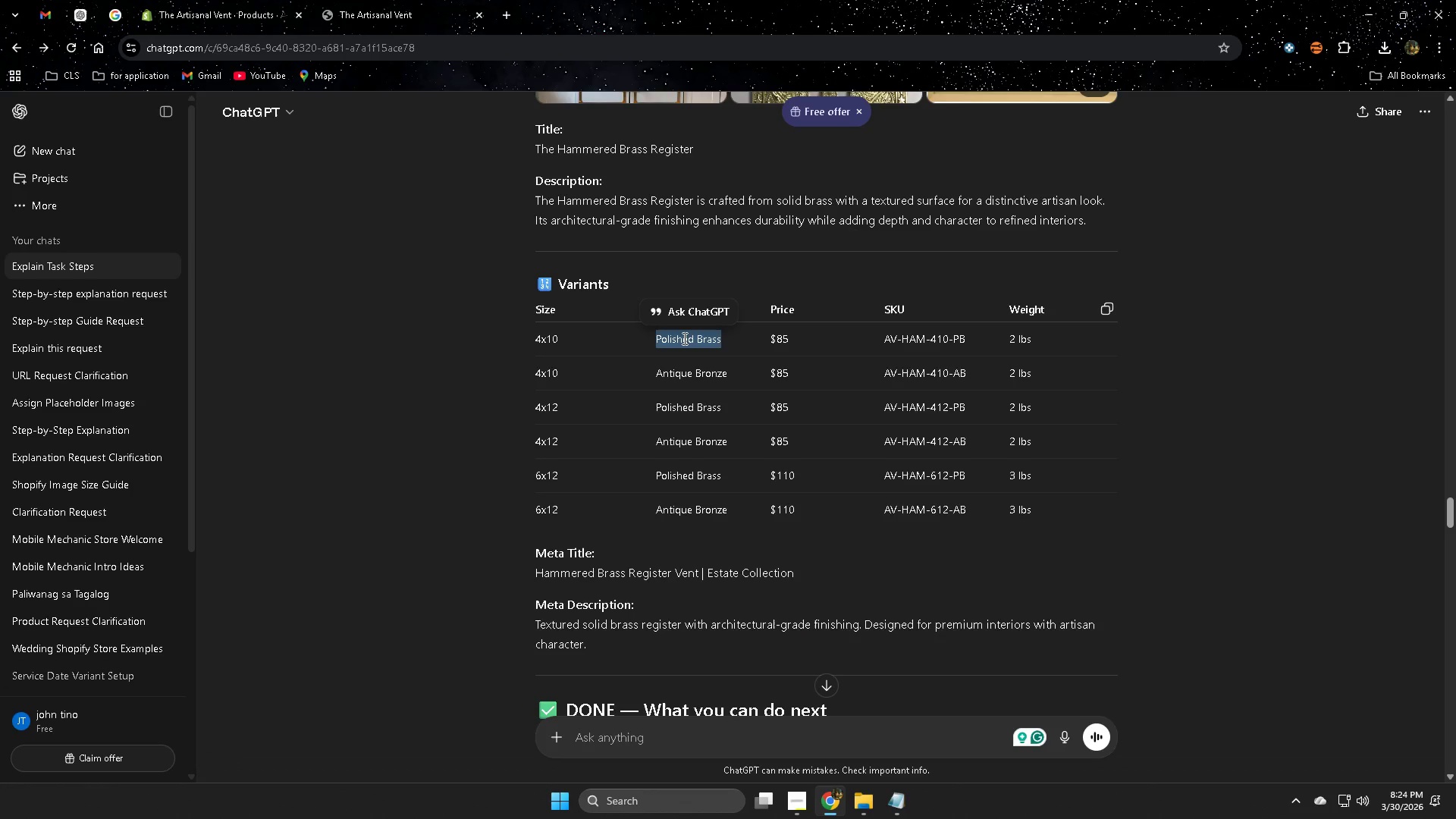 
key(Control+ControlLeft)
 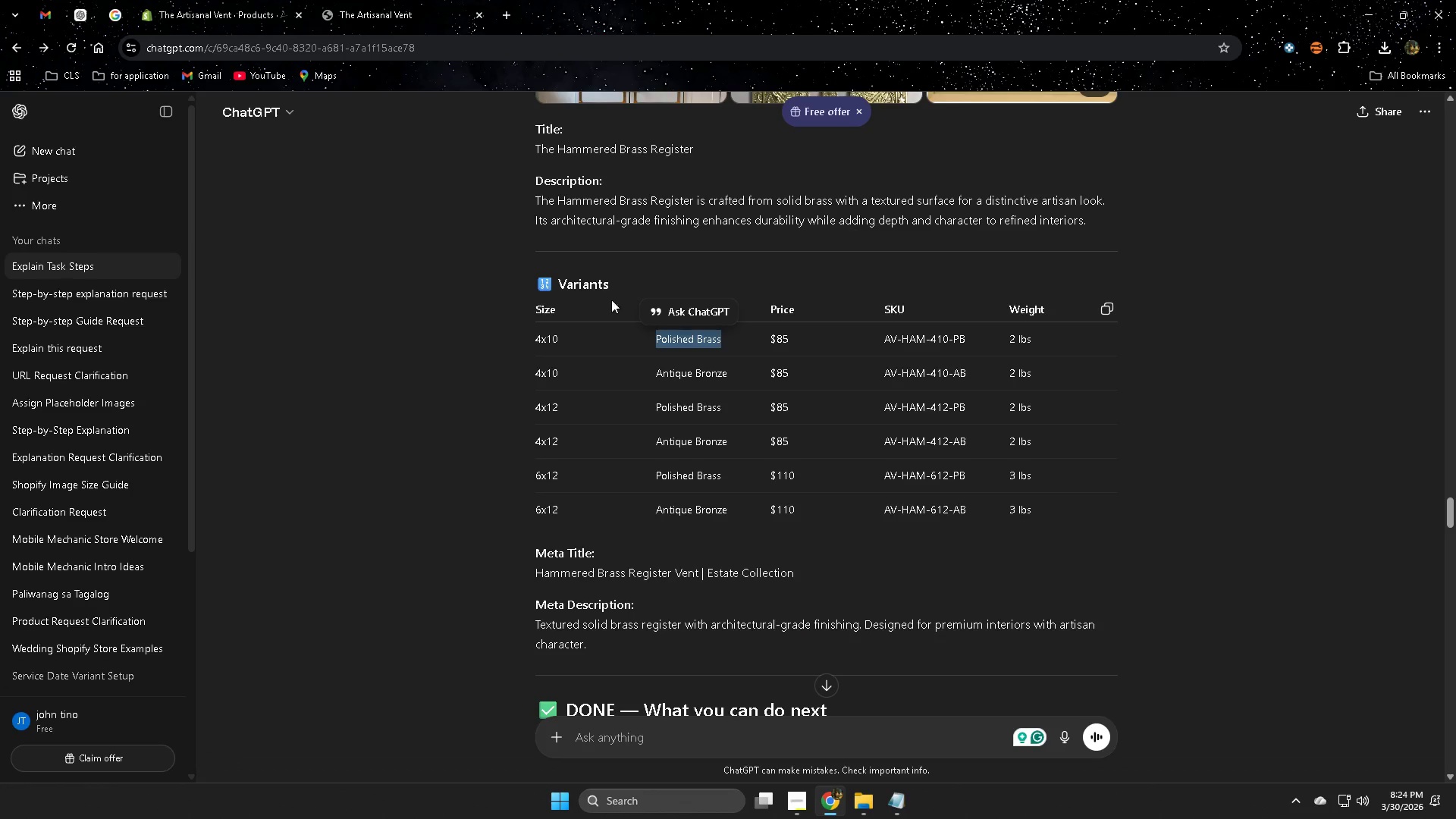 
key(Control+C)
 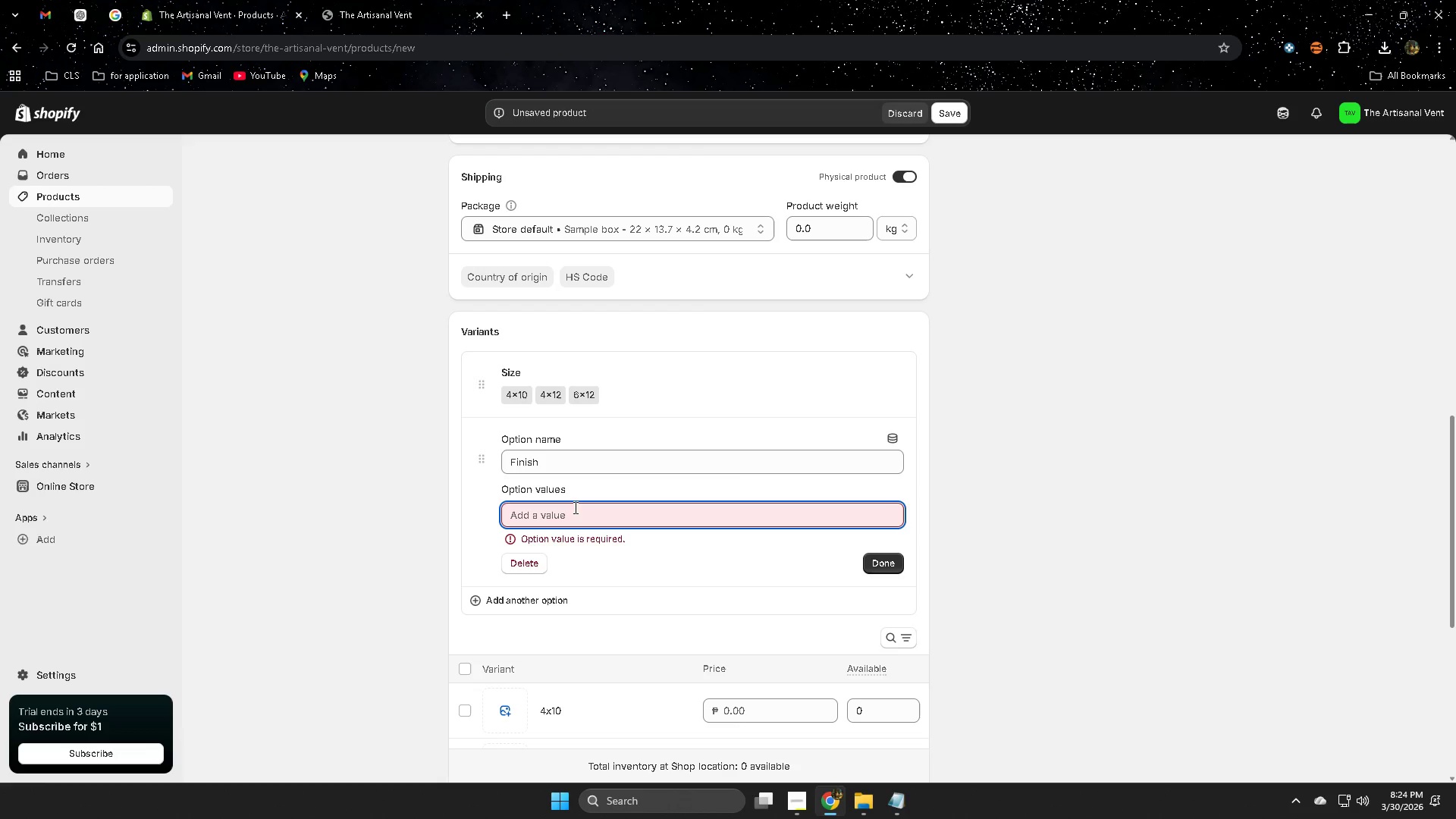 
left_click([574, 510])
 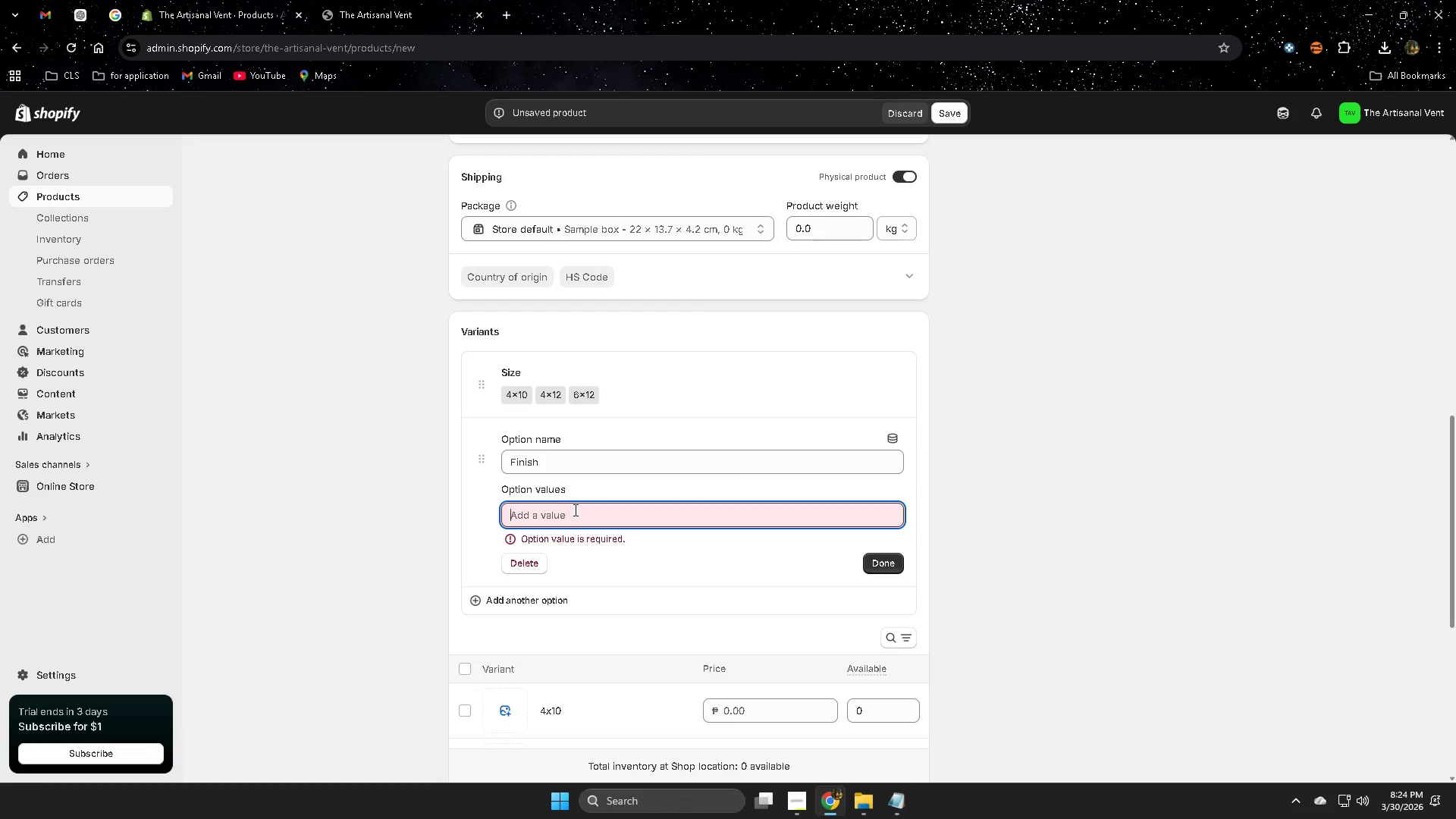 
key(Control+ControlLeft)
 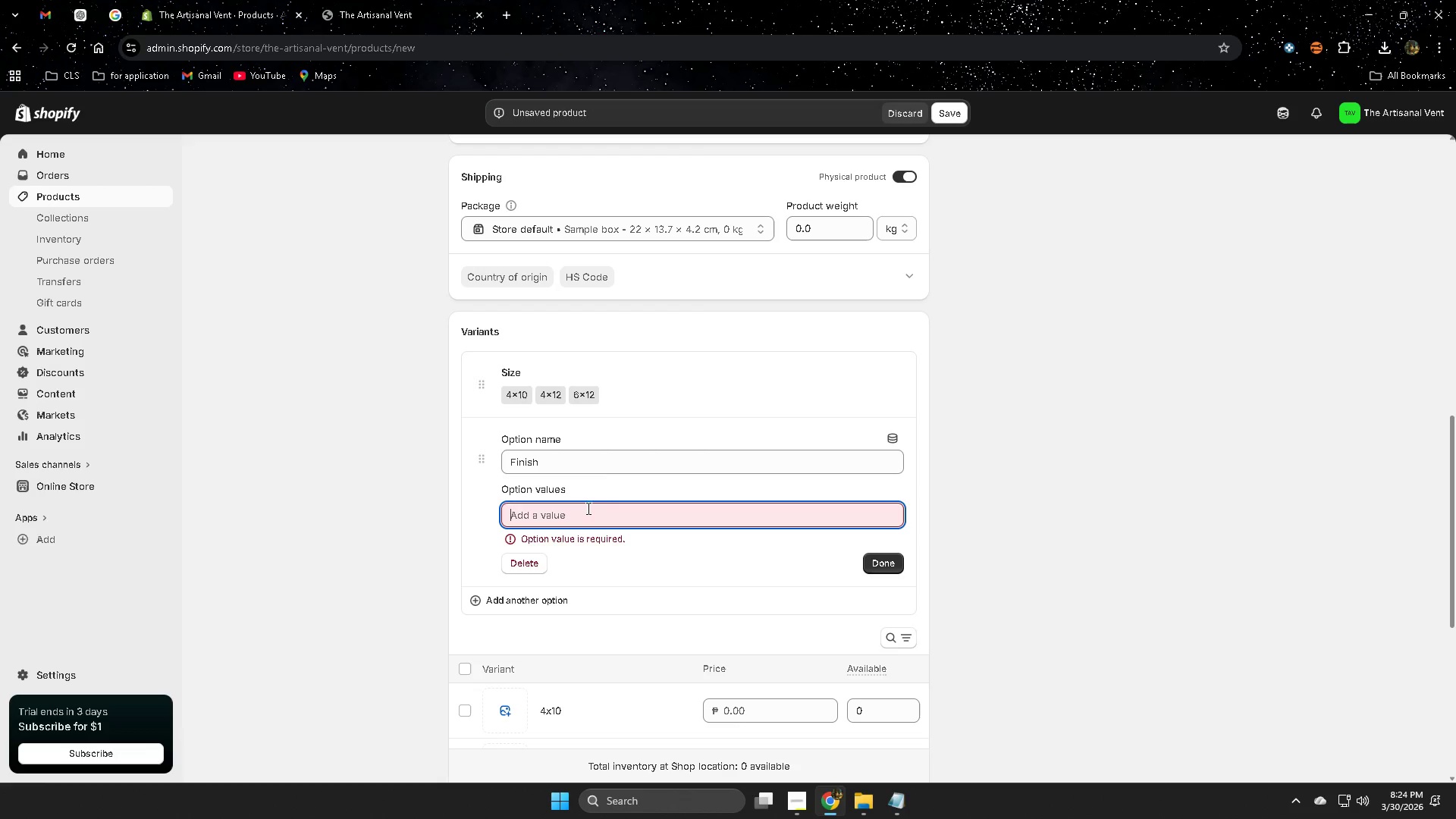 
key(Control+V)
 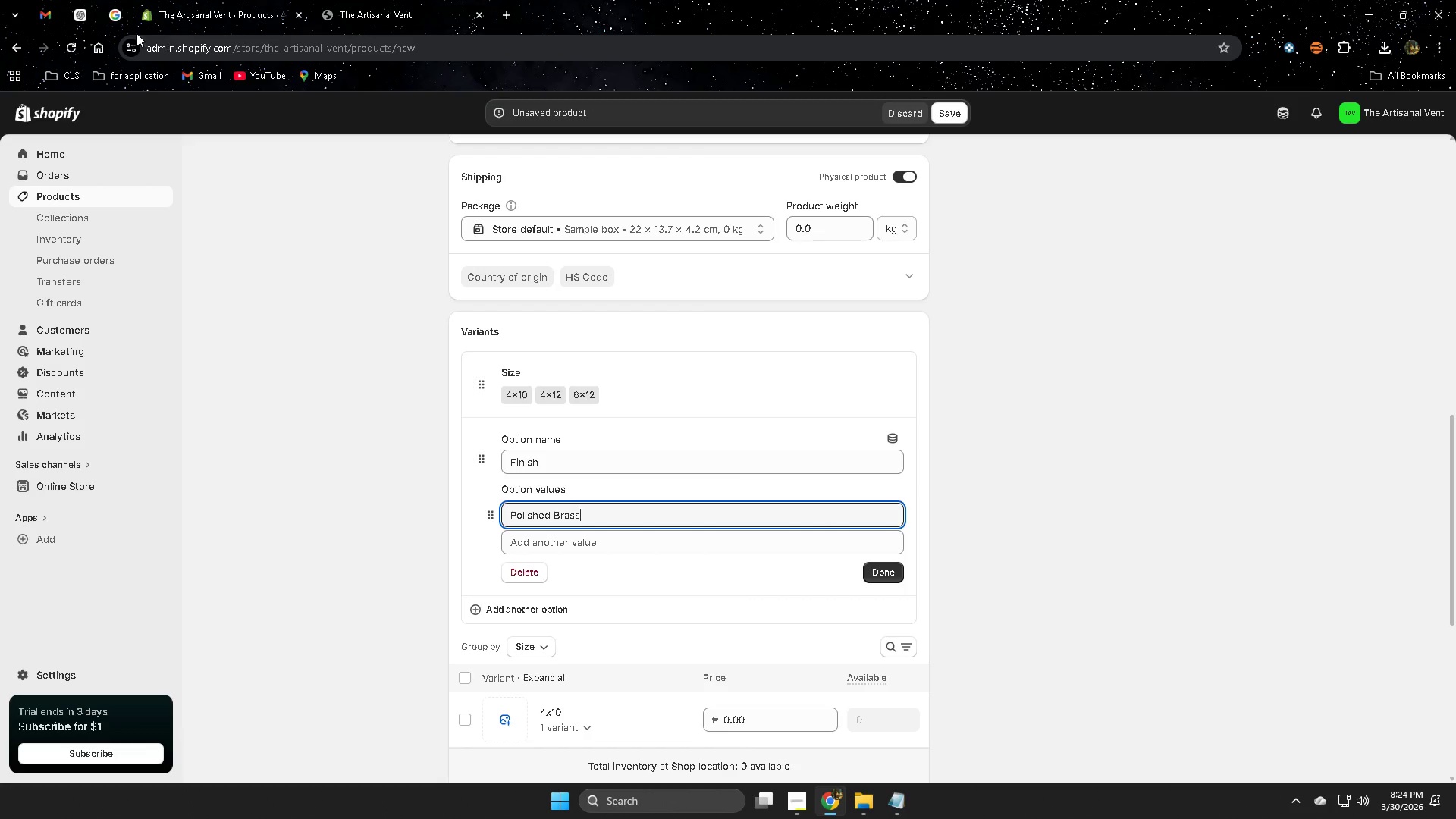 
left_click([79, 15])
 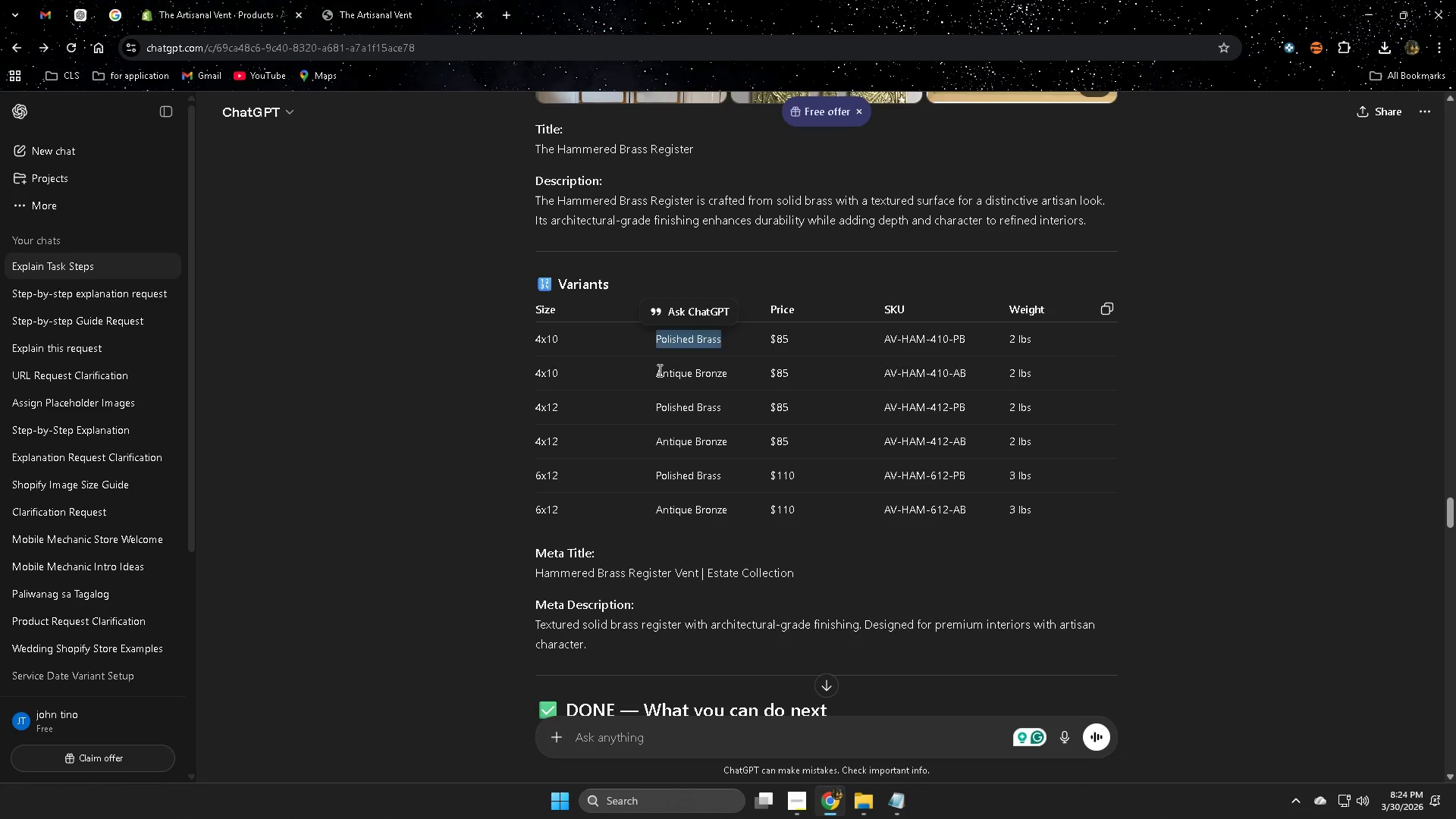 
double_click([658, 370])
 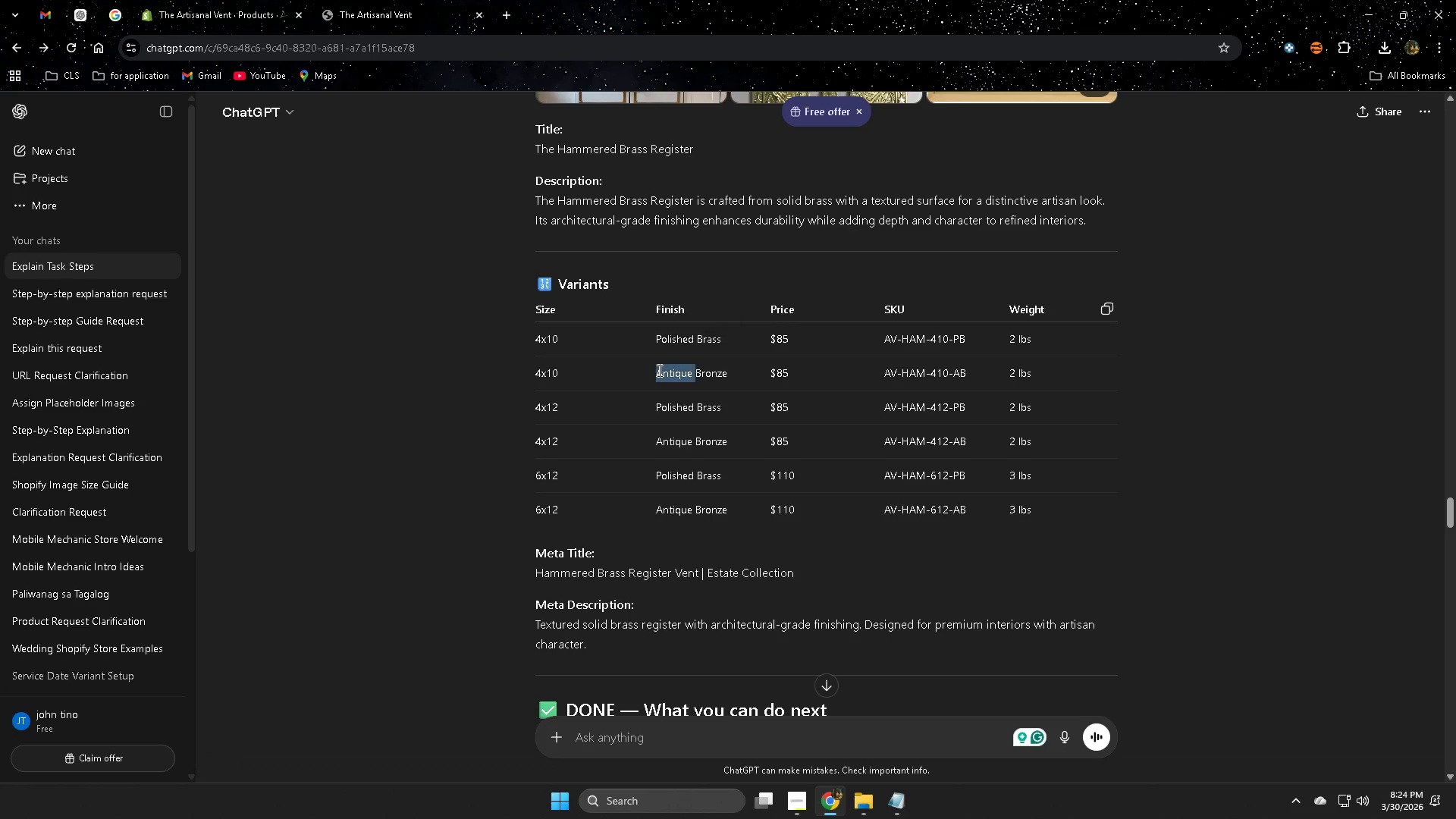 
triple_click([658, 370])
 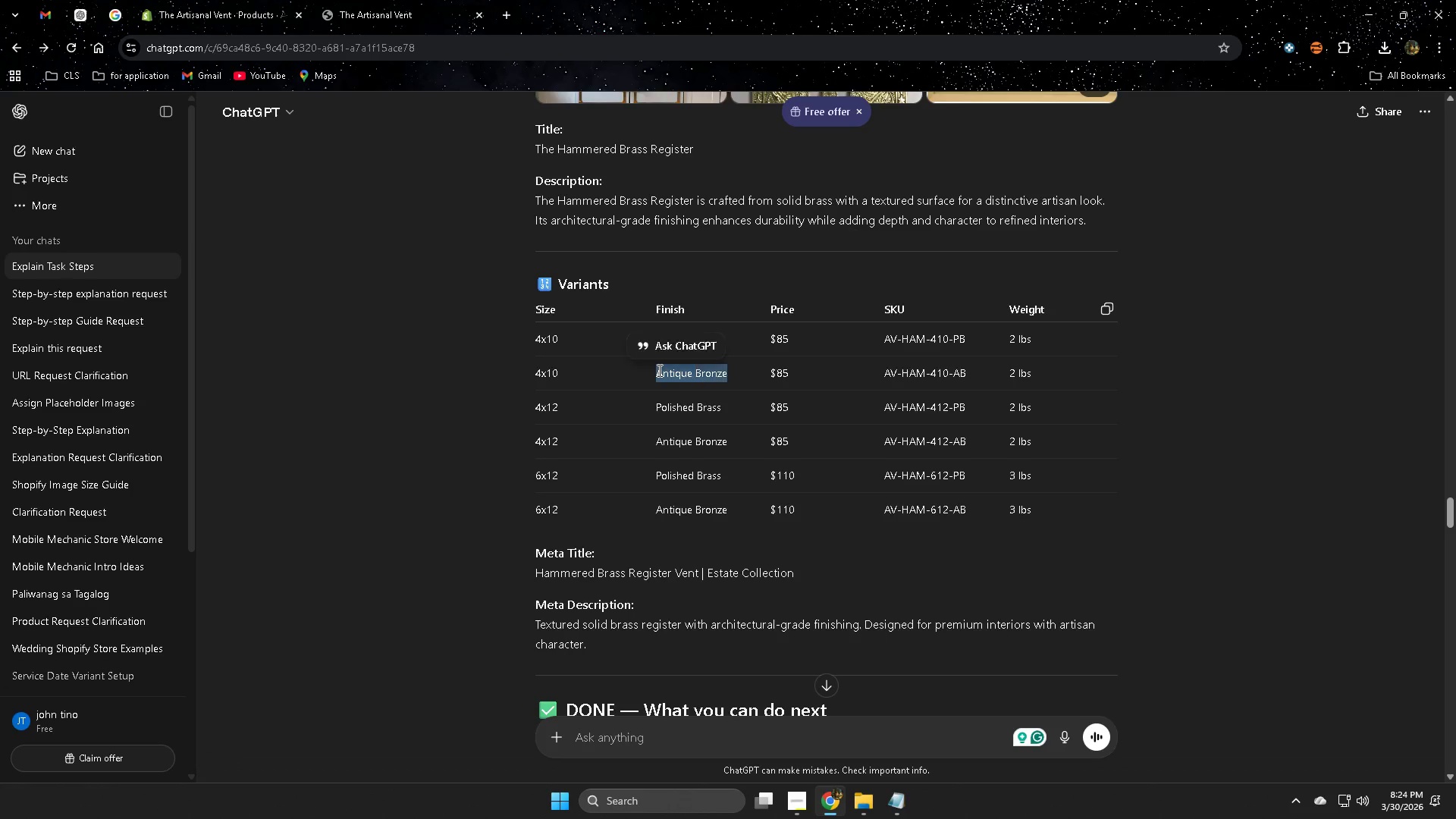 
key(Control+ControlLeft)
 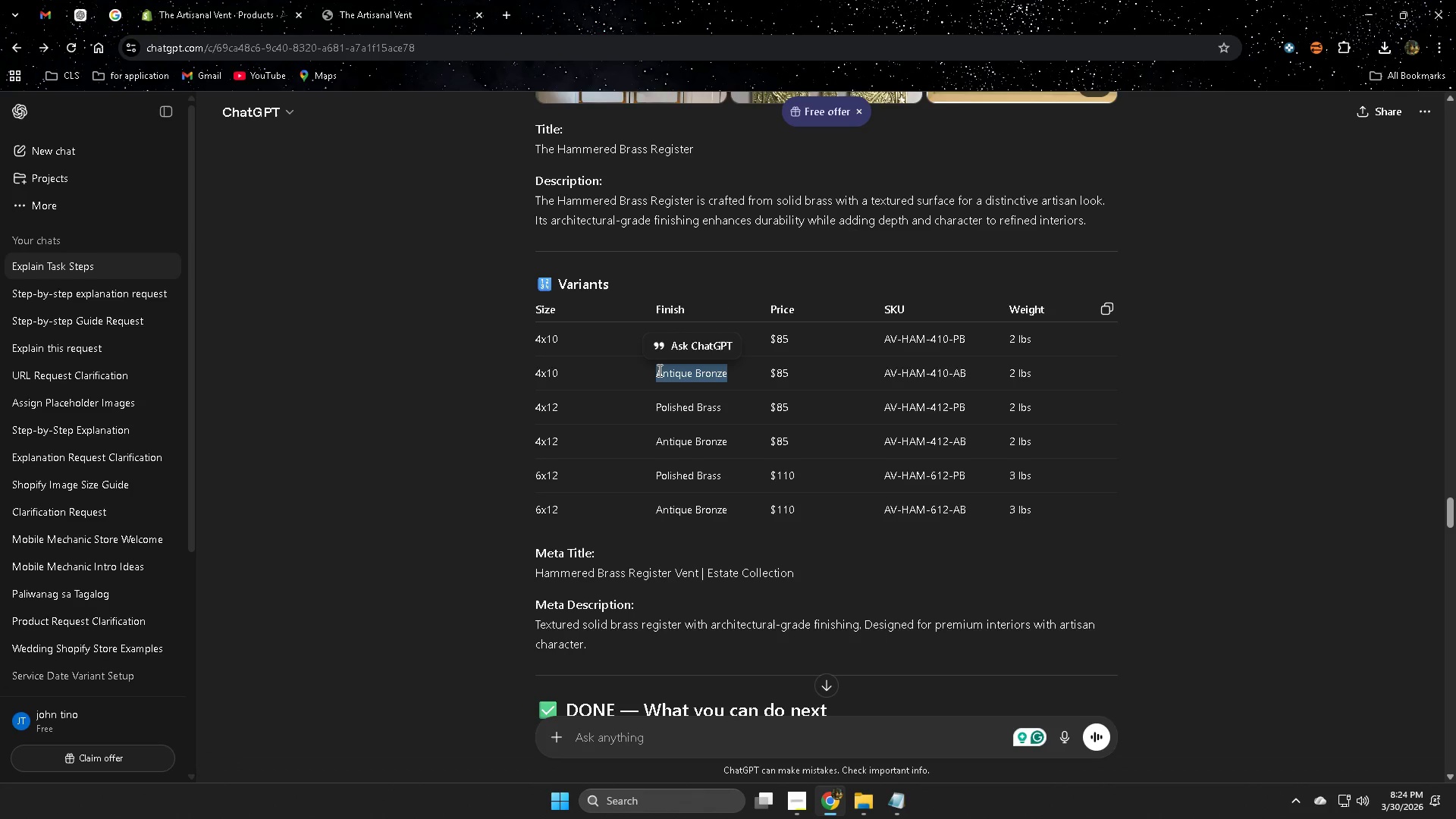 
key(Control+C)
 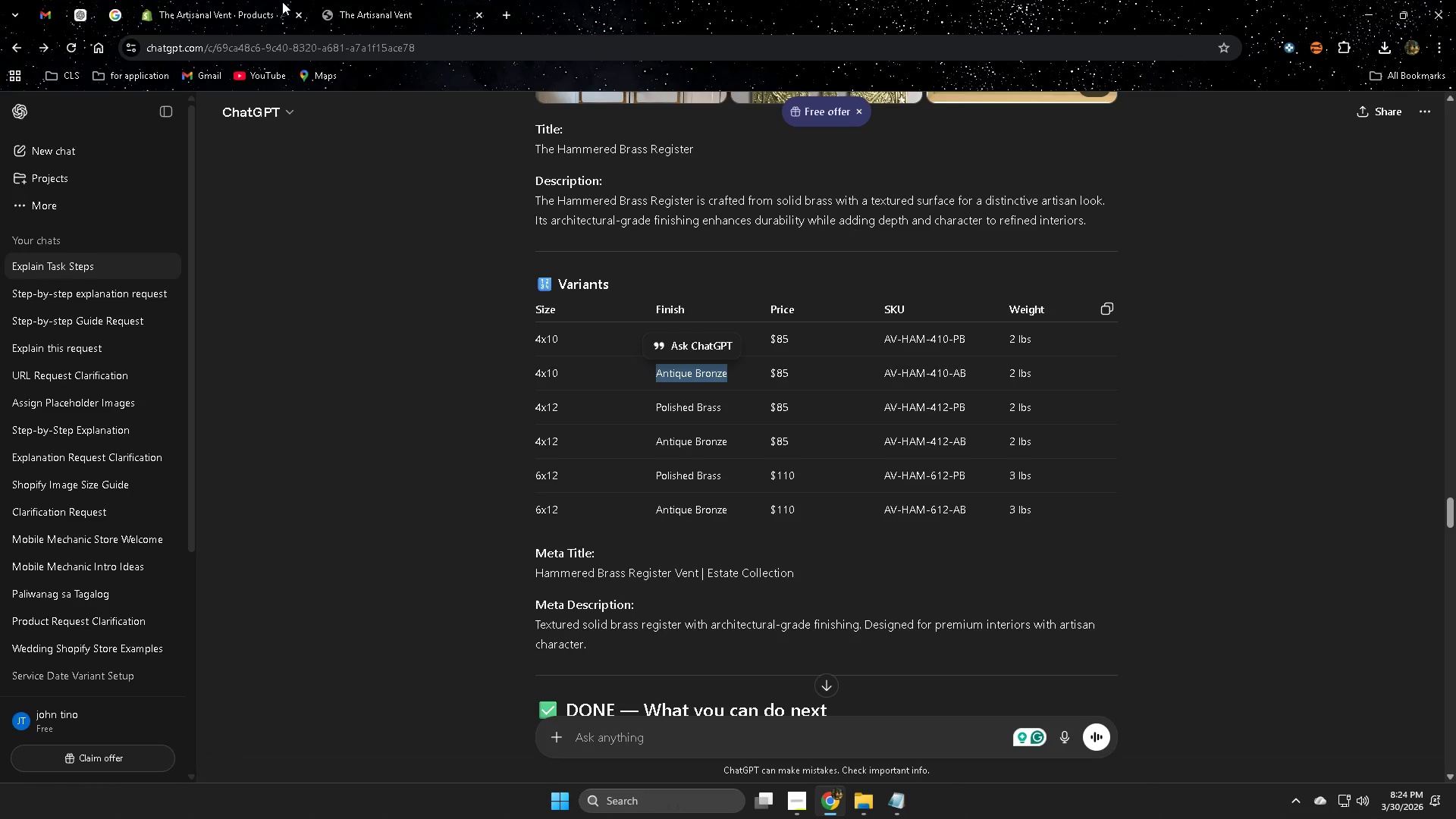 
left_click([282, 2])
 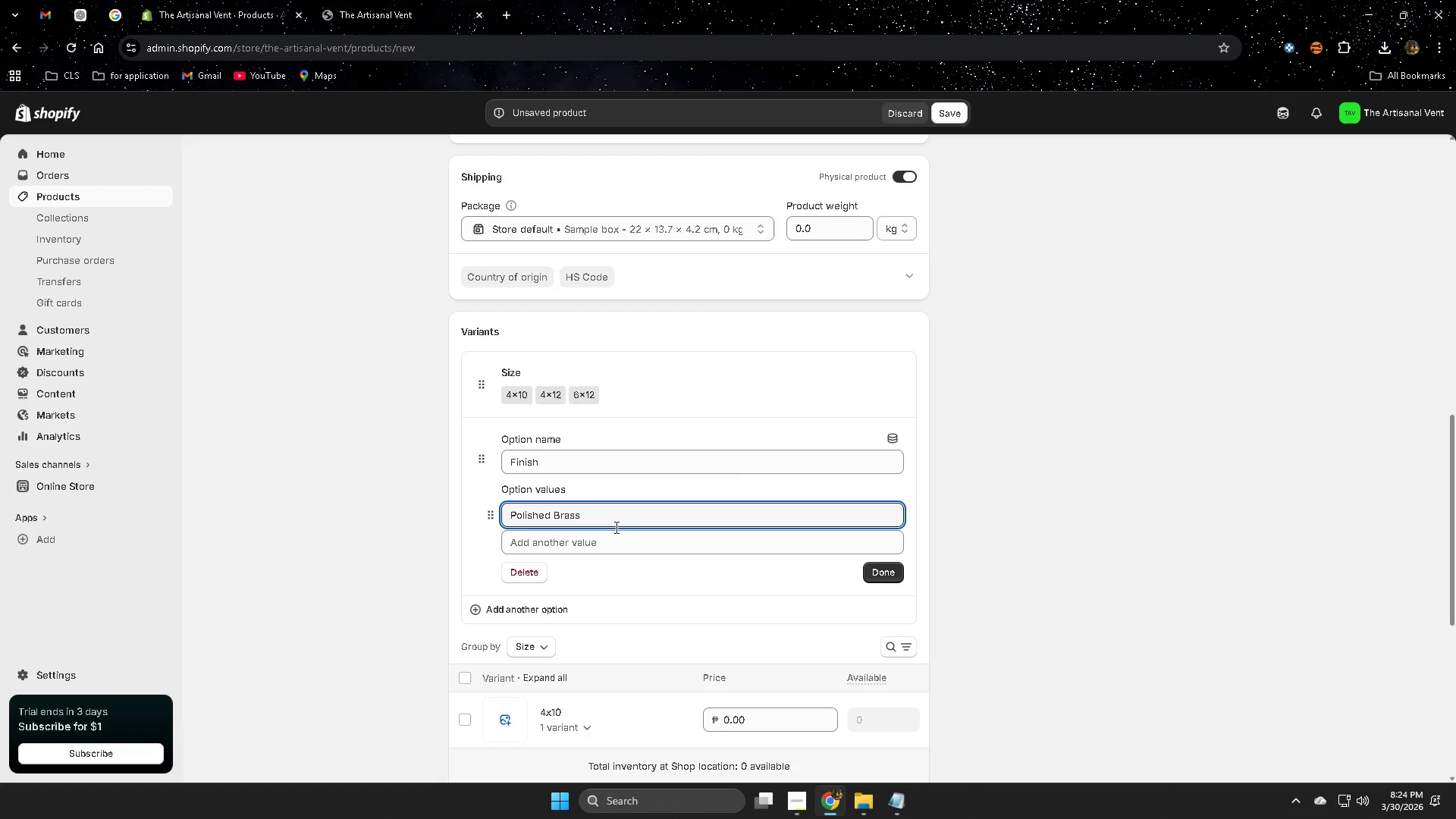 
left_click([623, 552])
 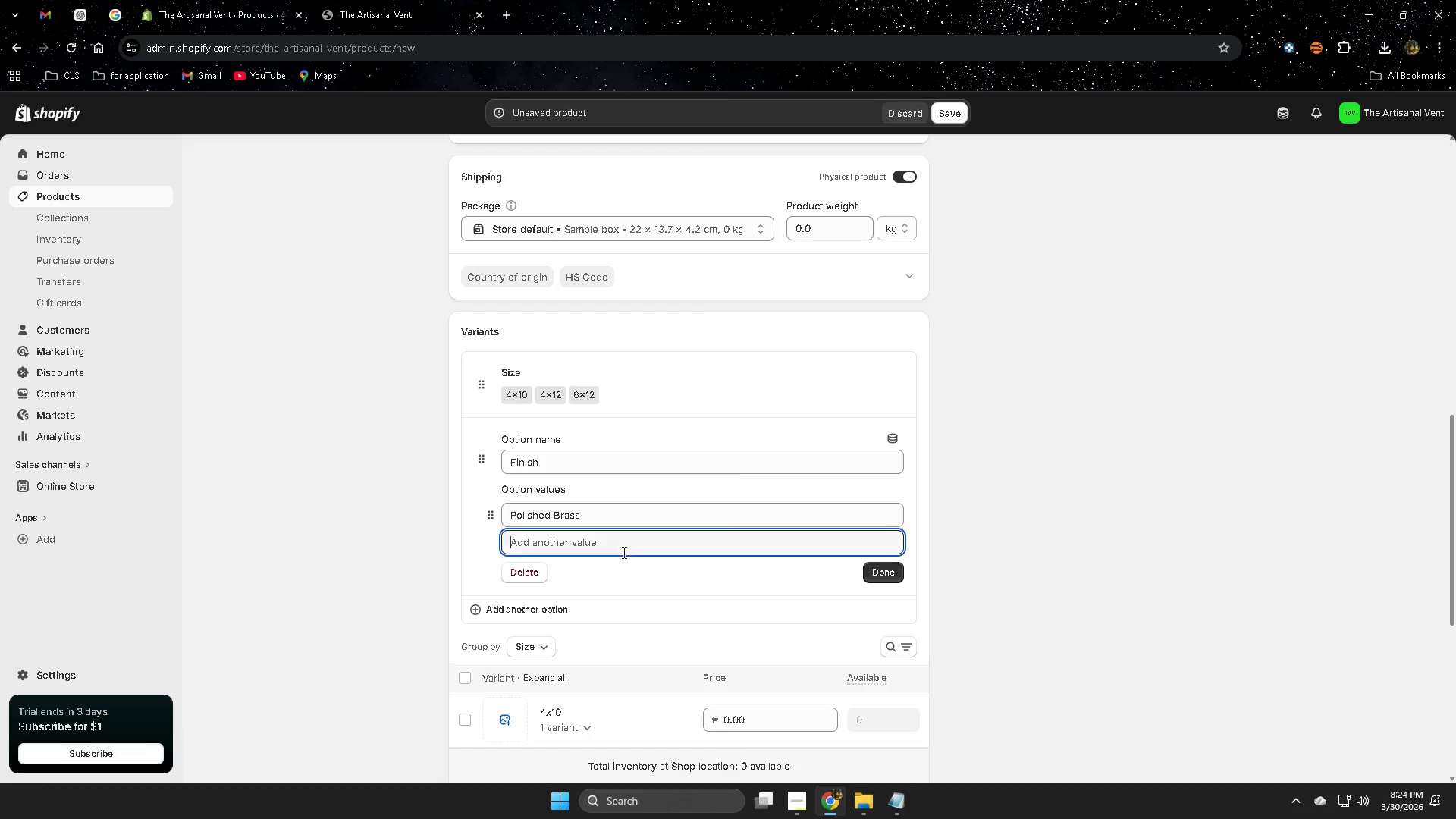 
key(Control+ControlLeft)
 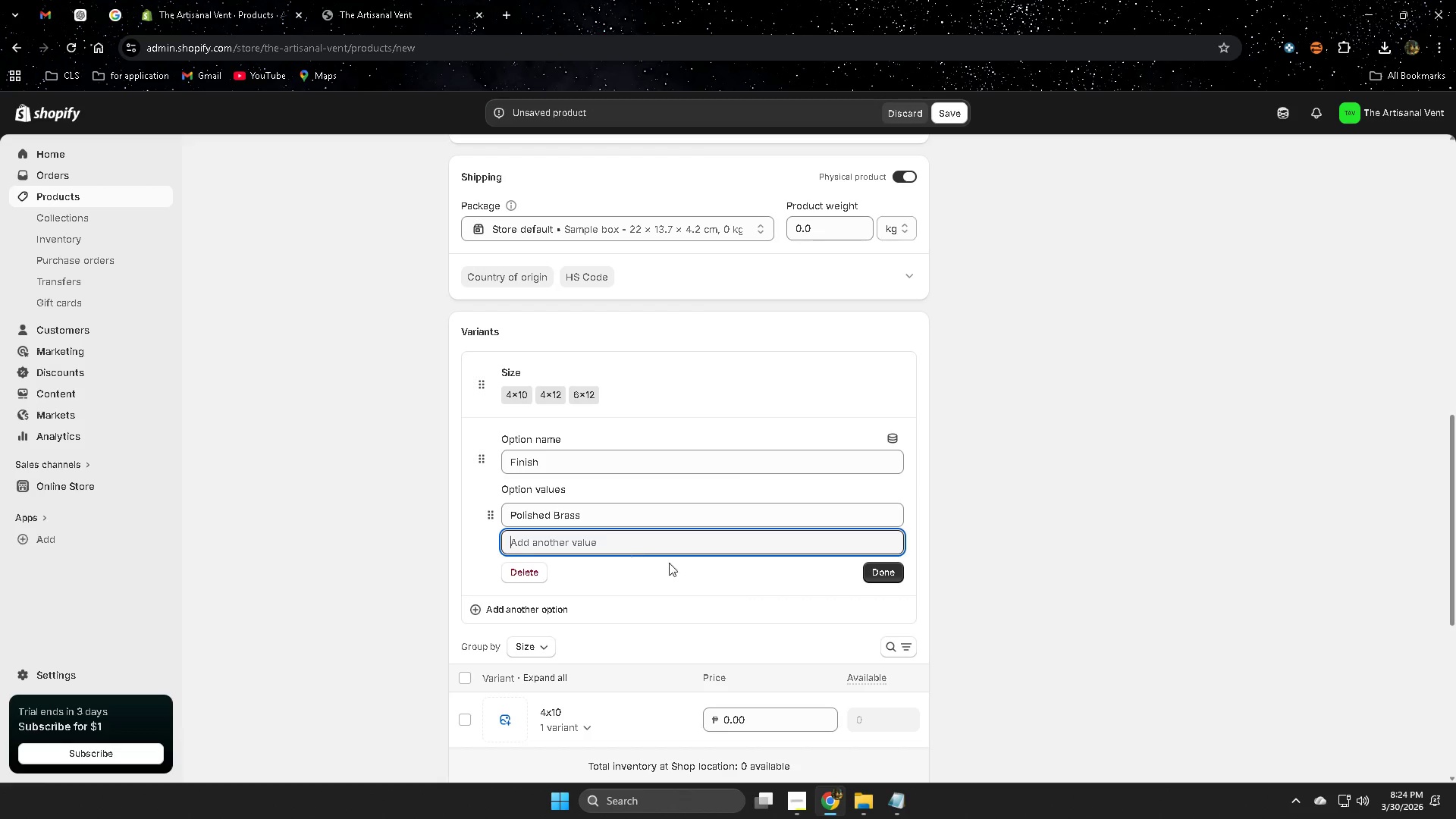 
key(Control+V)
 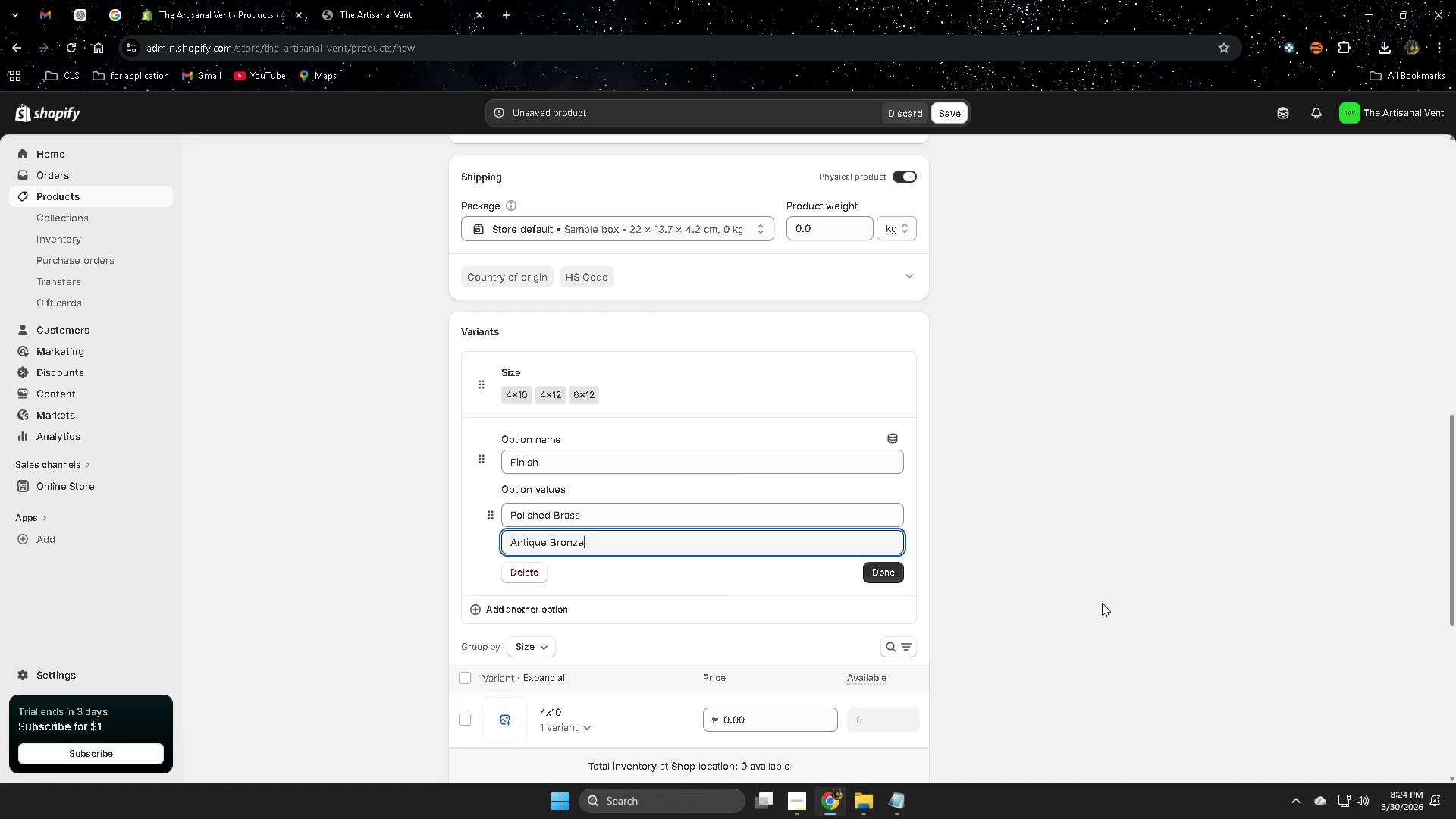 
double_click([1109, 599])
 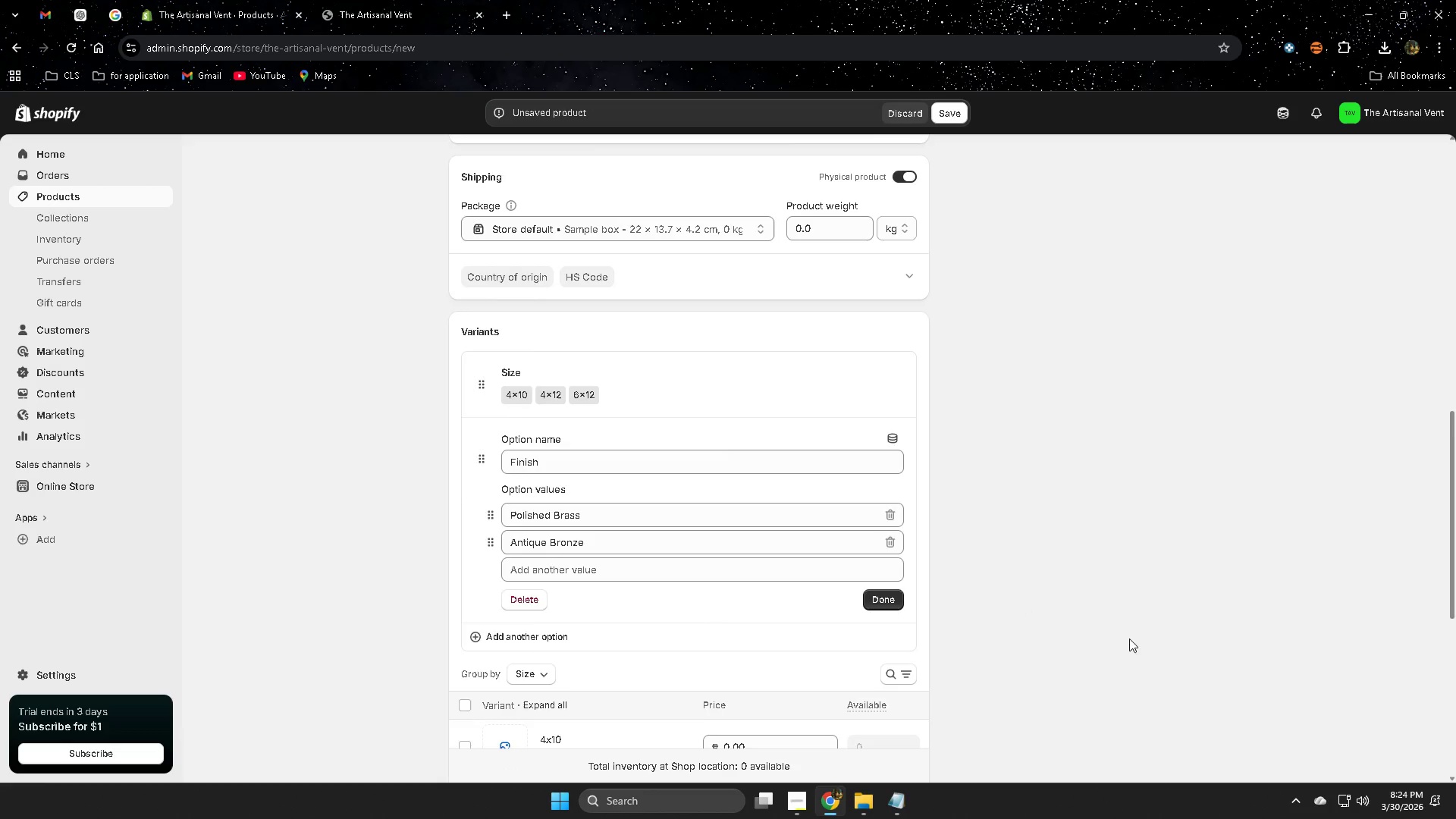 
scroll: coordinate [1131, 646], scroll_direction: down, amount: 1.0
 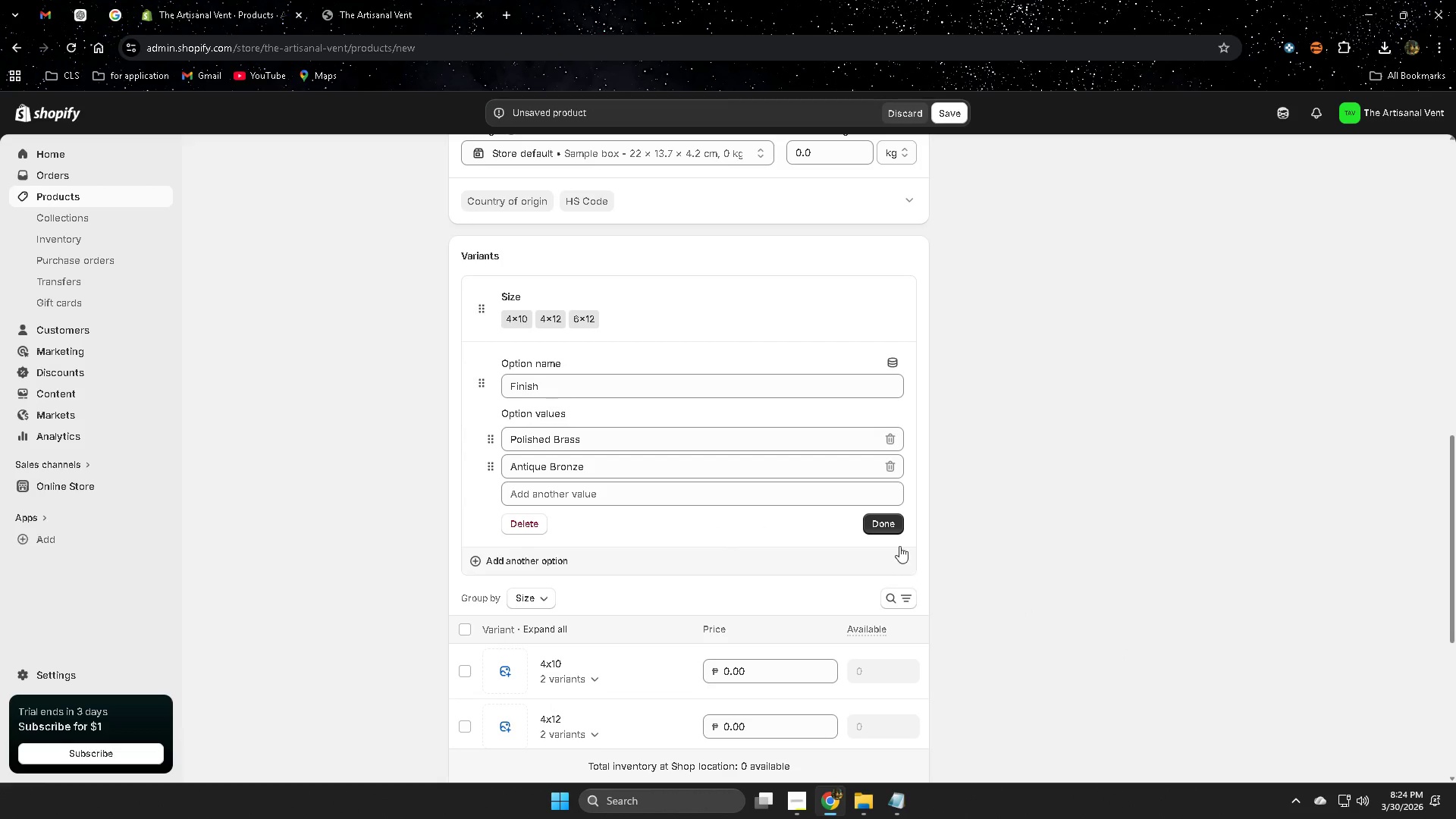 
left_click([890, 526])
 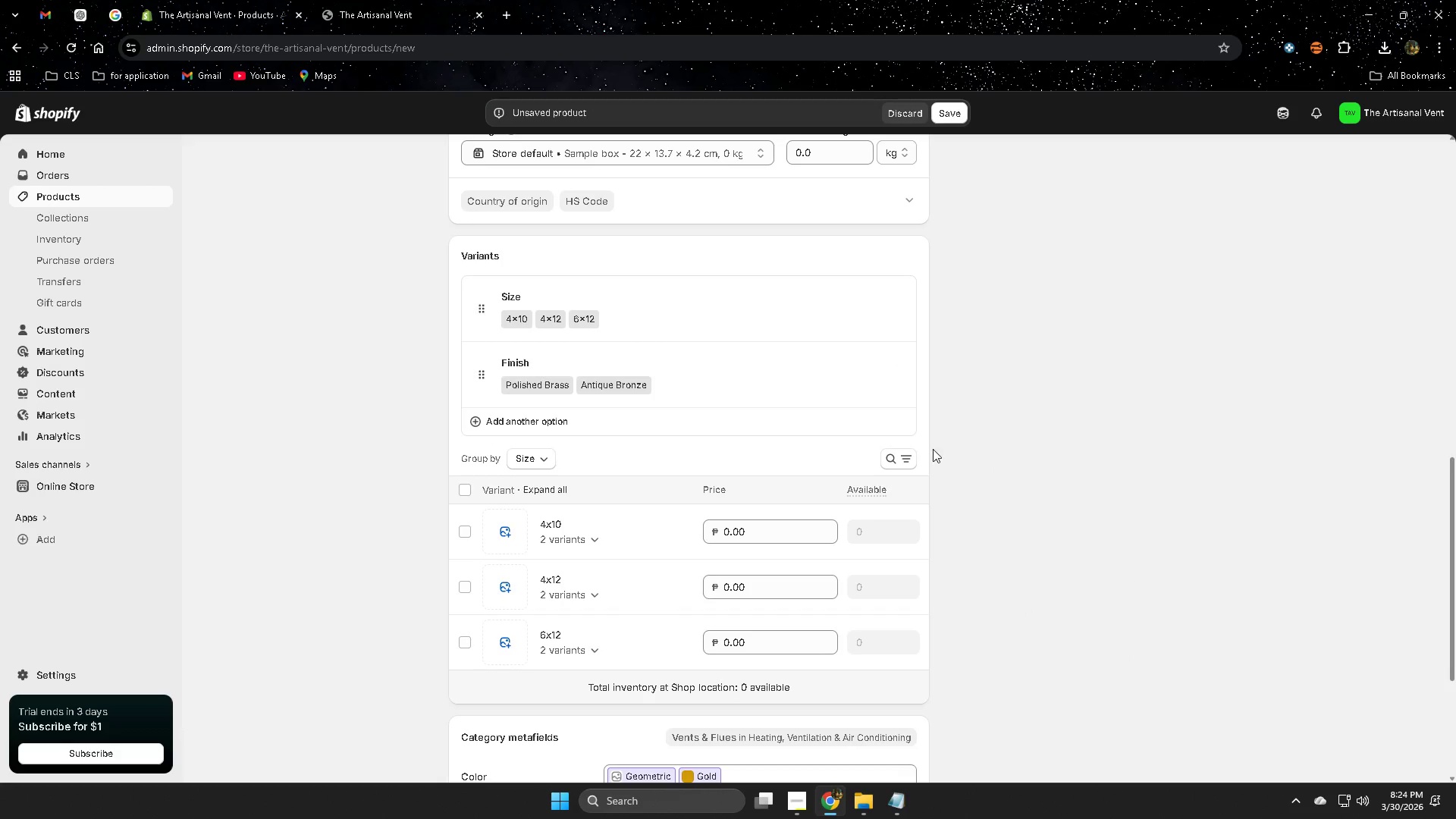 
left_click([945, 108])
 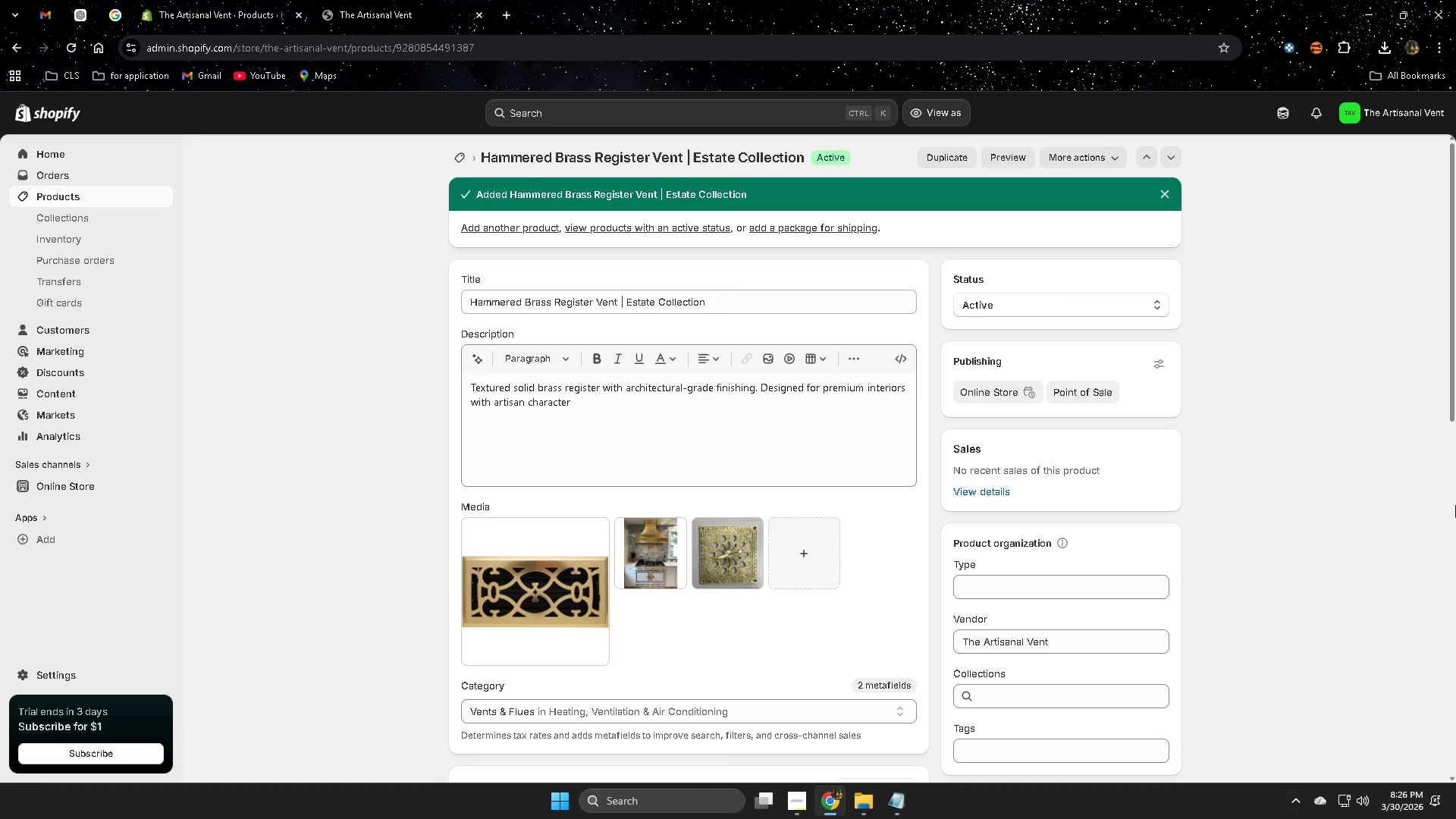 
wait(122.3)
 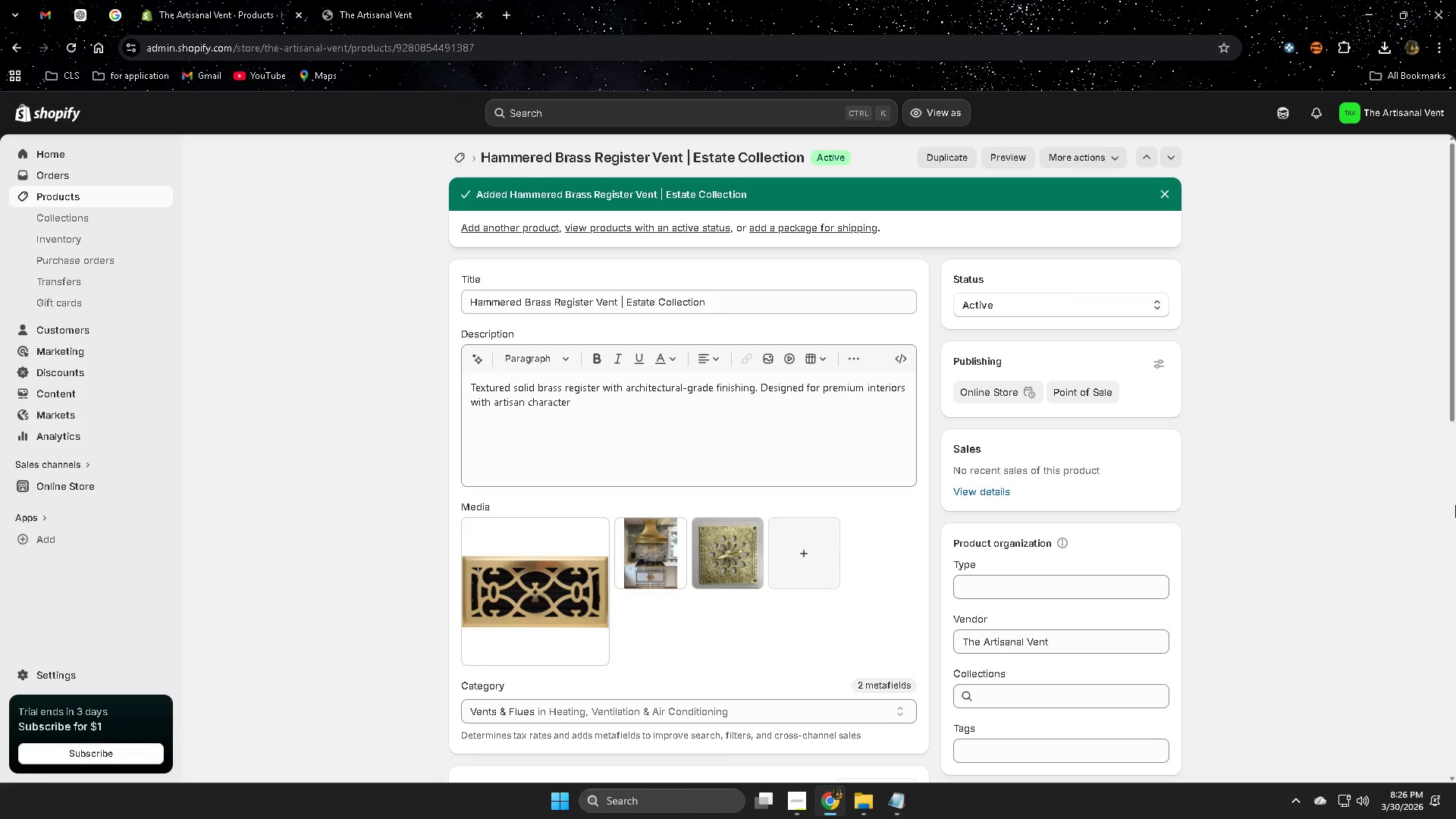 
left_click([423, 338])
 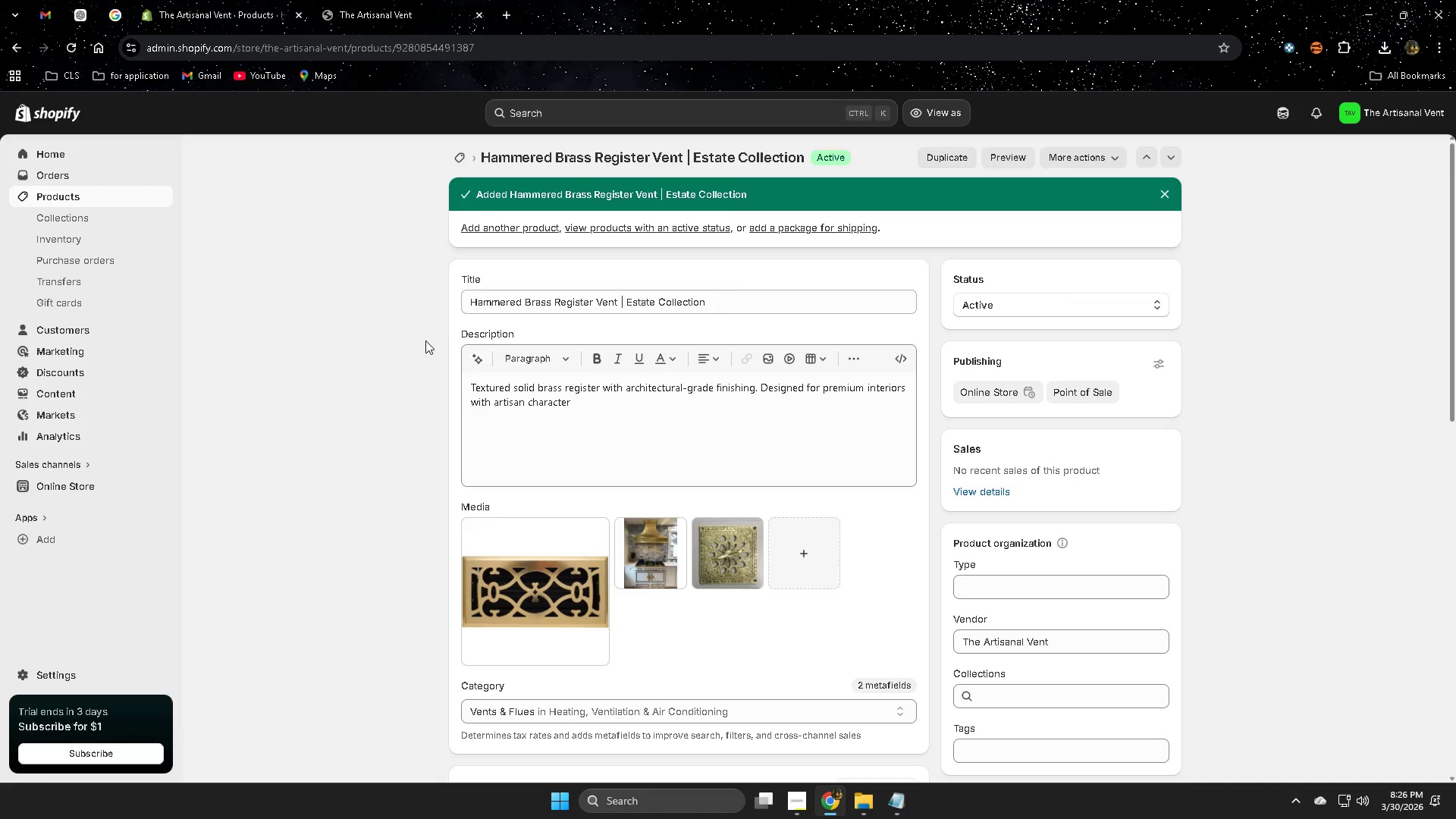 
scroll: coordinate [425, 344], scroll_direction: none, amount: 0.0
 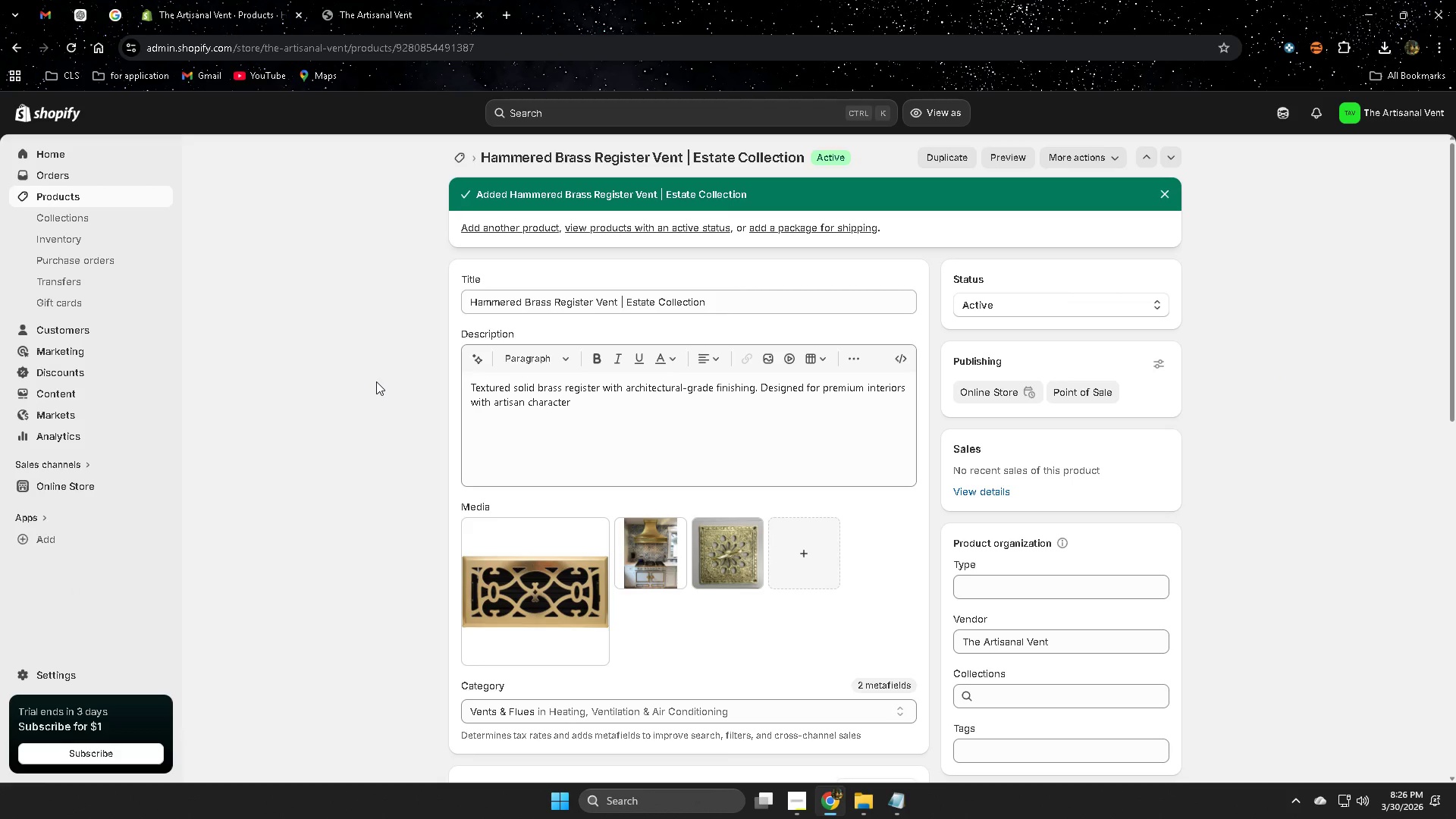 
scroll: coordinate [376, 381], scroll_direction: down, amount: 3.0
 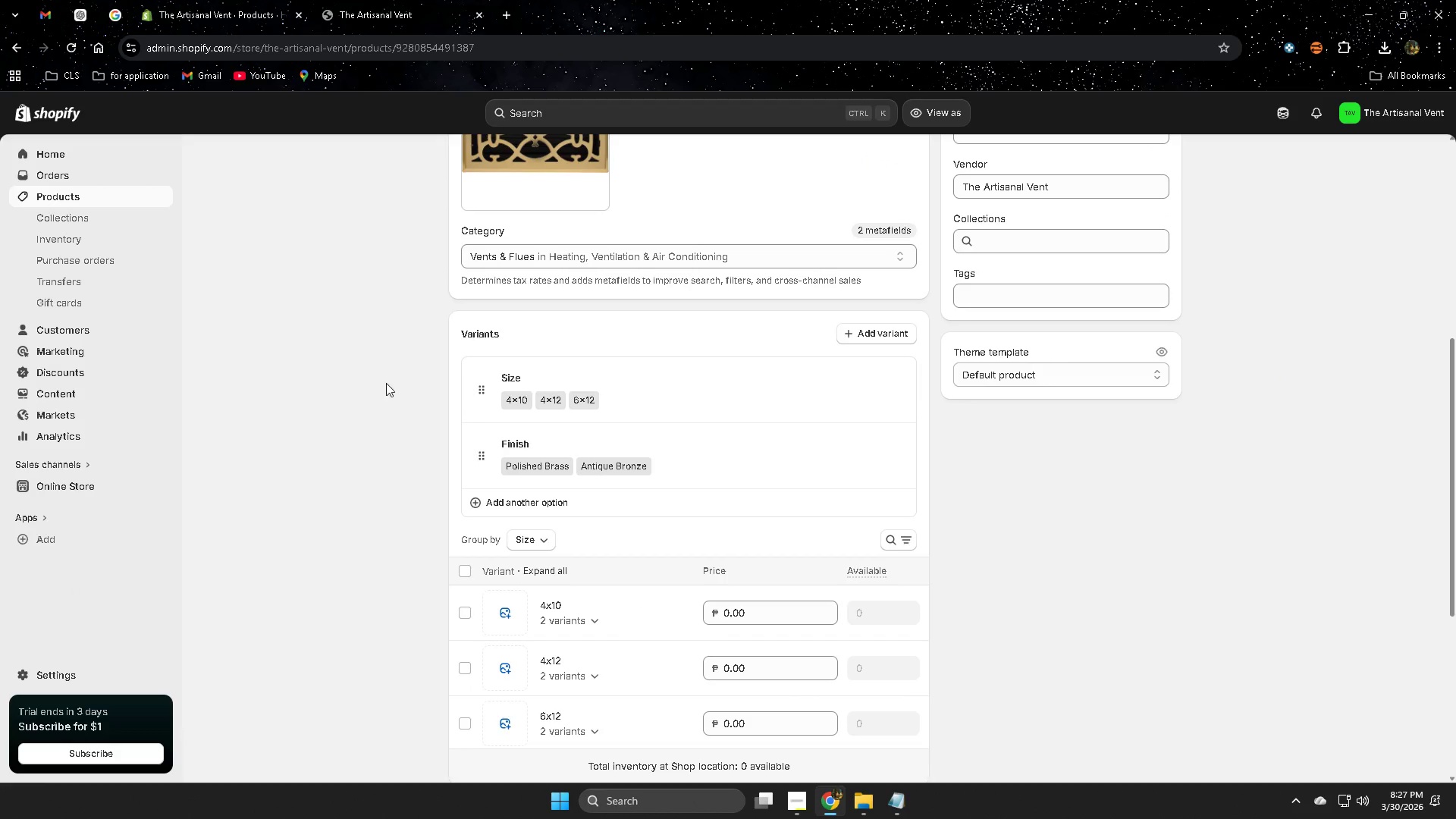 
left_click([467, 571])
 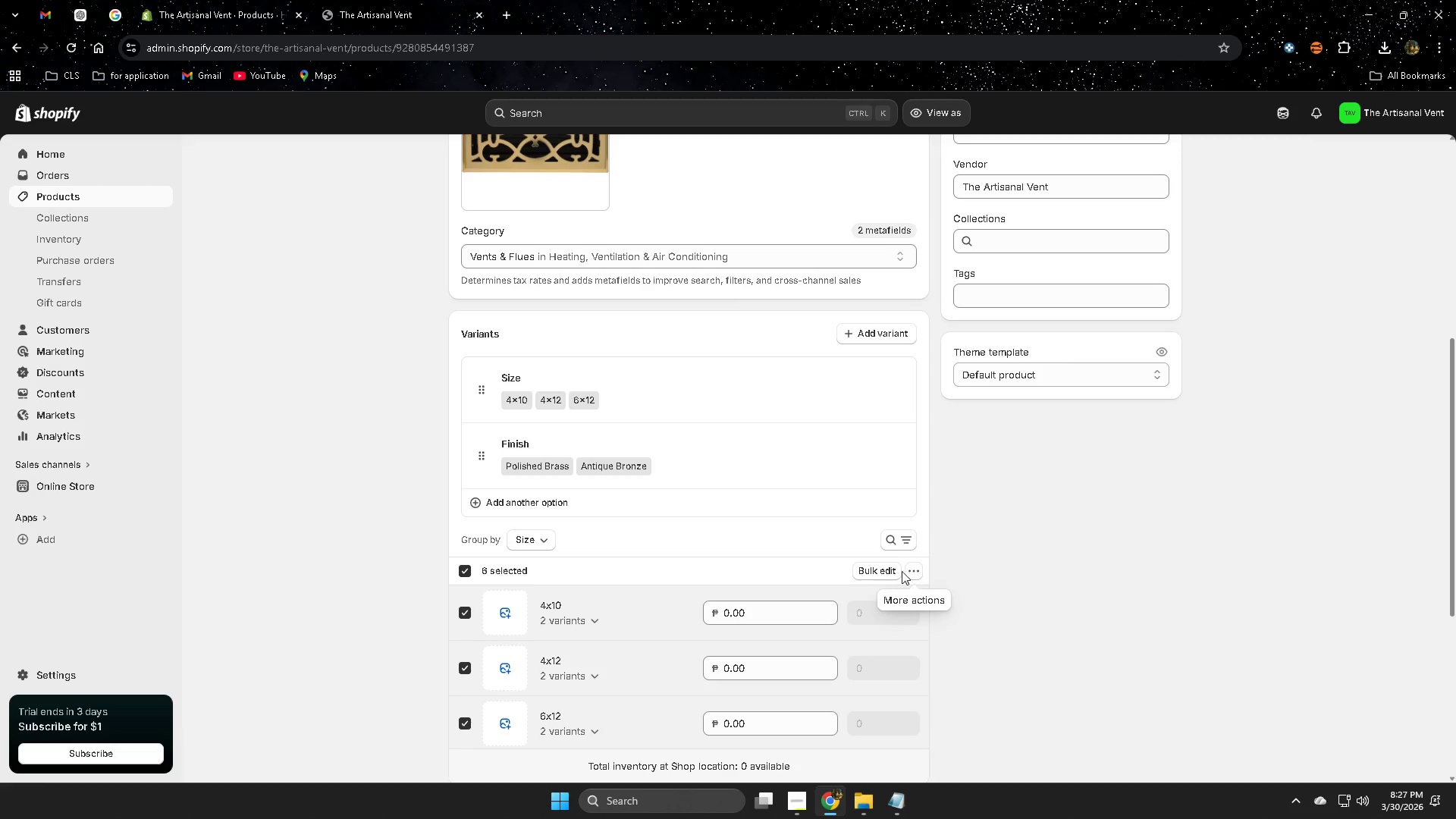 
left_click([883, 569])
 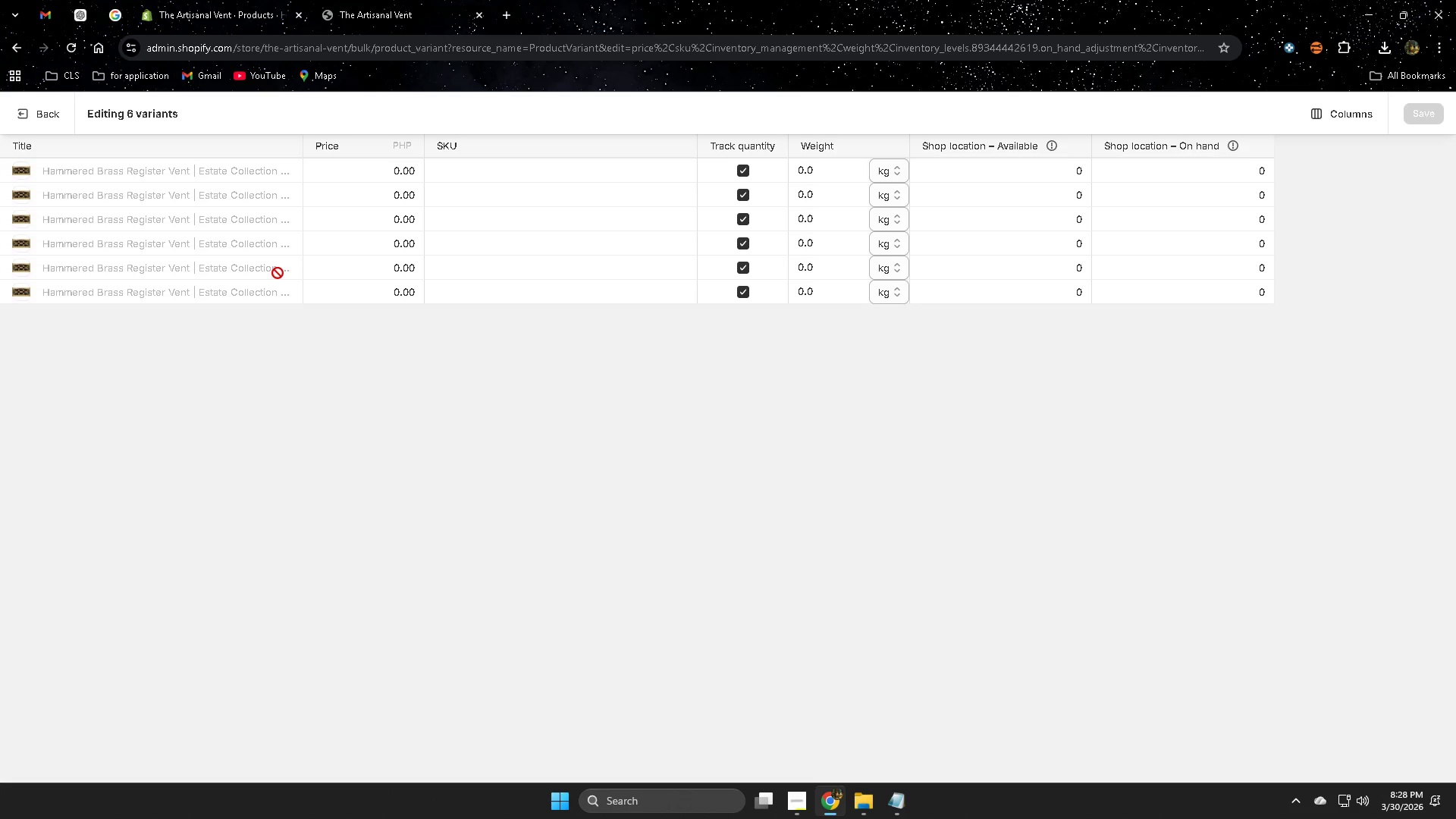 
wait(118.61)
 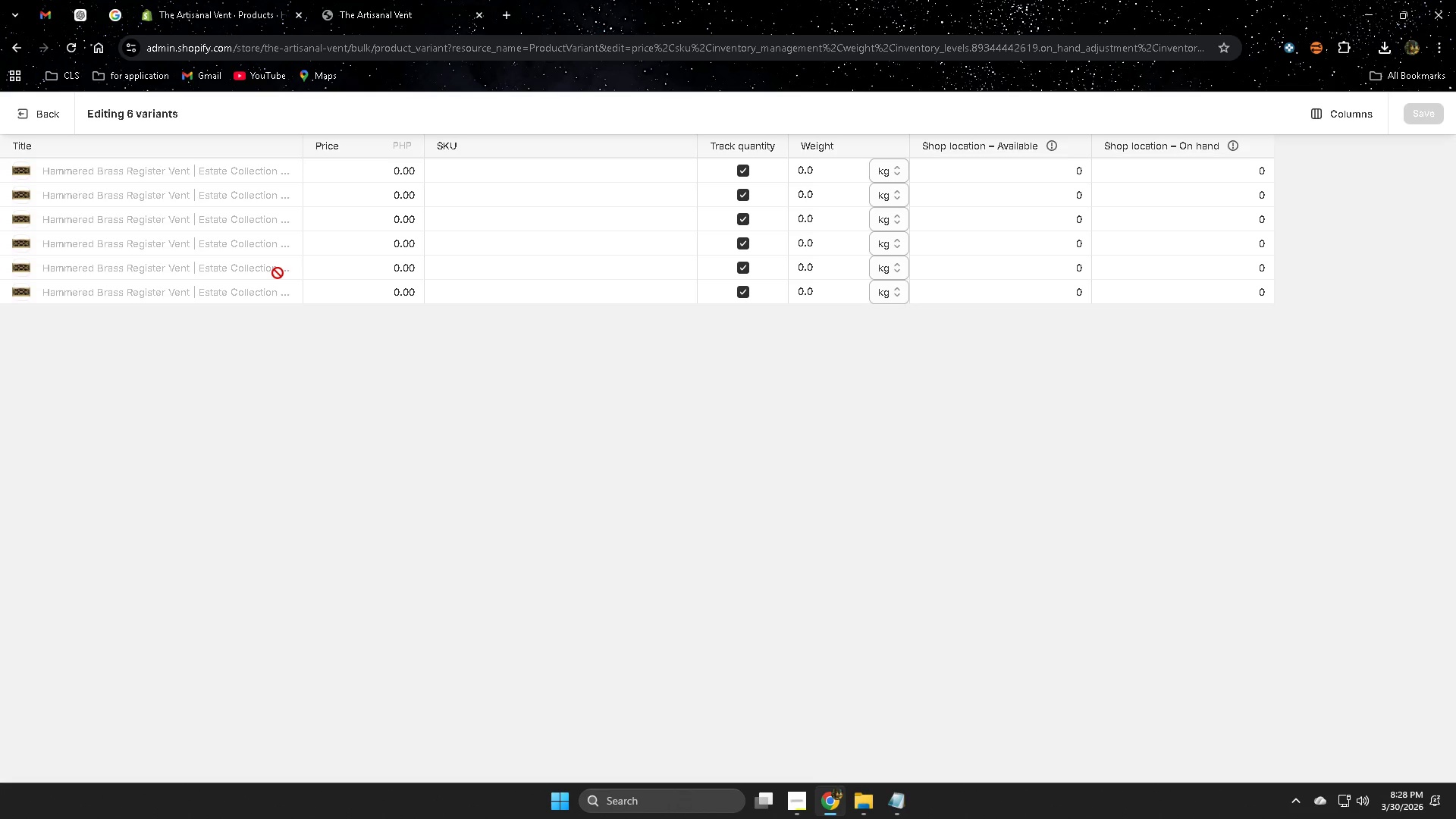 
scroll: coordinate [568, 410], scroll_direction: up, amount: 2.0
 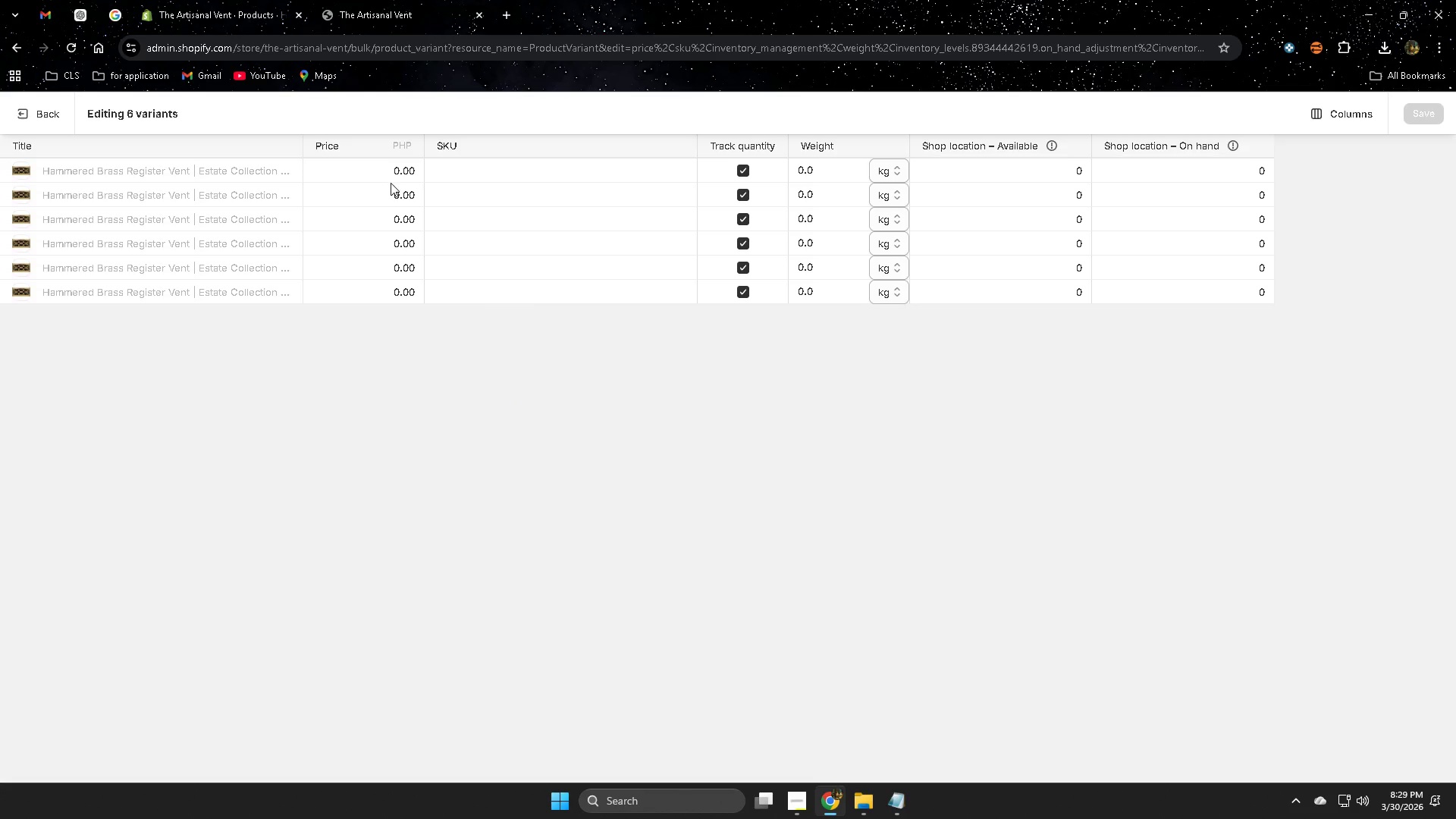 
double_click([393, 176])
 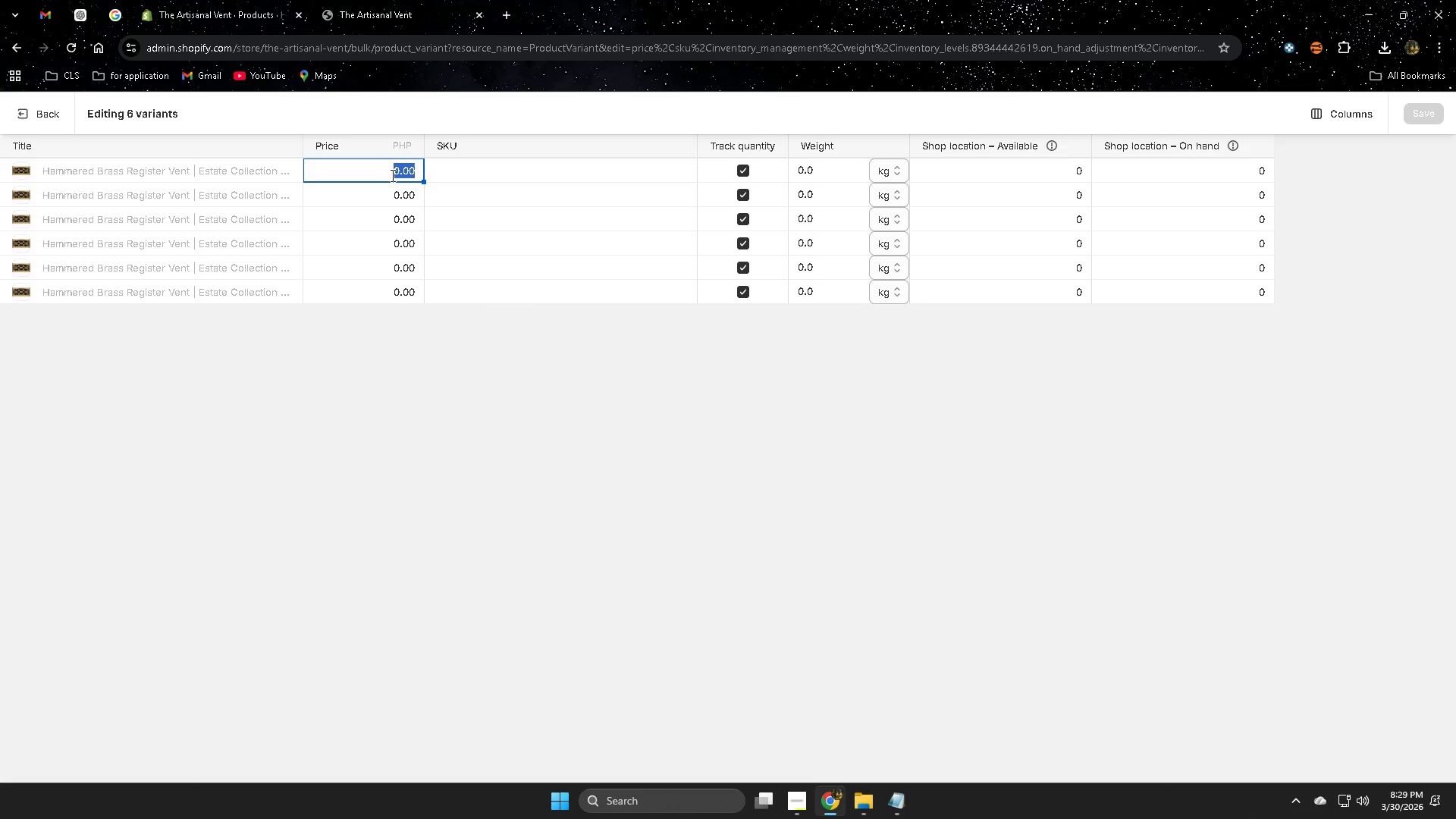 
key(Numpad8)
 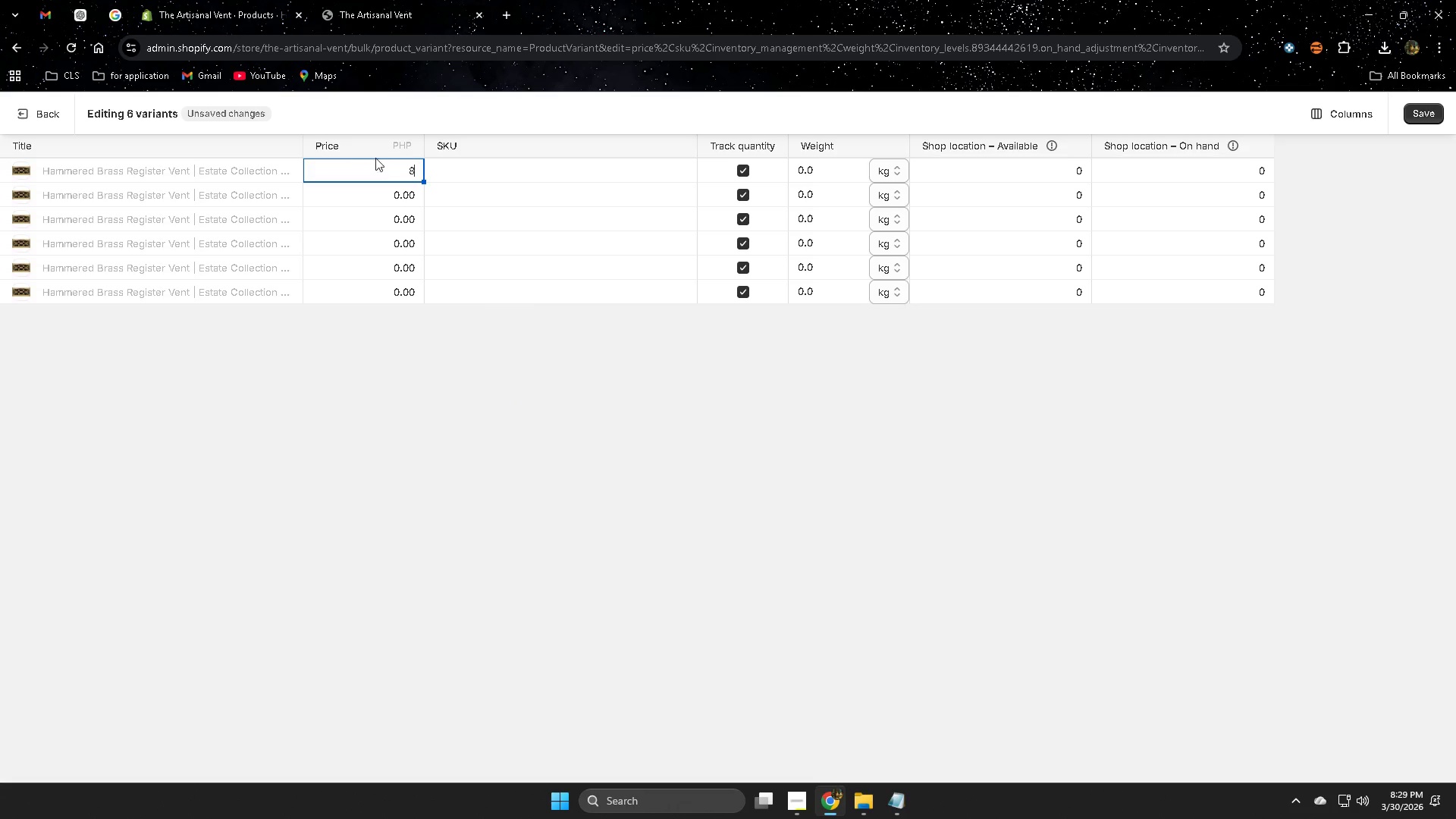 
key(Numpad5)
 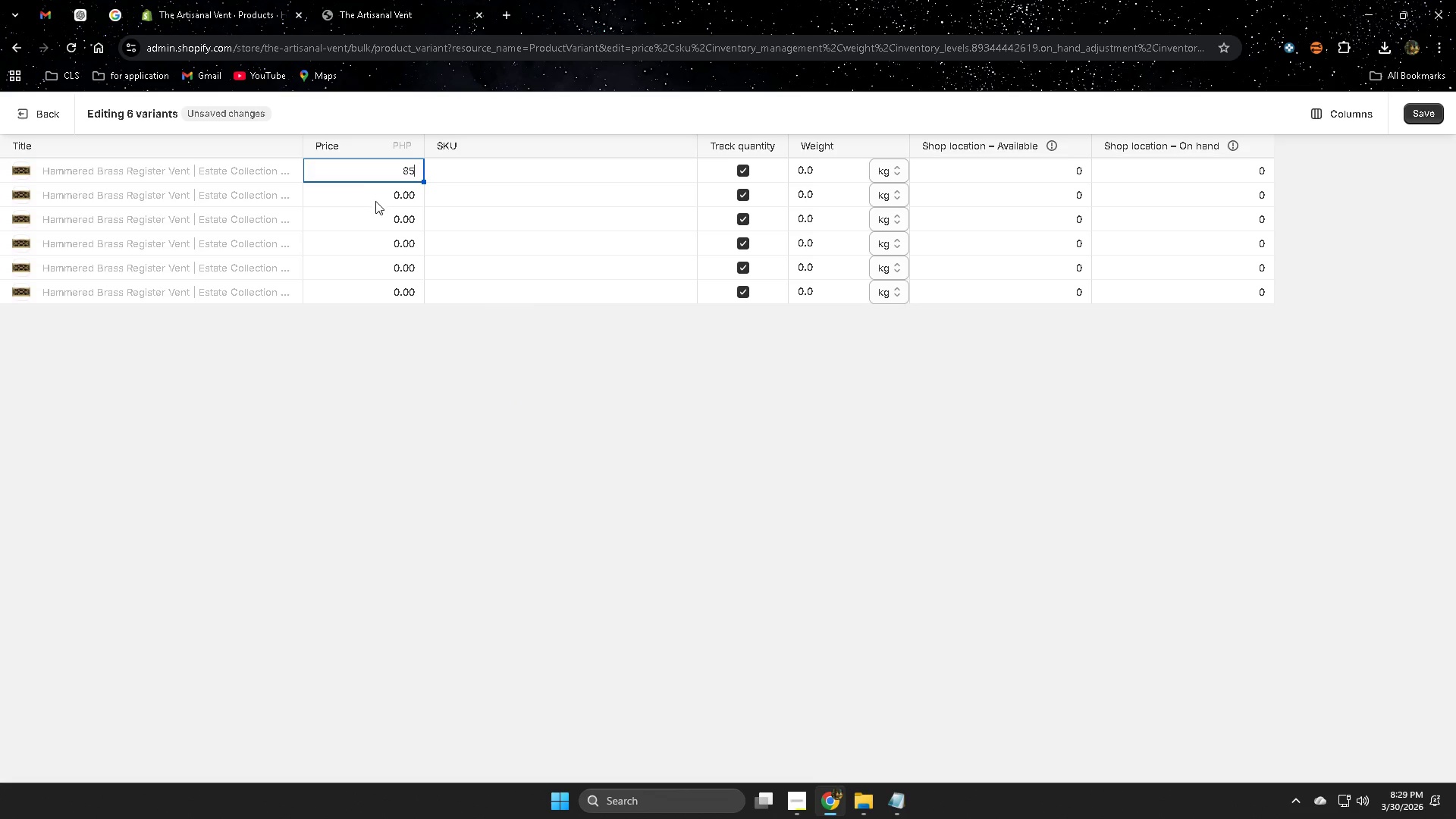 
double_click([375, 201])
 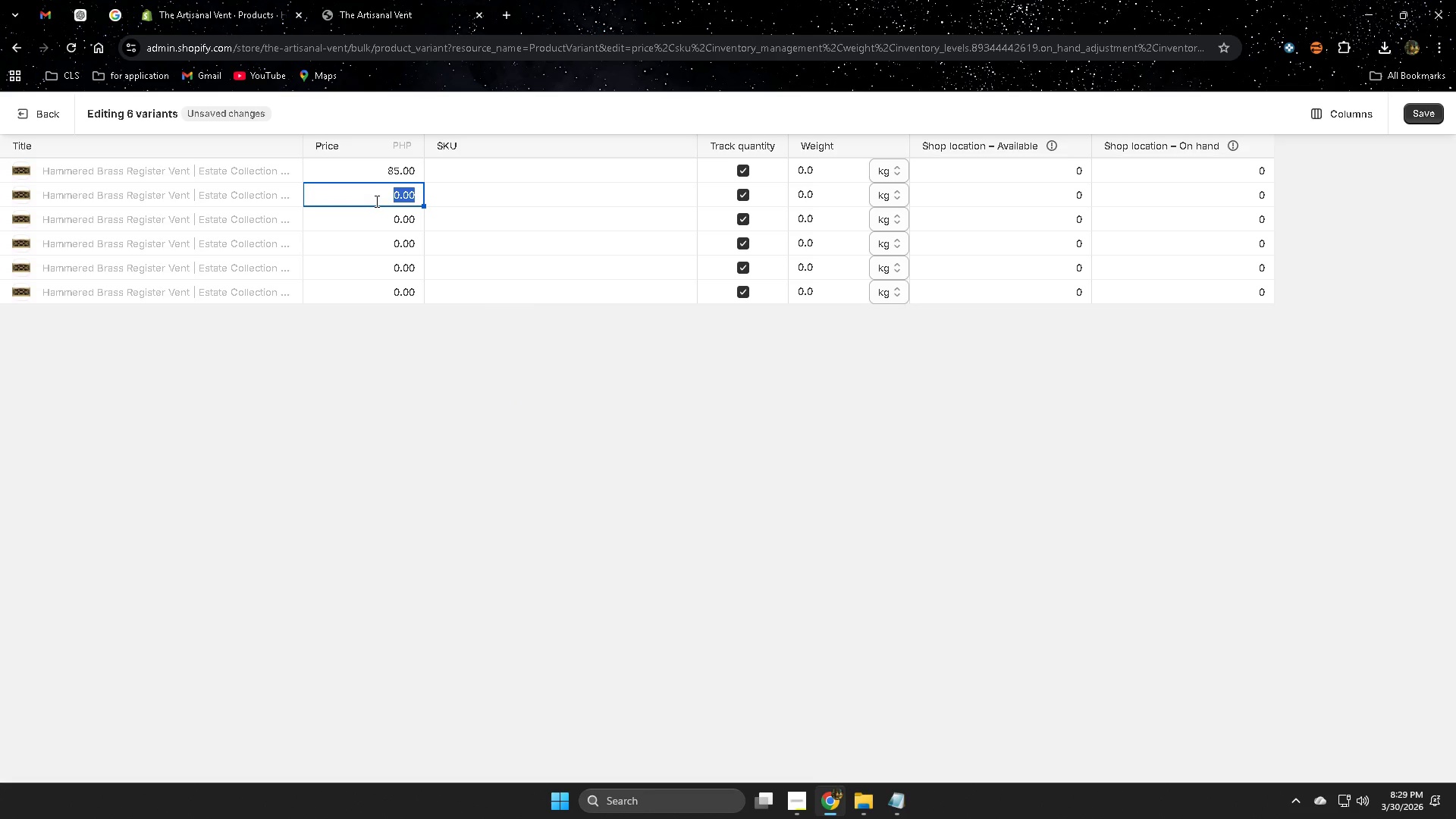 
key(Numpad8)
 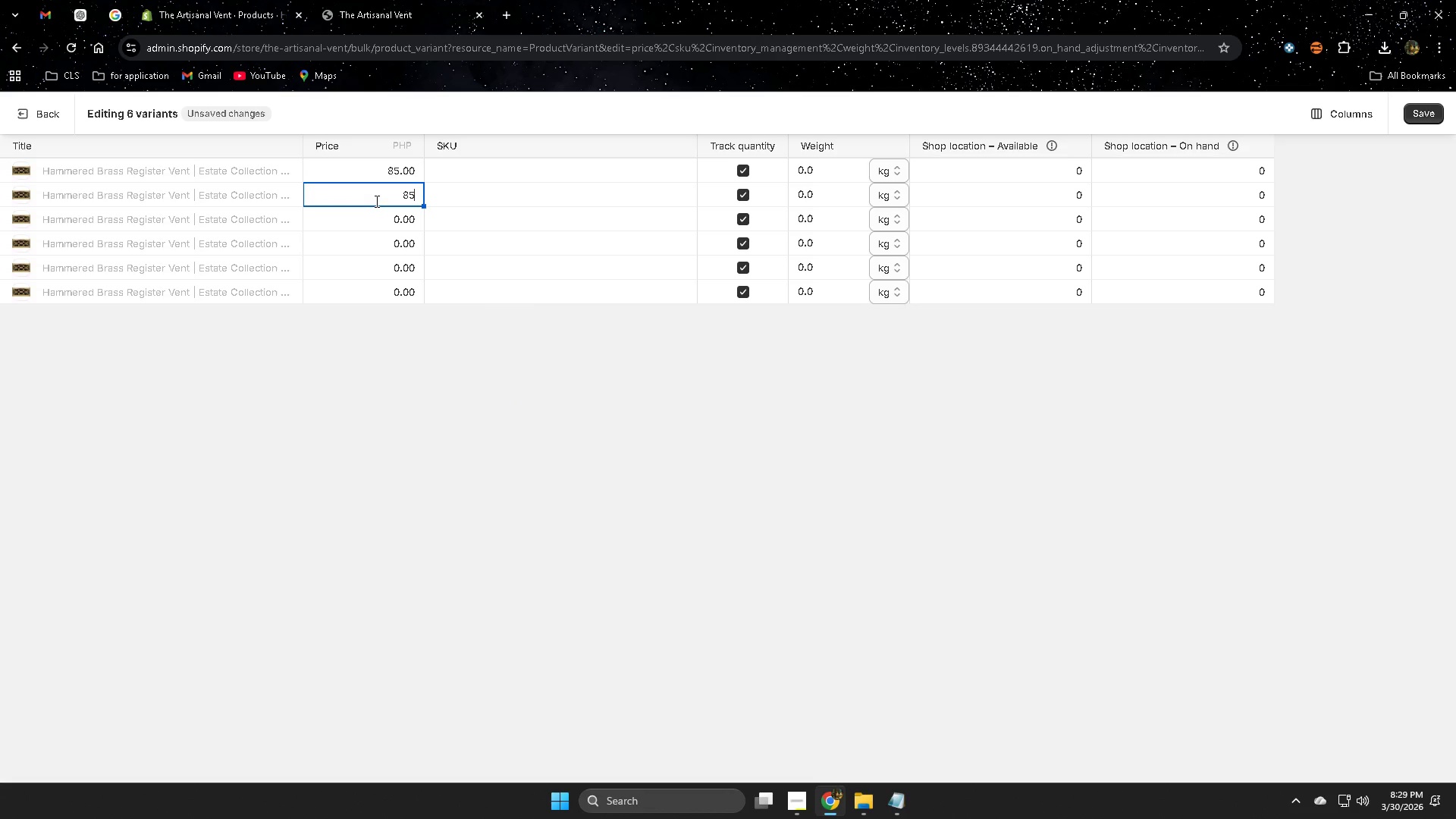 
key(Numpad5)
 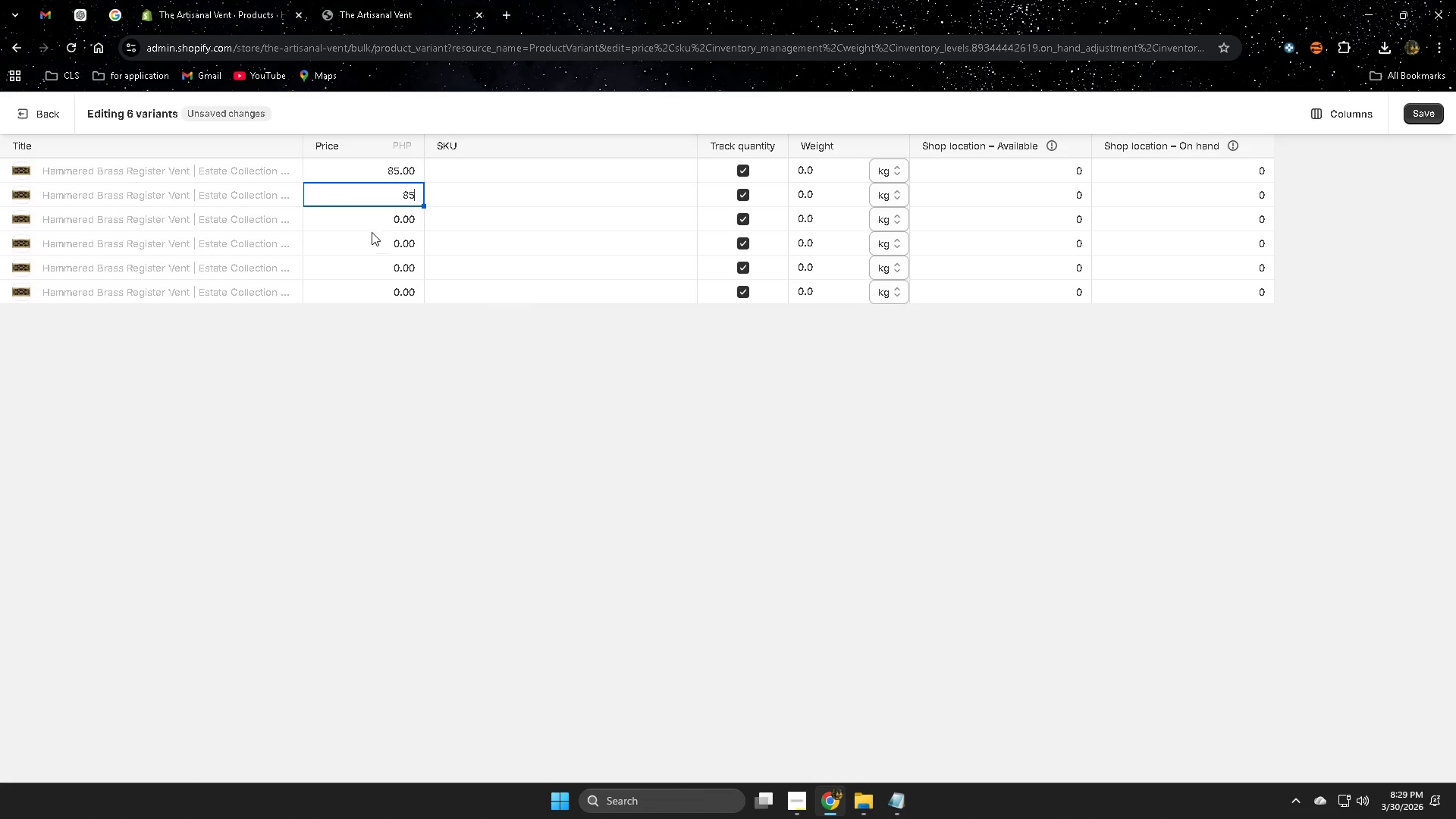 
left_click([374, 228])
 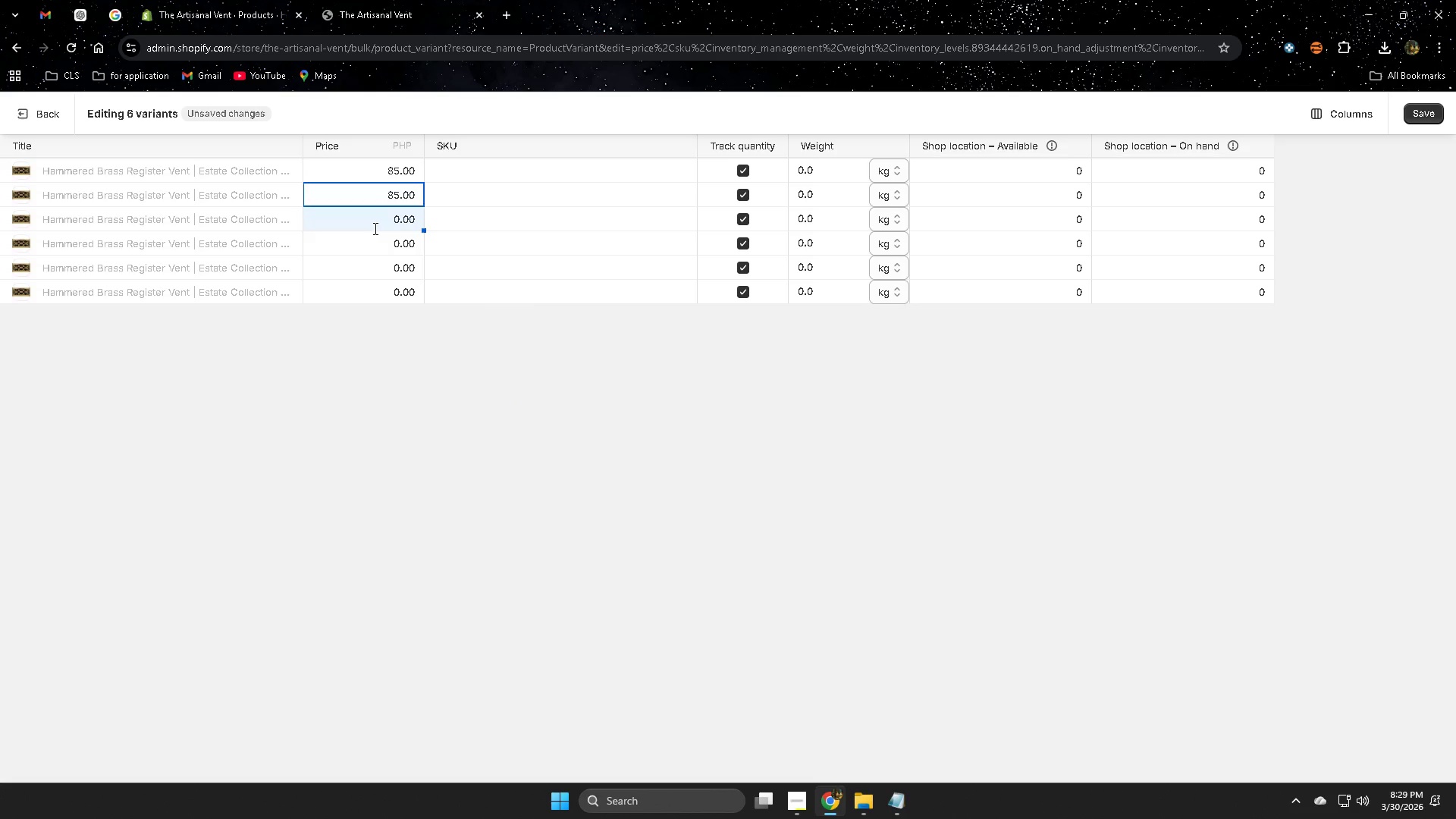 
key(Numpad8)
 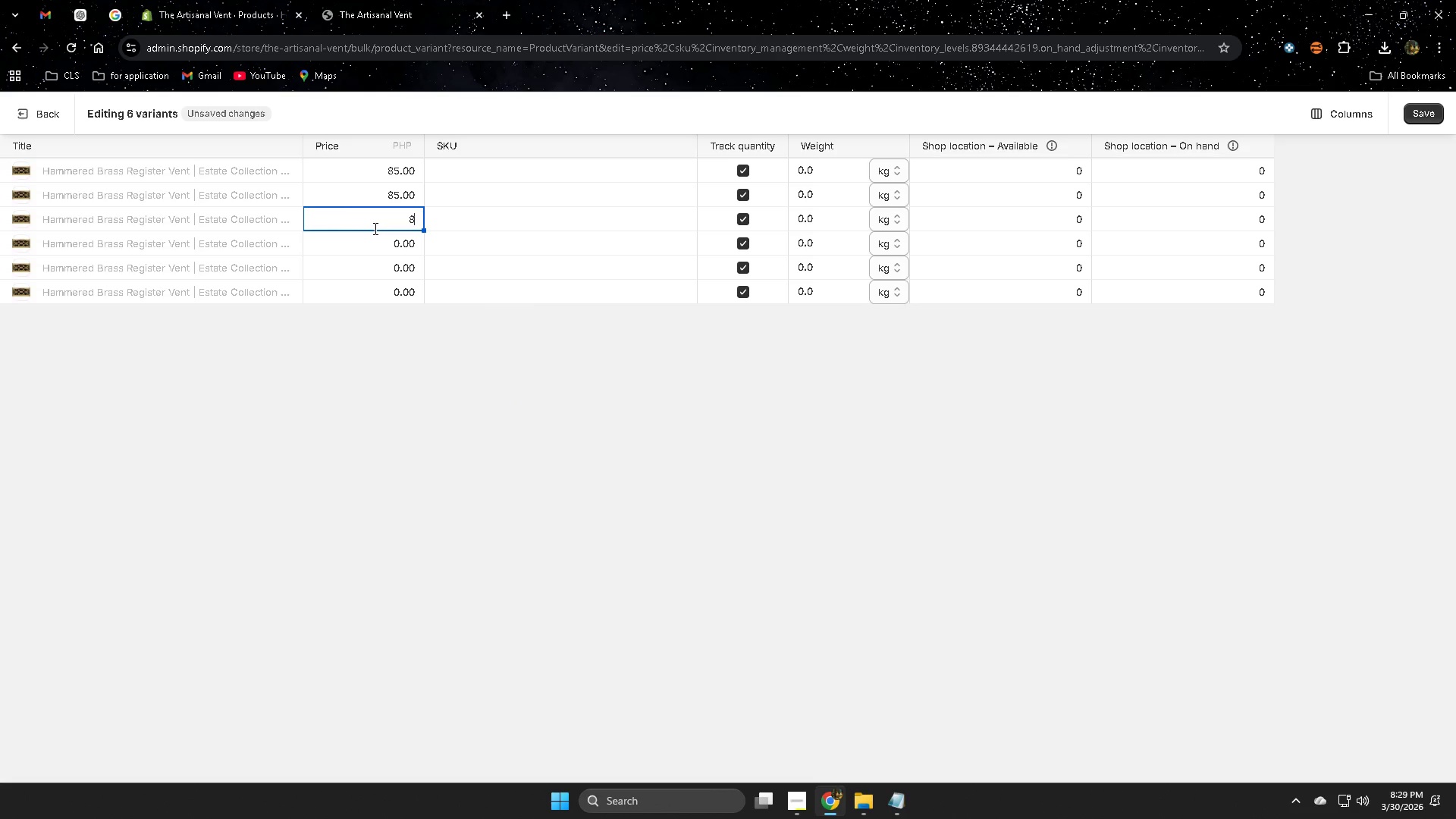 
key(Numpad5)
 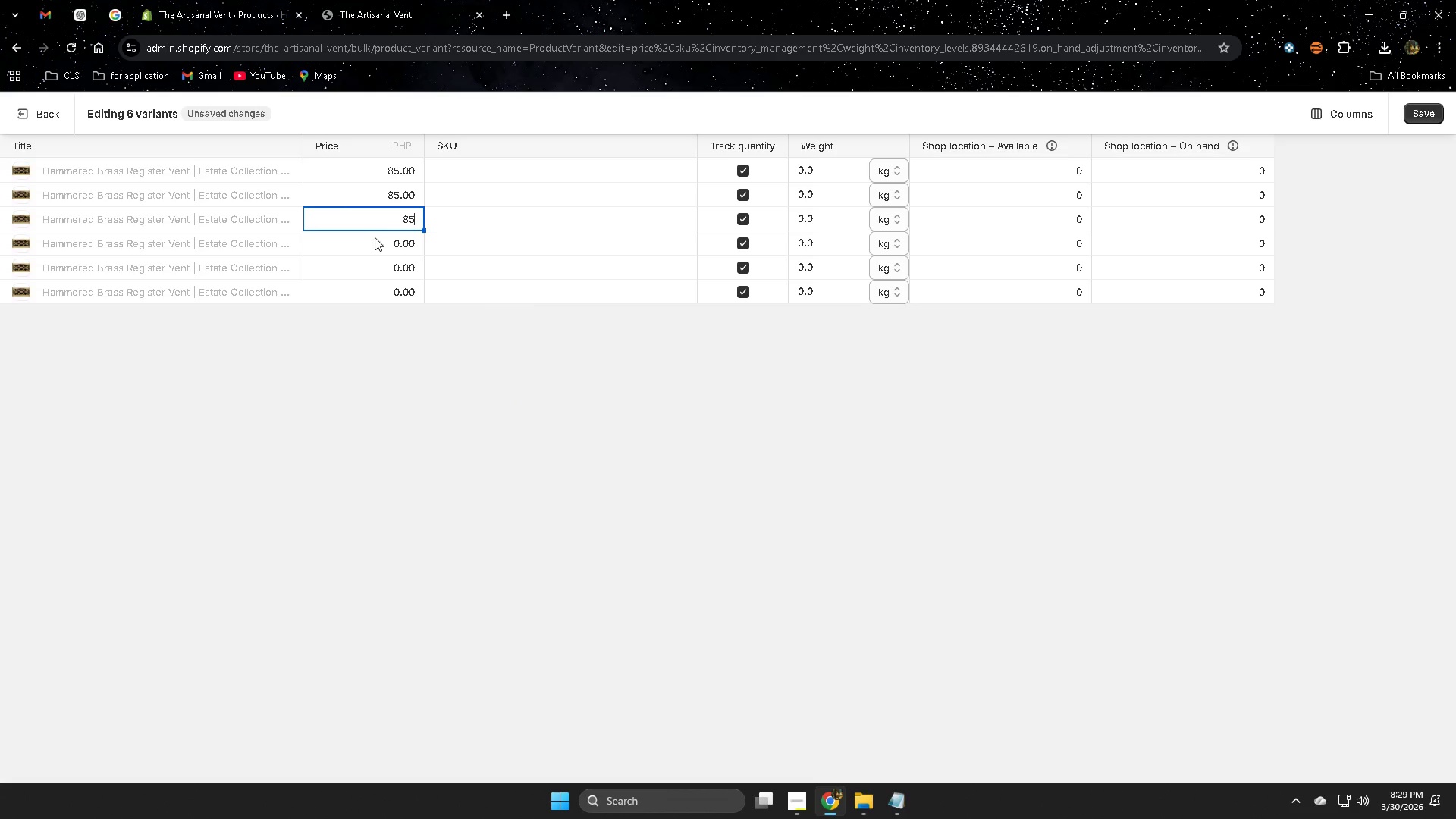 
left_click([375, 238])
 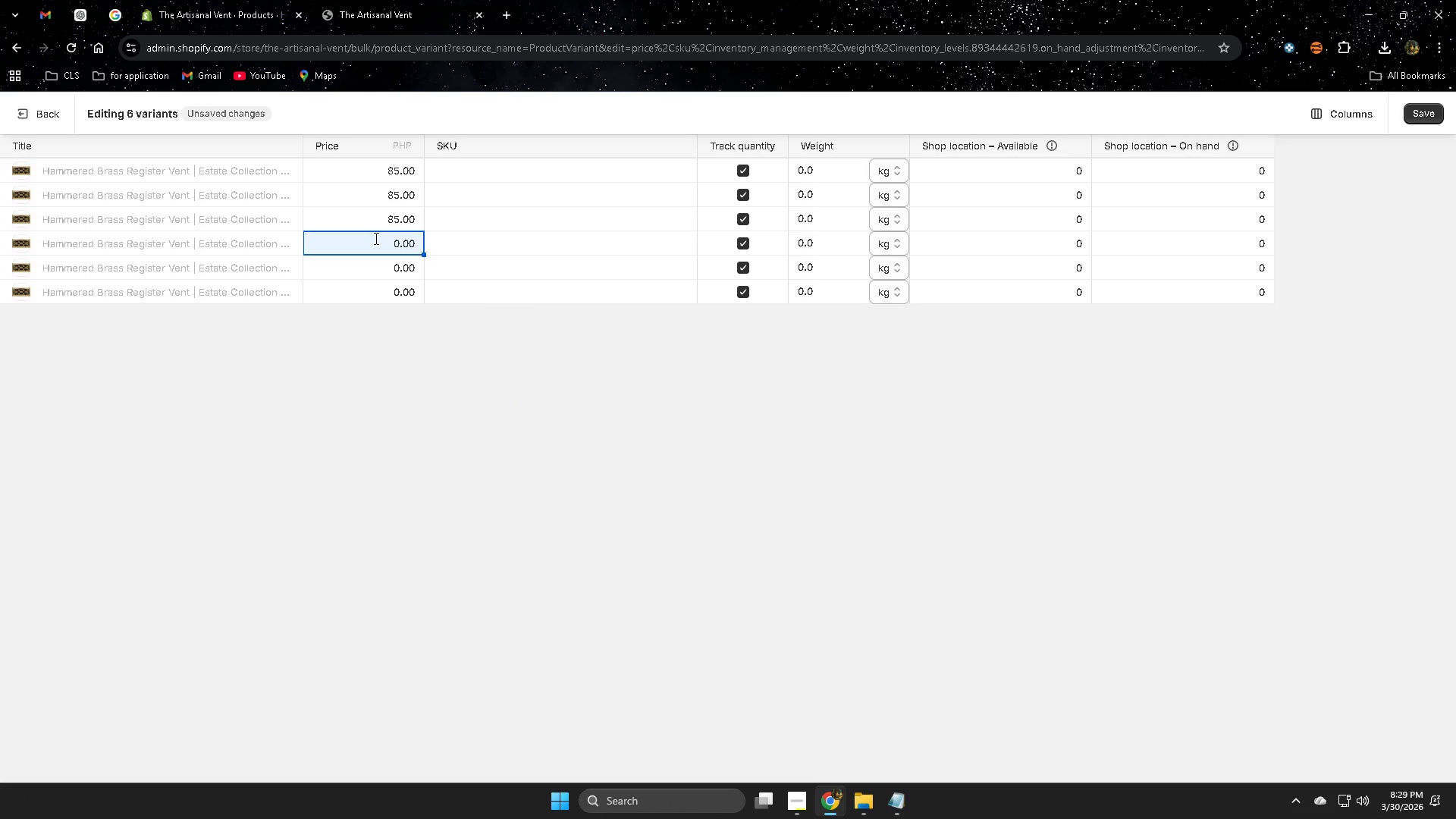 
key(Numpad8)
 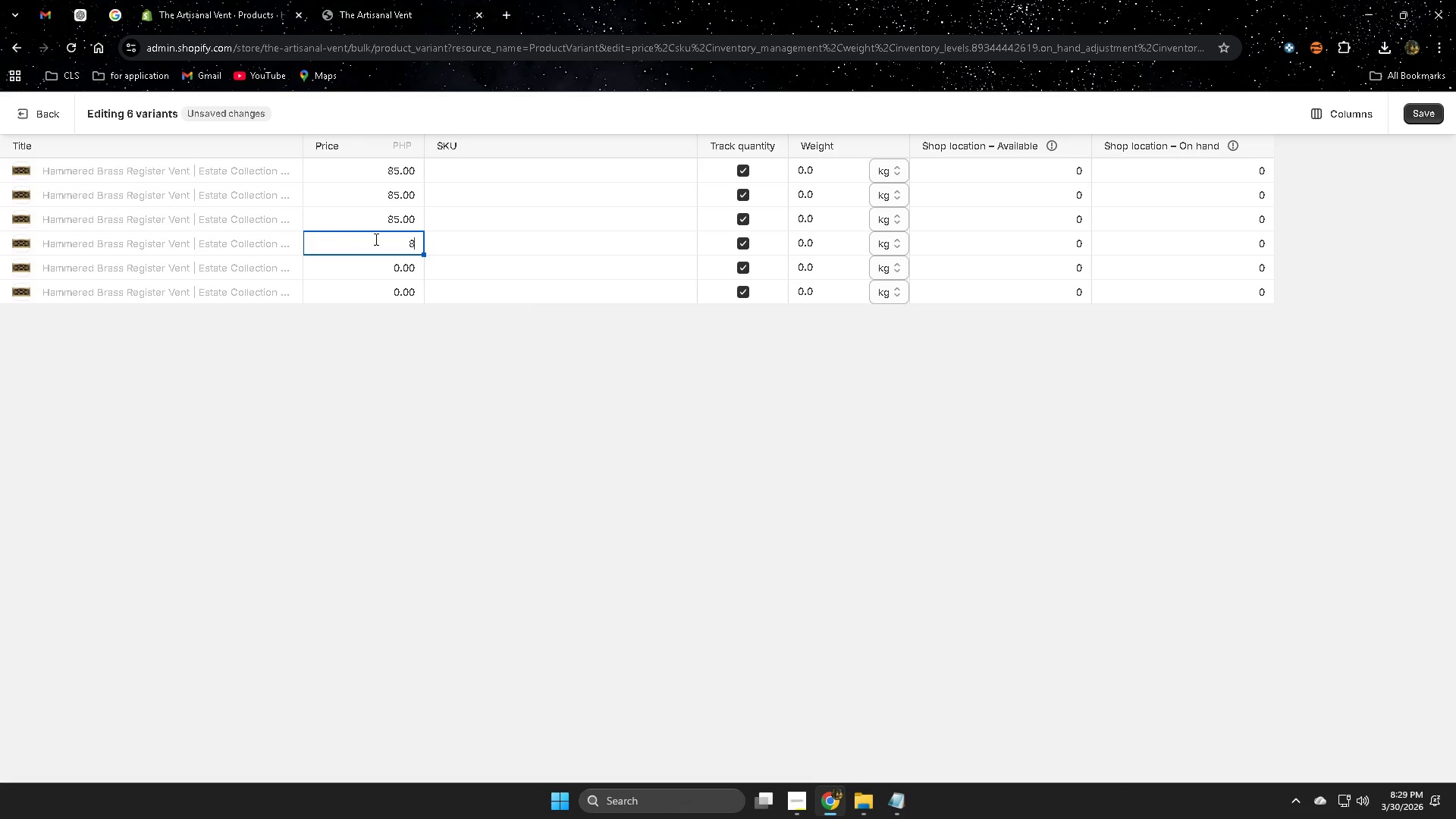 
key(Numpad5)
 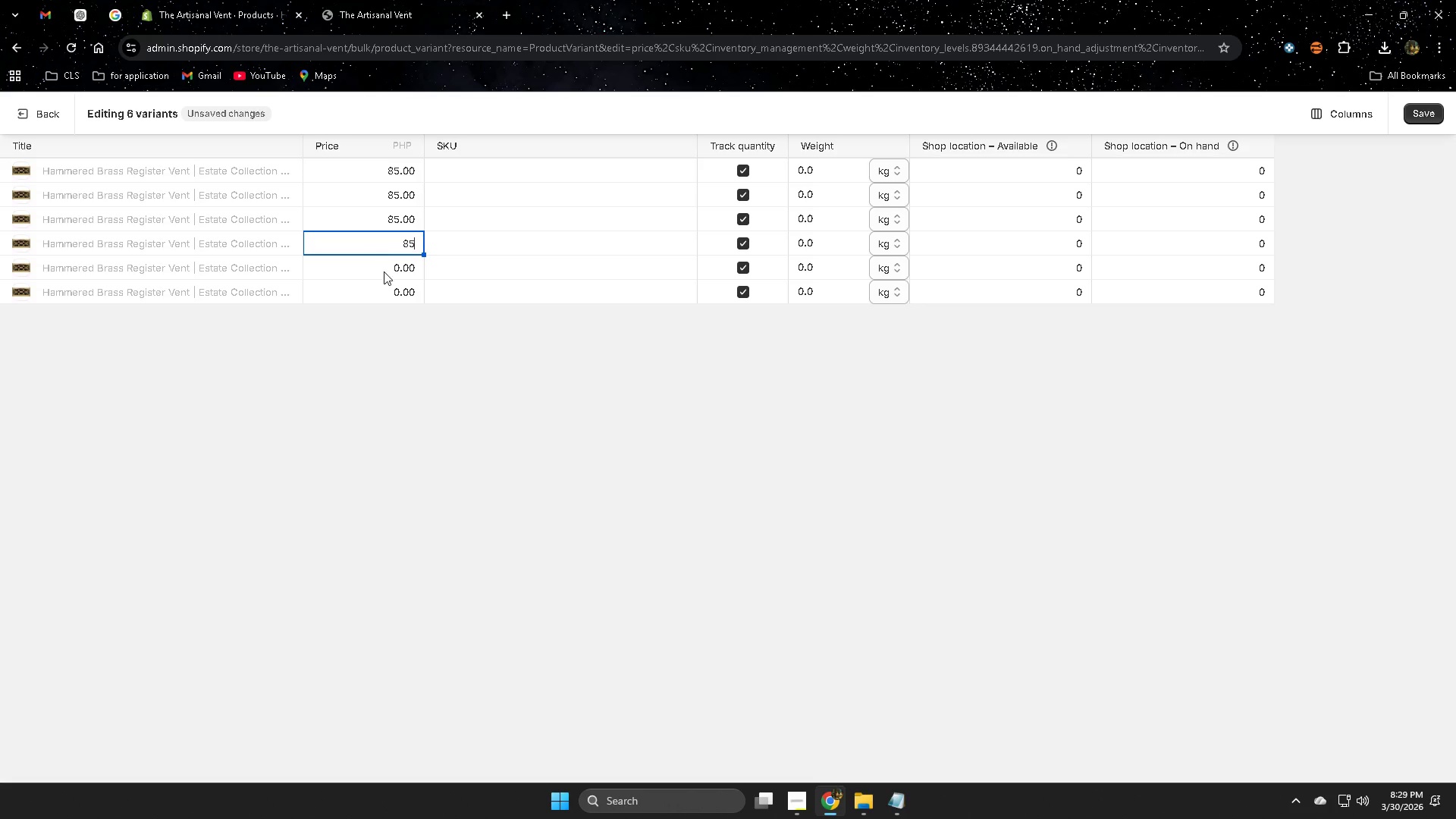 
left_click([384, 271])
 